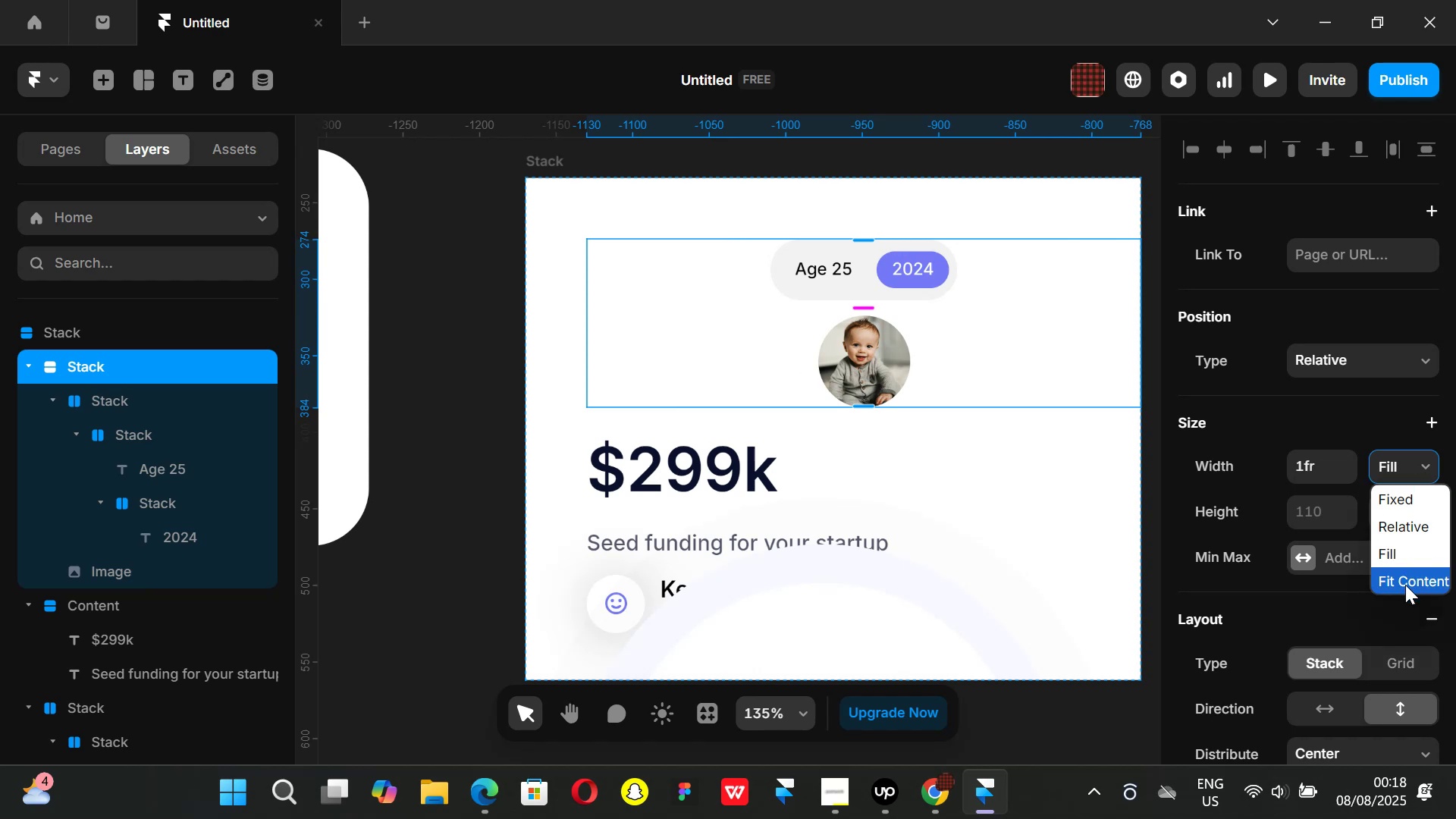 
left_click([1405, 585])
 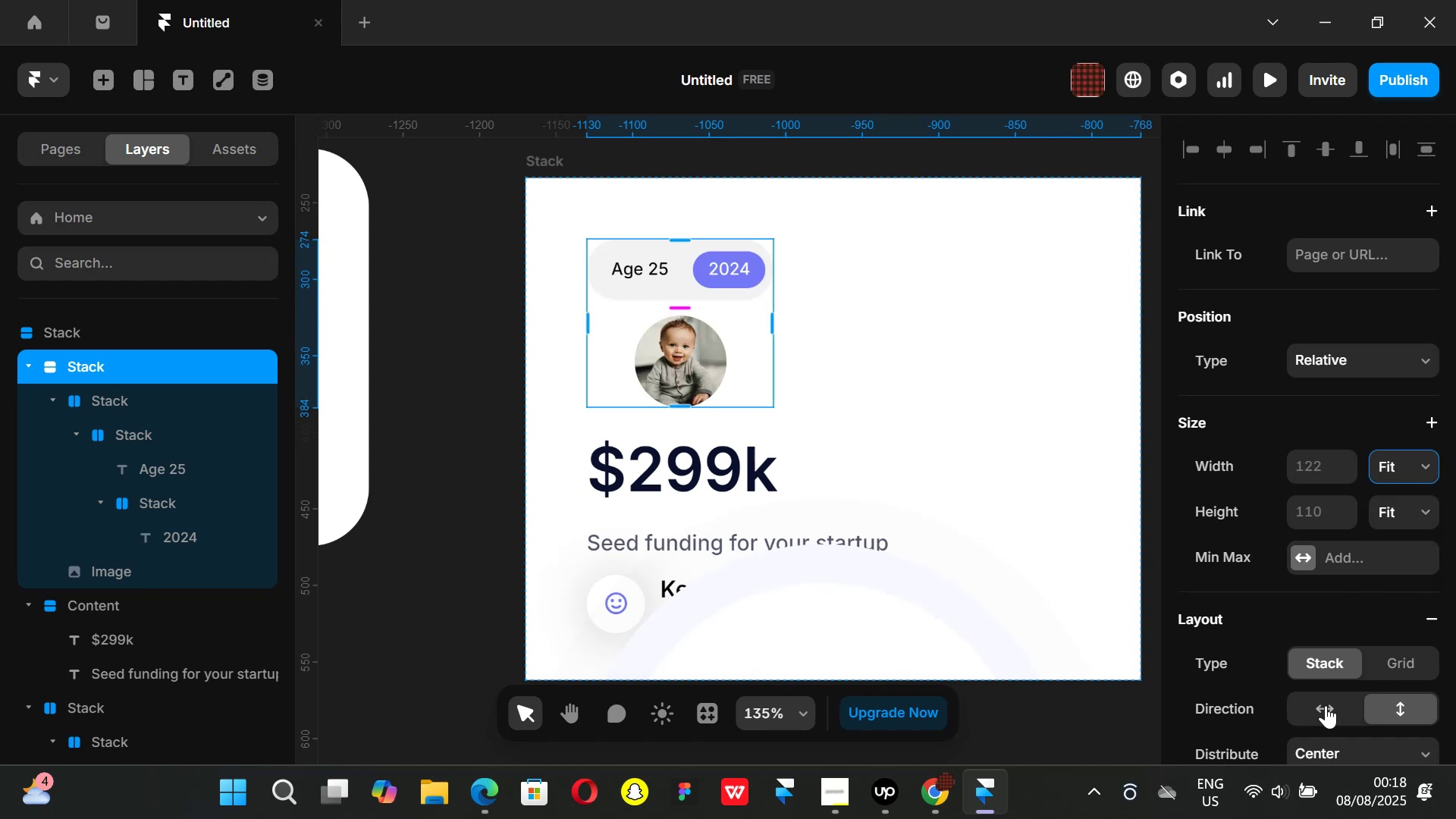 
left_click([1316, 712])
 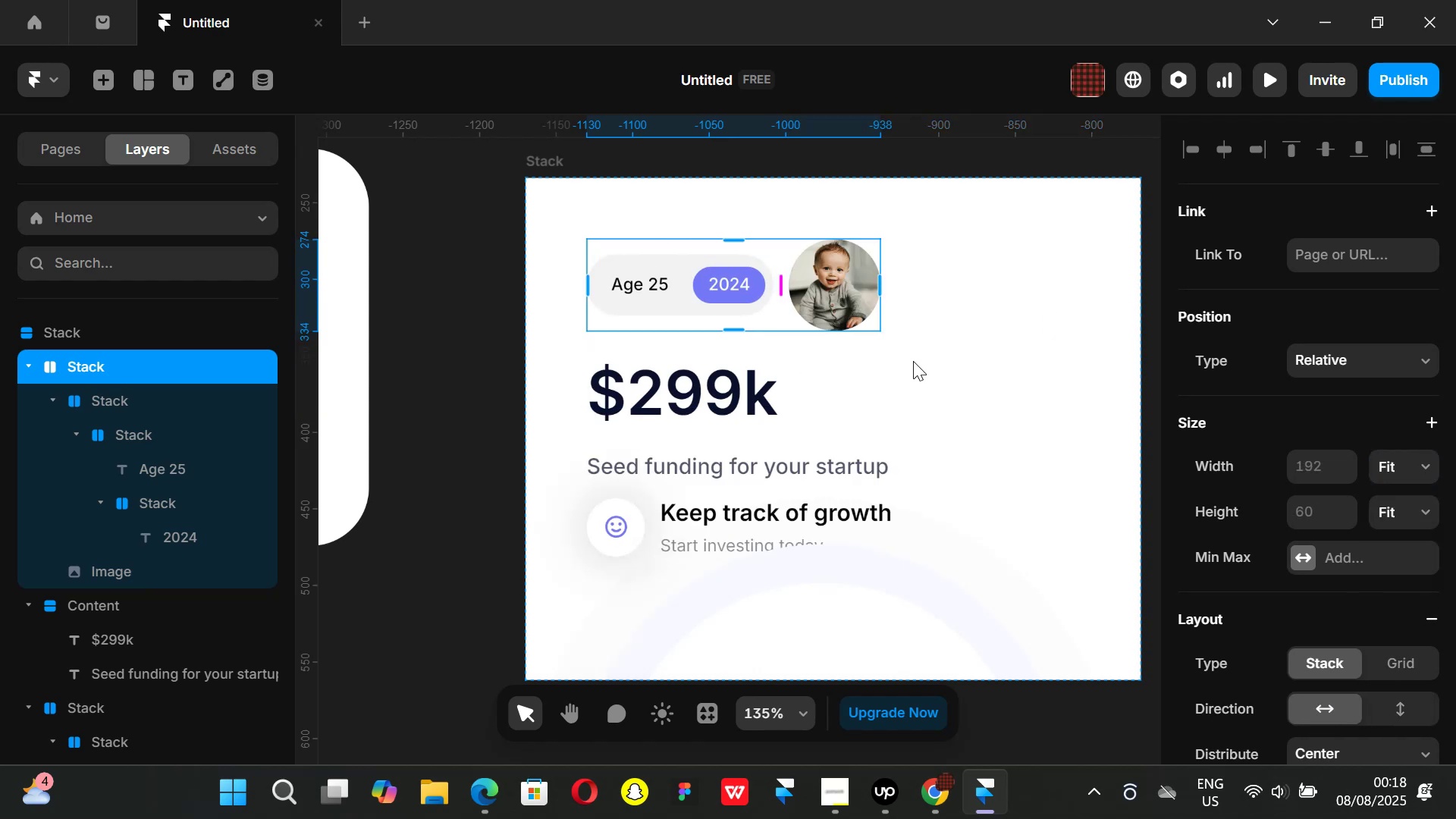 
hold_key(key=ControlLeft, duration=0.96)
scroll: coordinate [806, 330], scroll_direction: down, amount: 5.0
 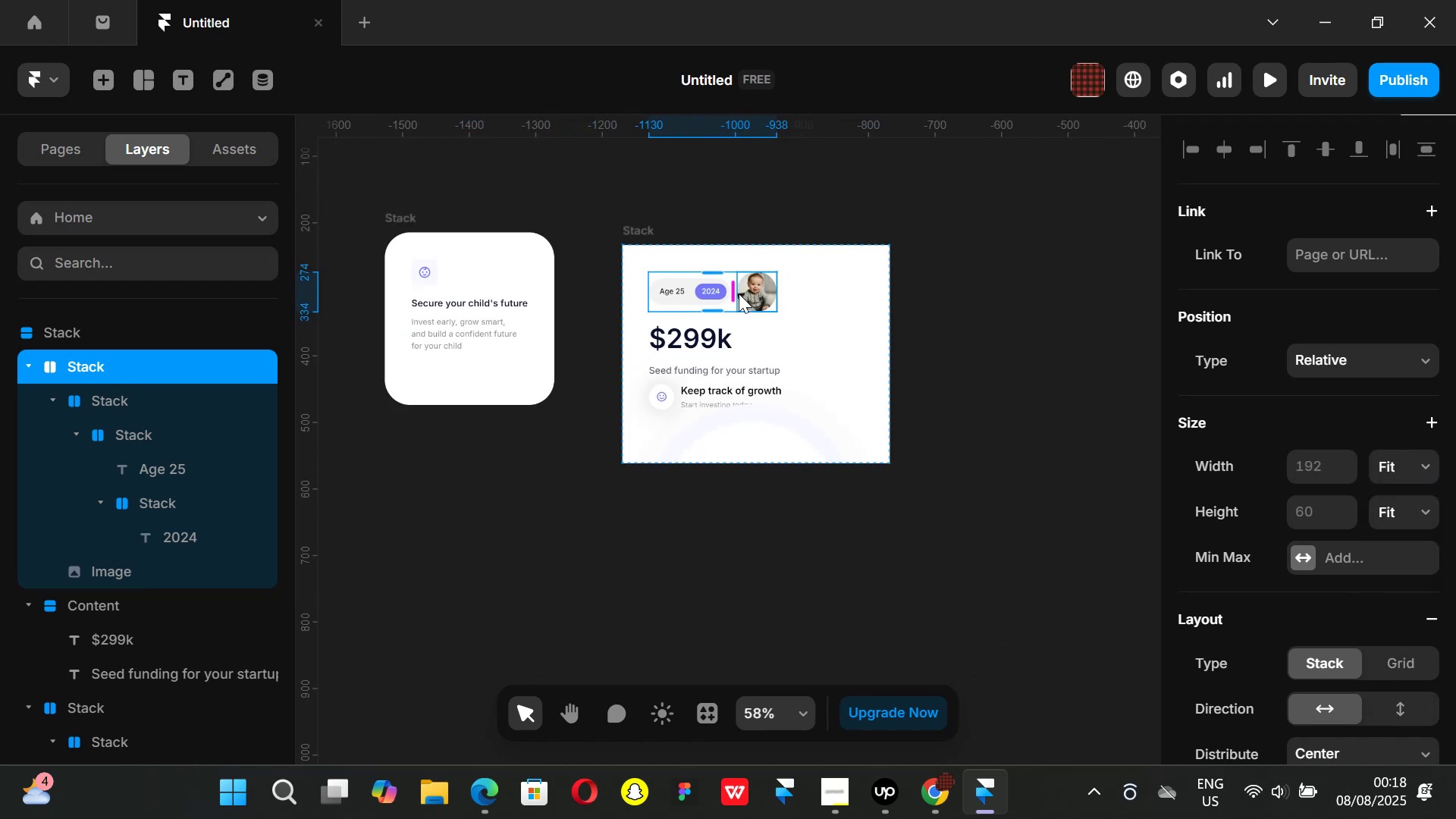 
left_click_drag(start_coordinate=[734, 288], to_coordinate=[820, 293])
 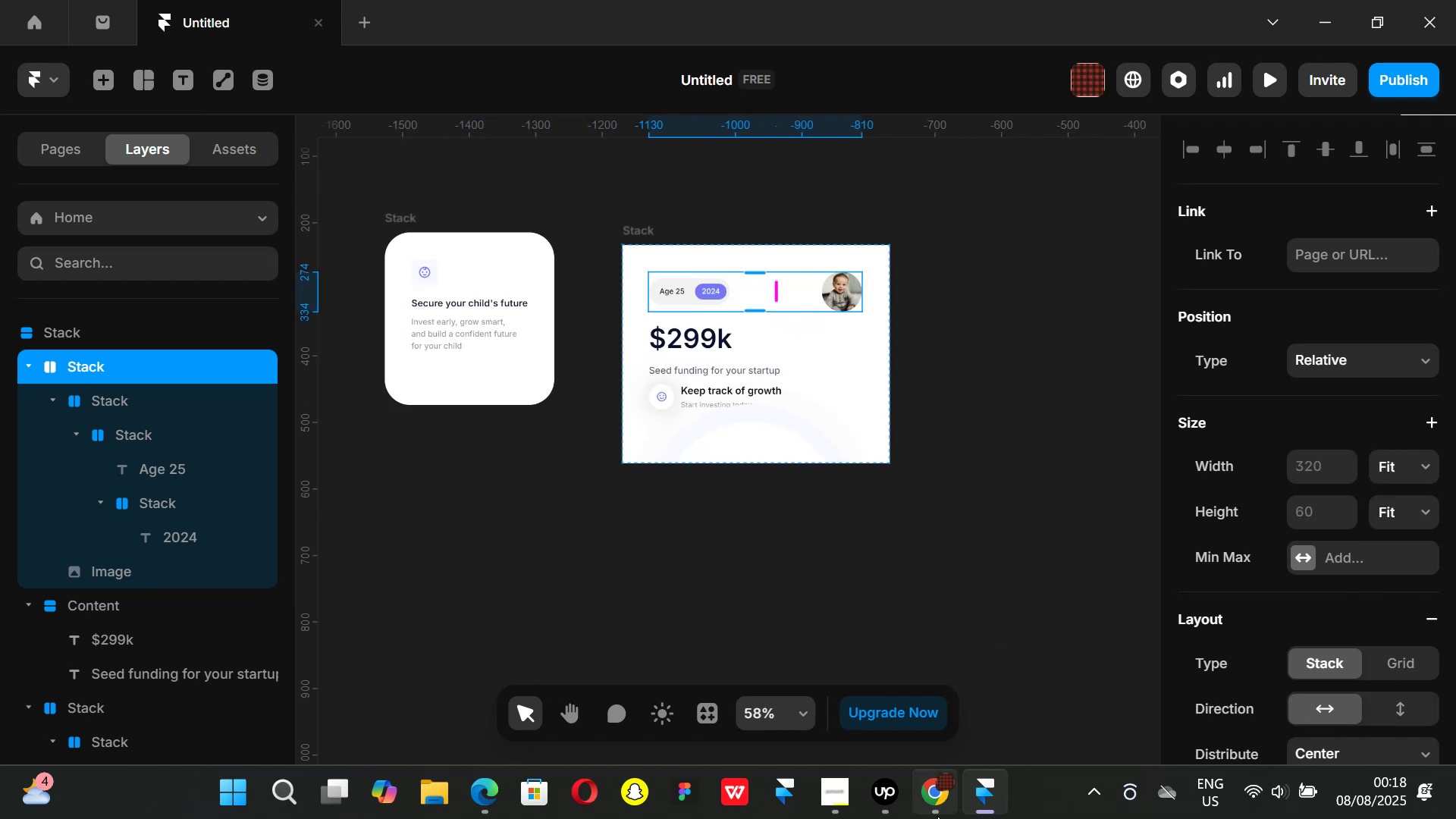 
left_click([937, 816])
 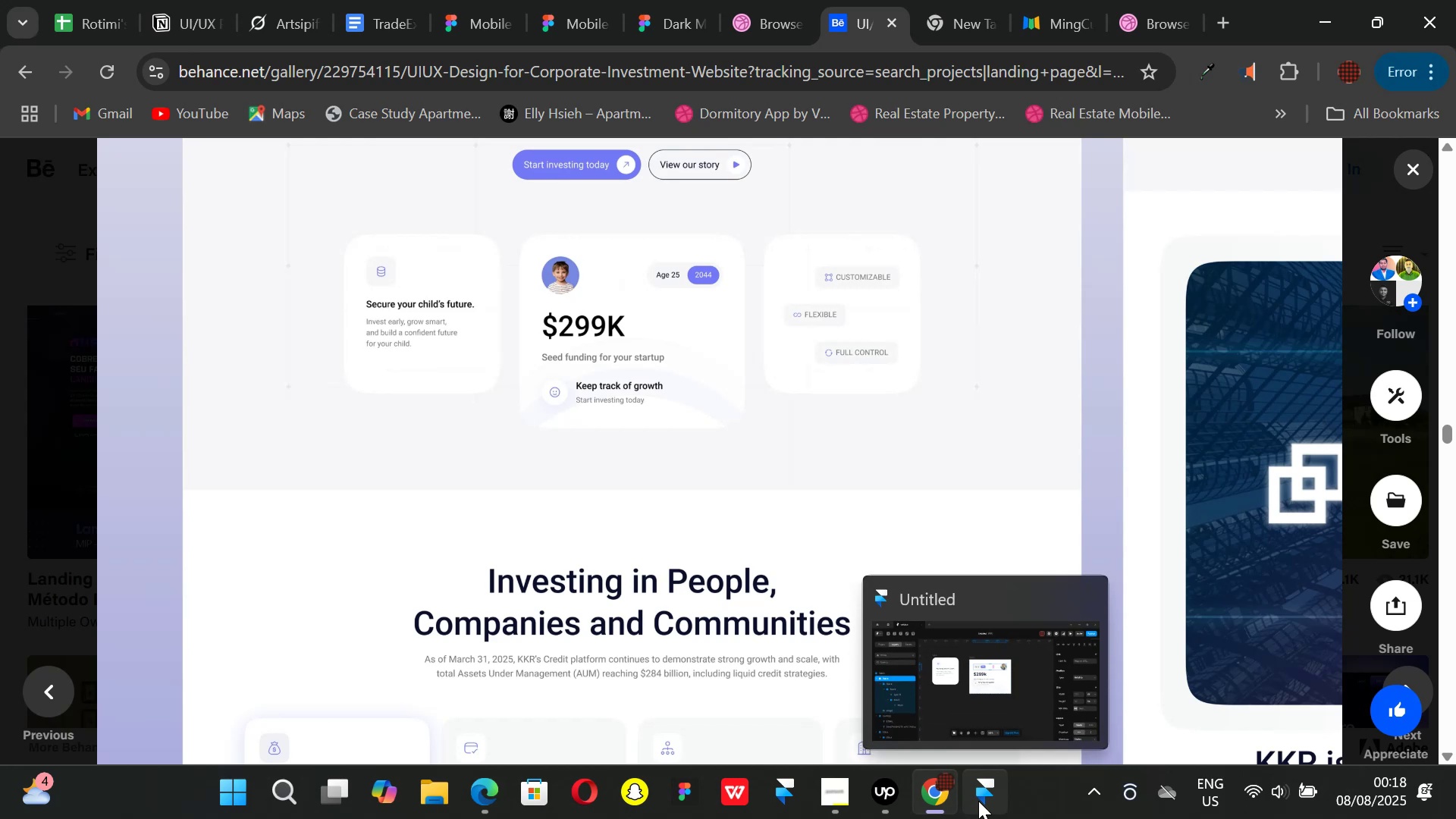 
left_click([978, 801])
 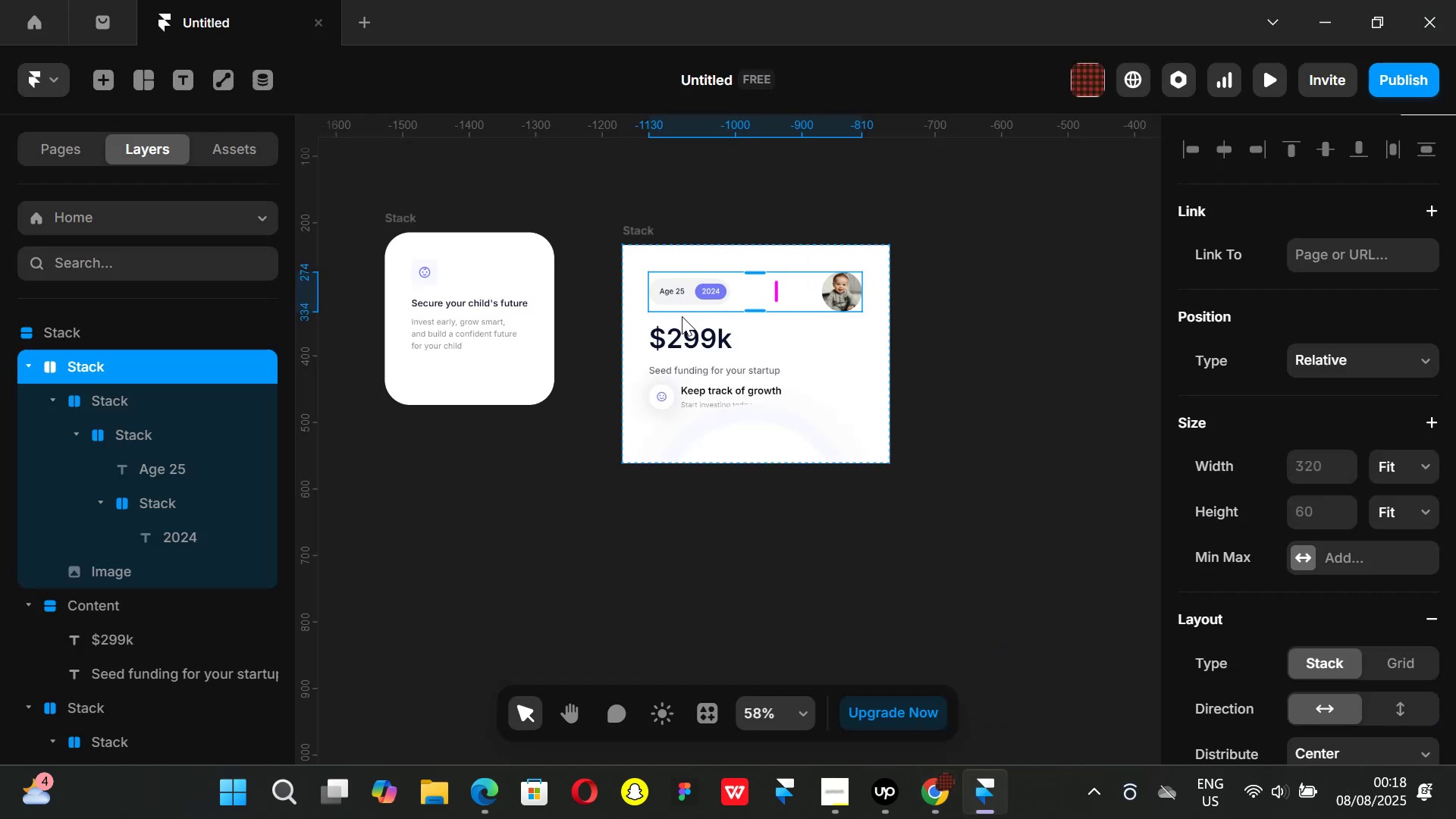 
hold_key(key=AltLeft, duration=0.47)
 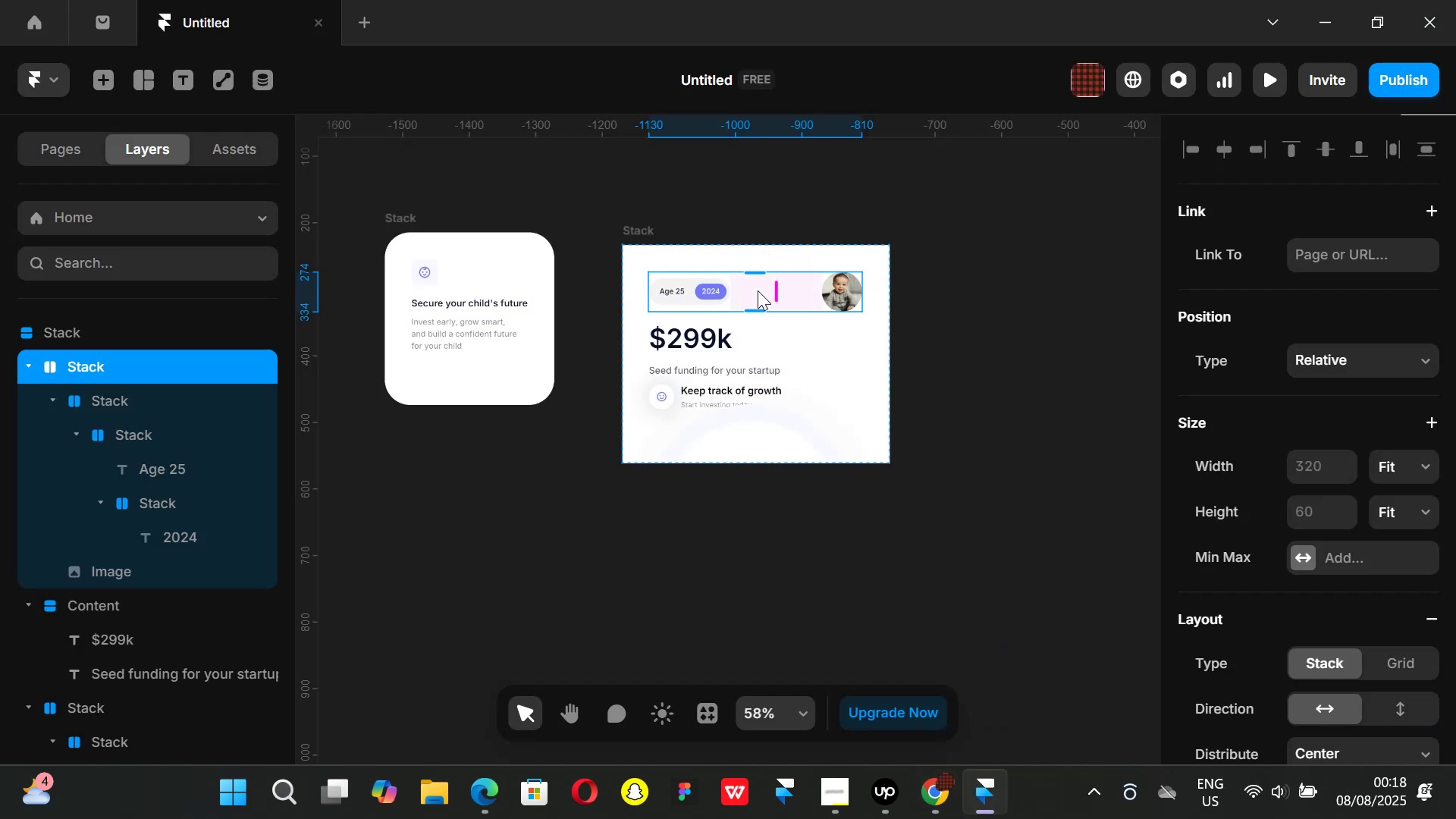 
hold_key(key=AltLeft, duration=0.5)
 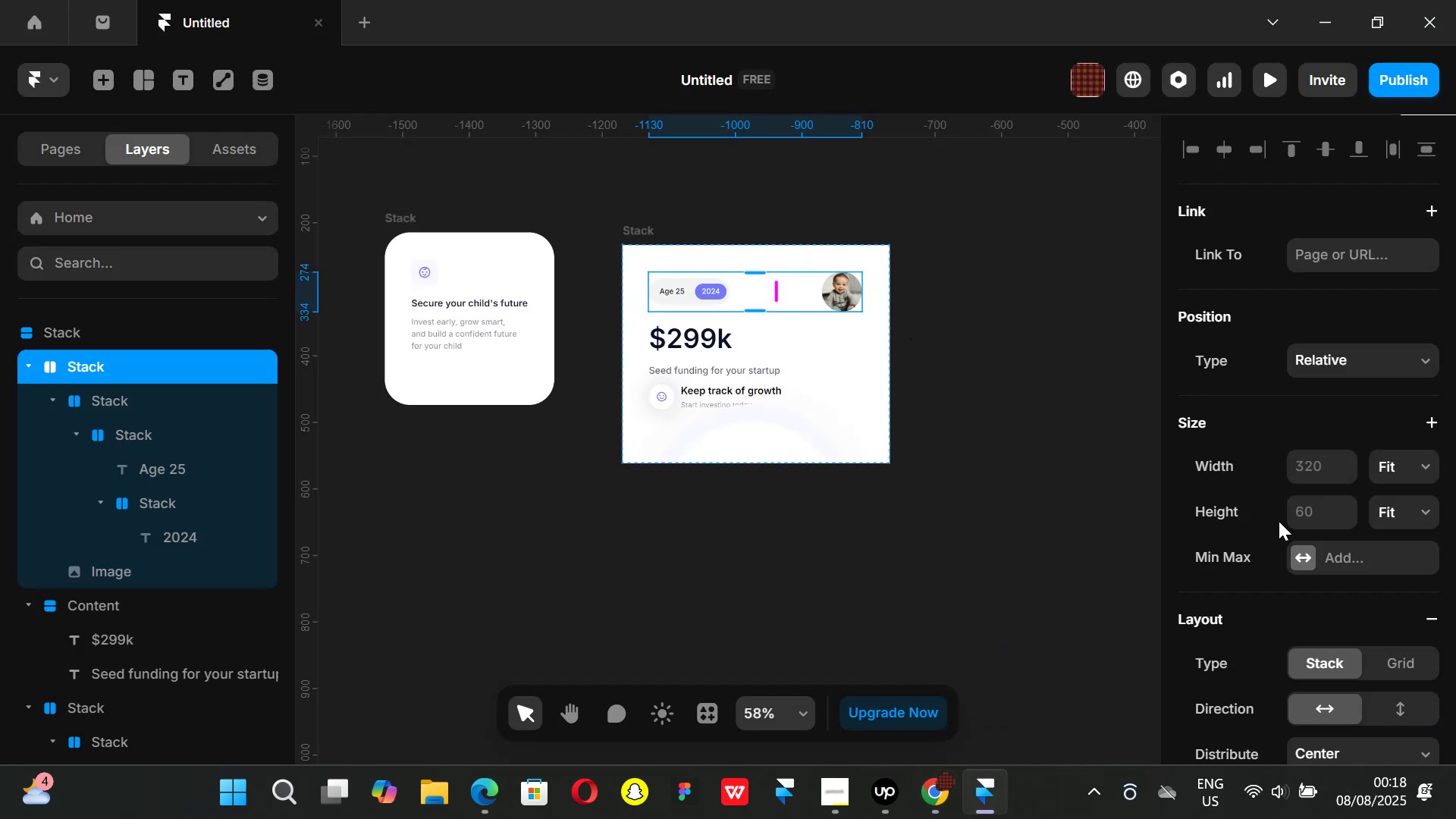 
mouse_move([801, 311])
 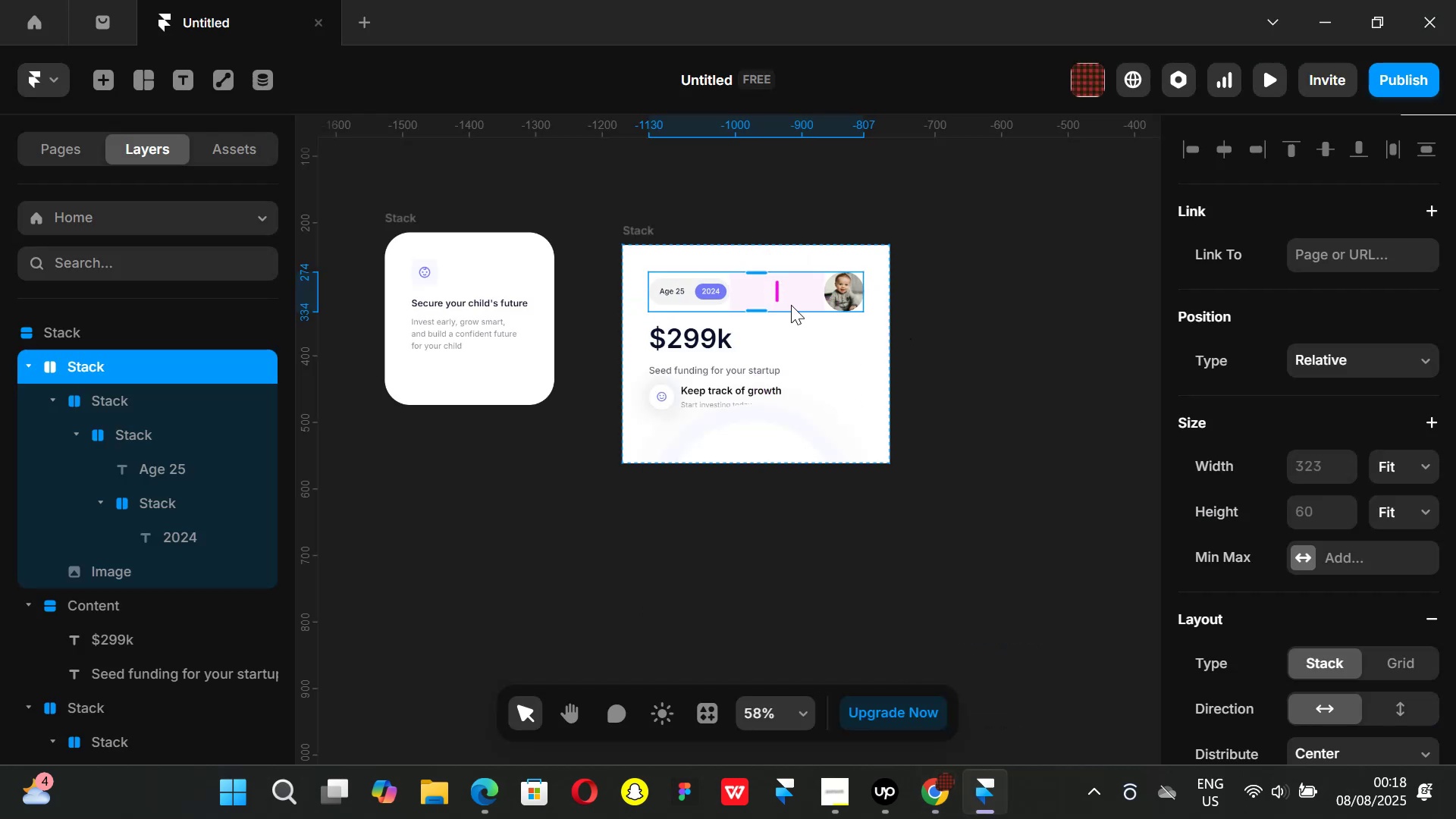 
hold_key(key=AltLeft, duration=0.68)
 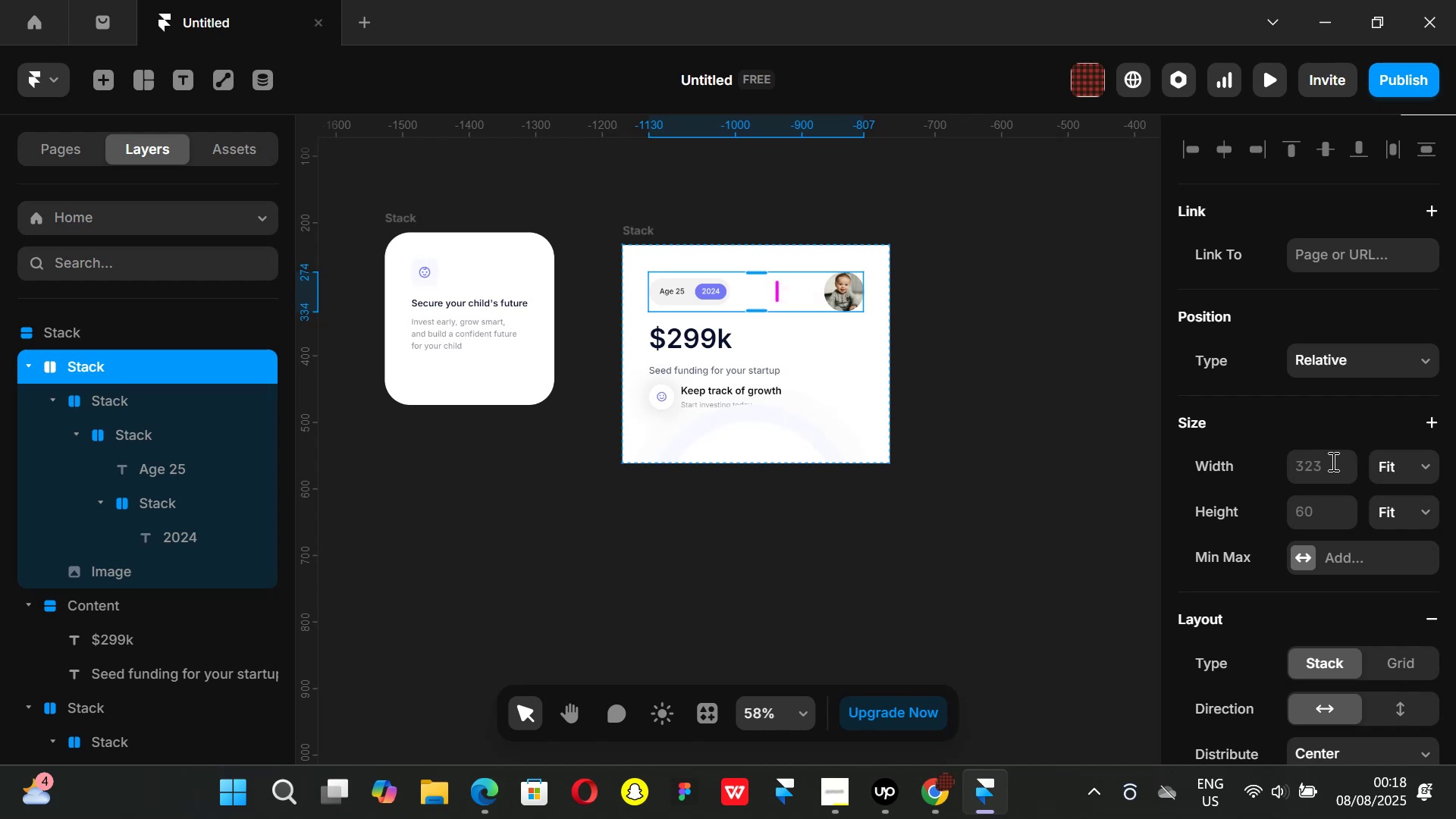 
left_click([1329, 465])
 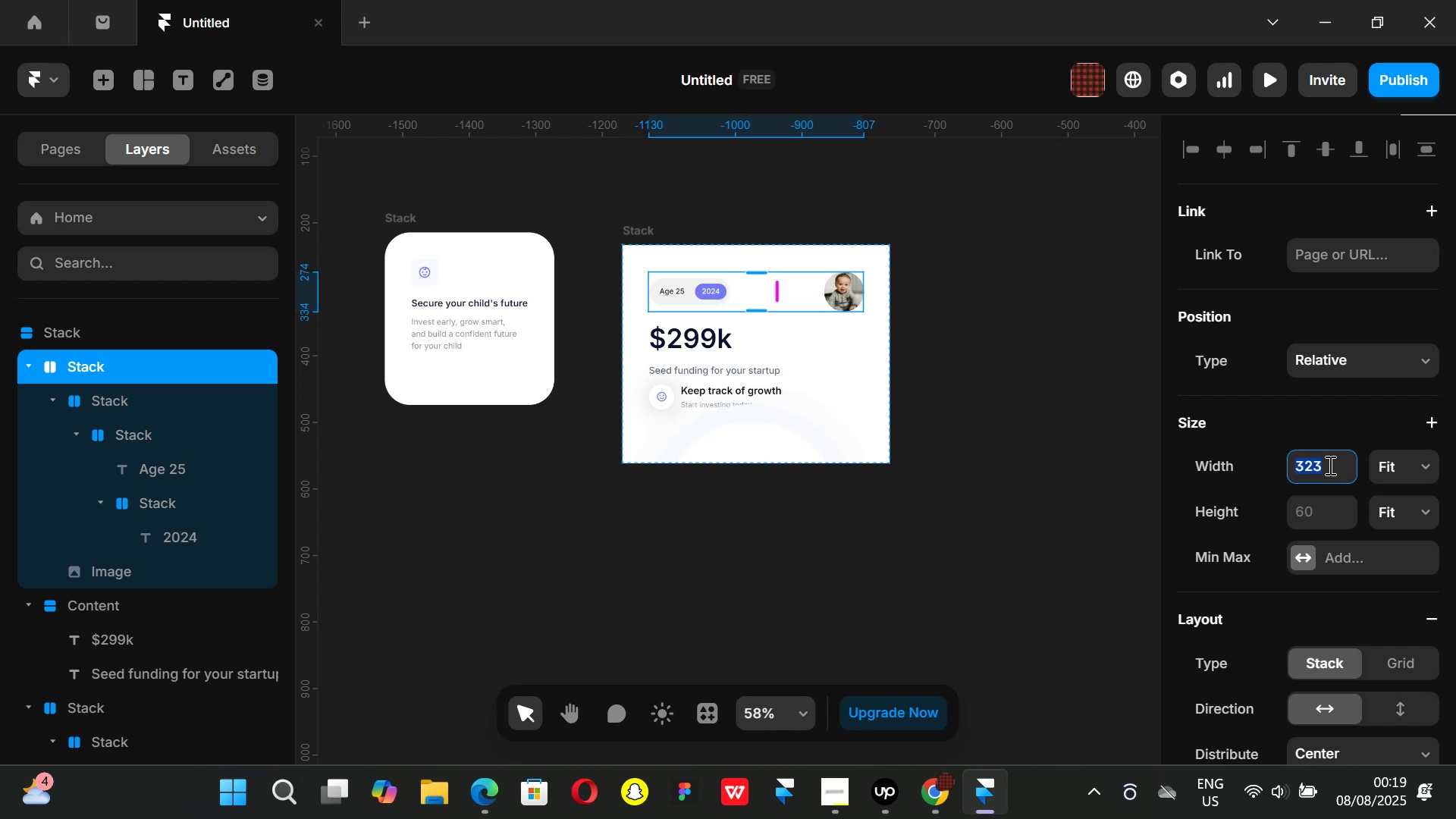 
type(322)
 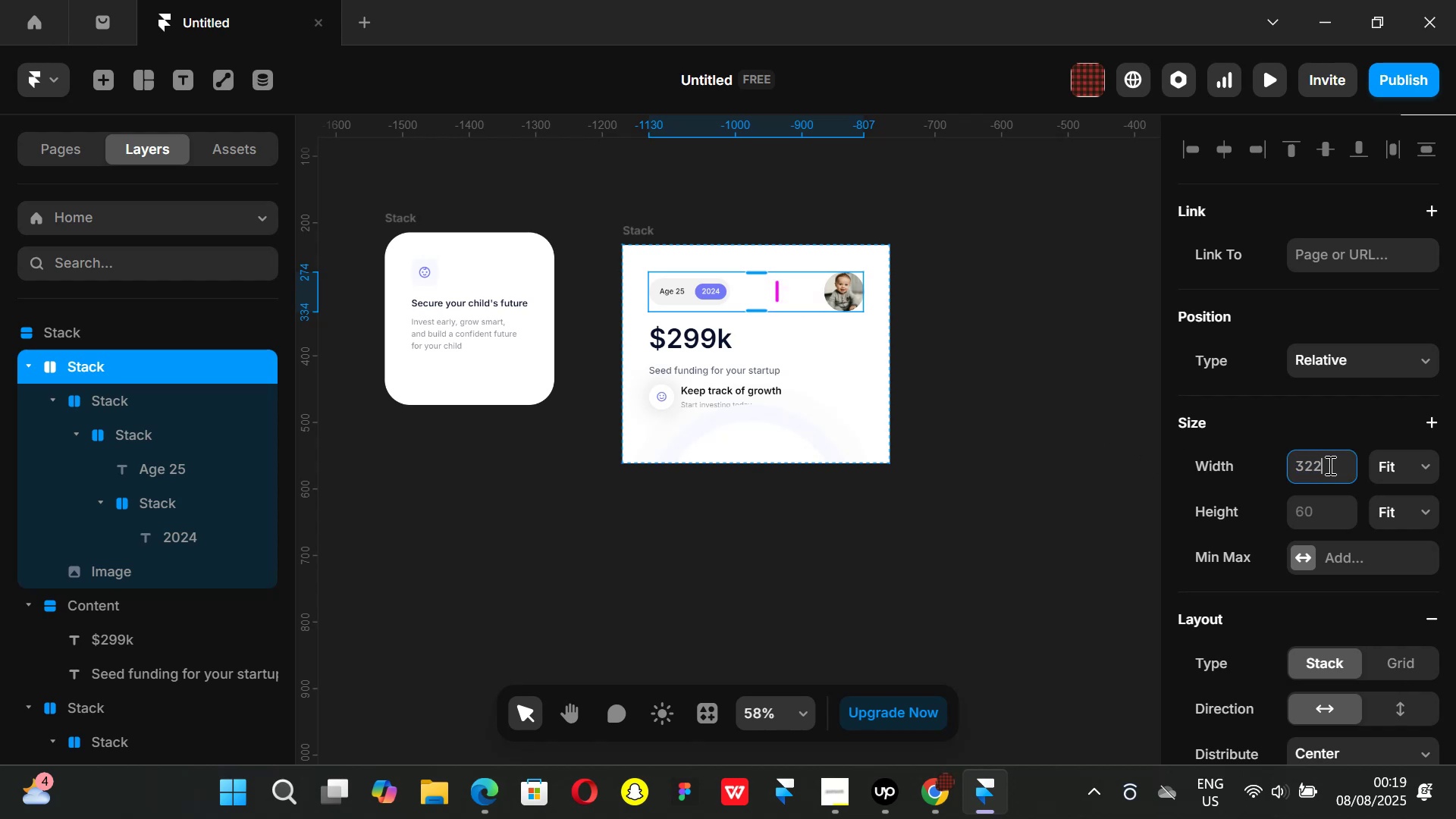 
key(Enter)
 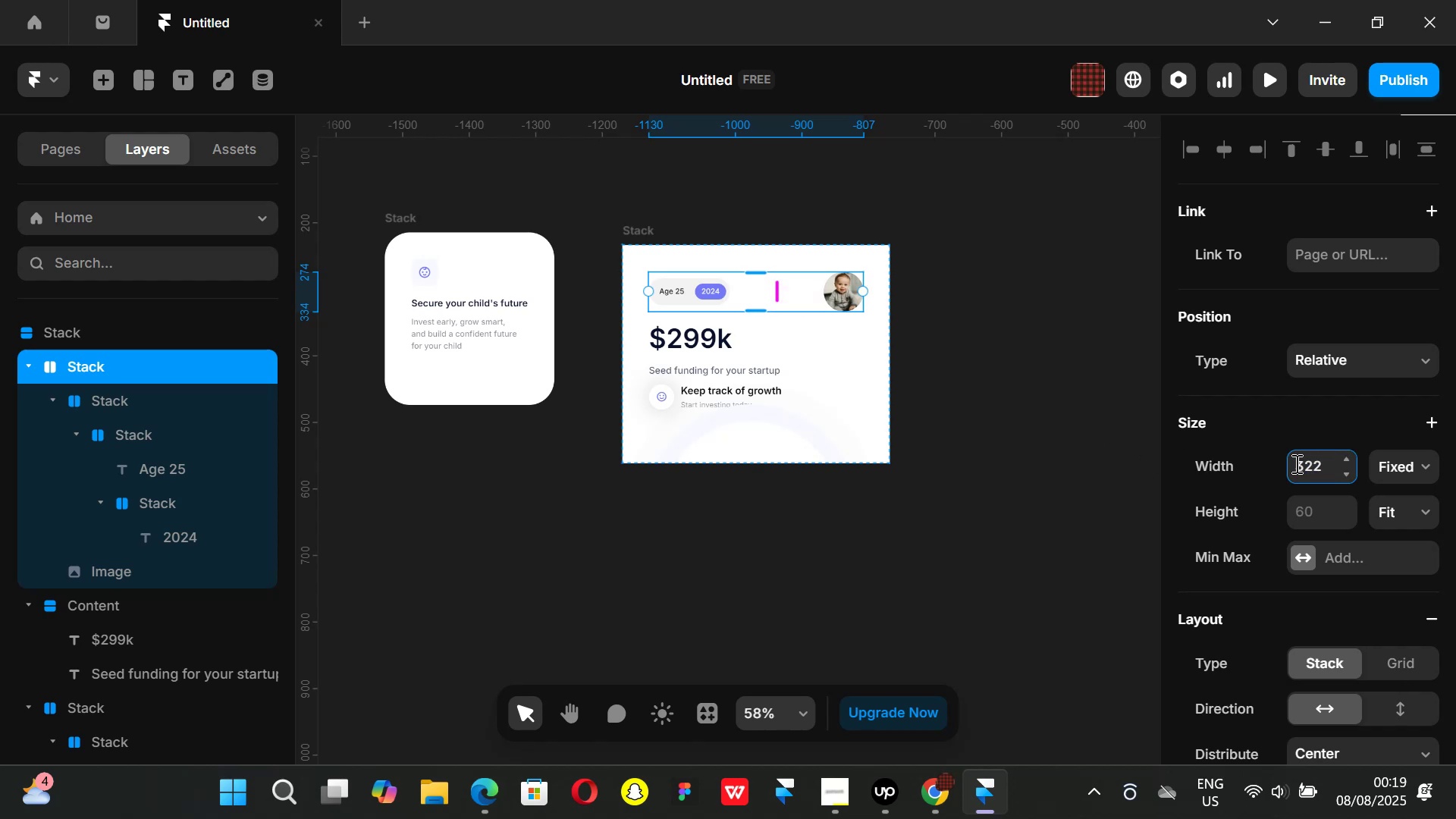 
hold_key(key=AltLeft, duration=0.71)
 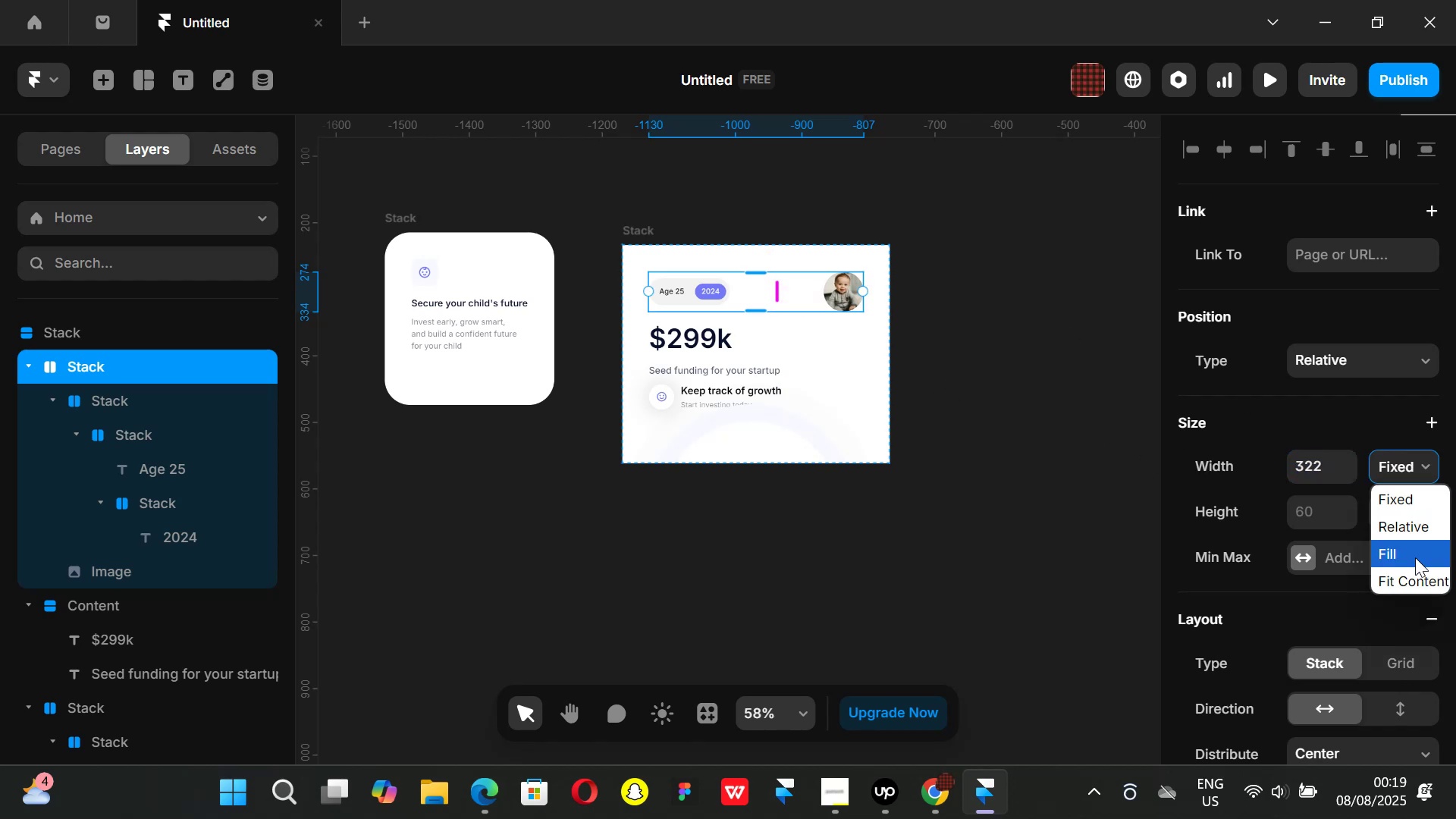 
left_click([1414, 571])
 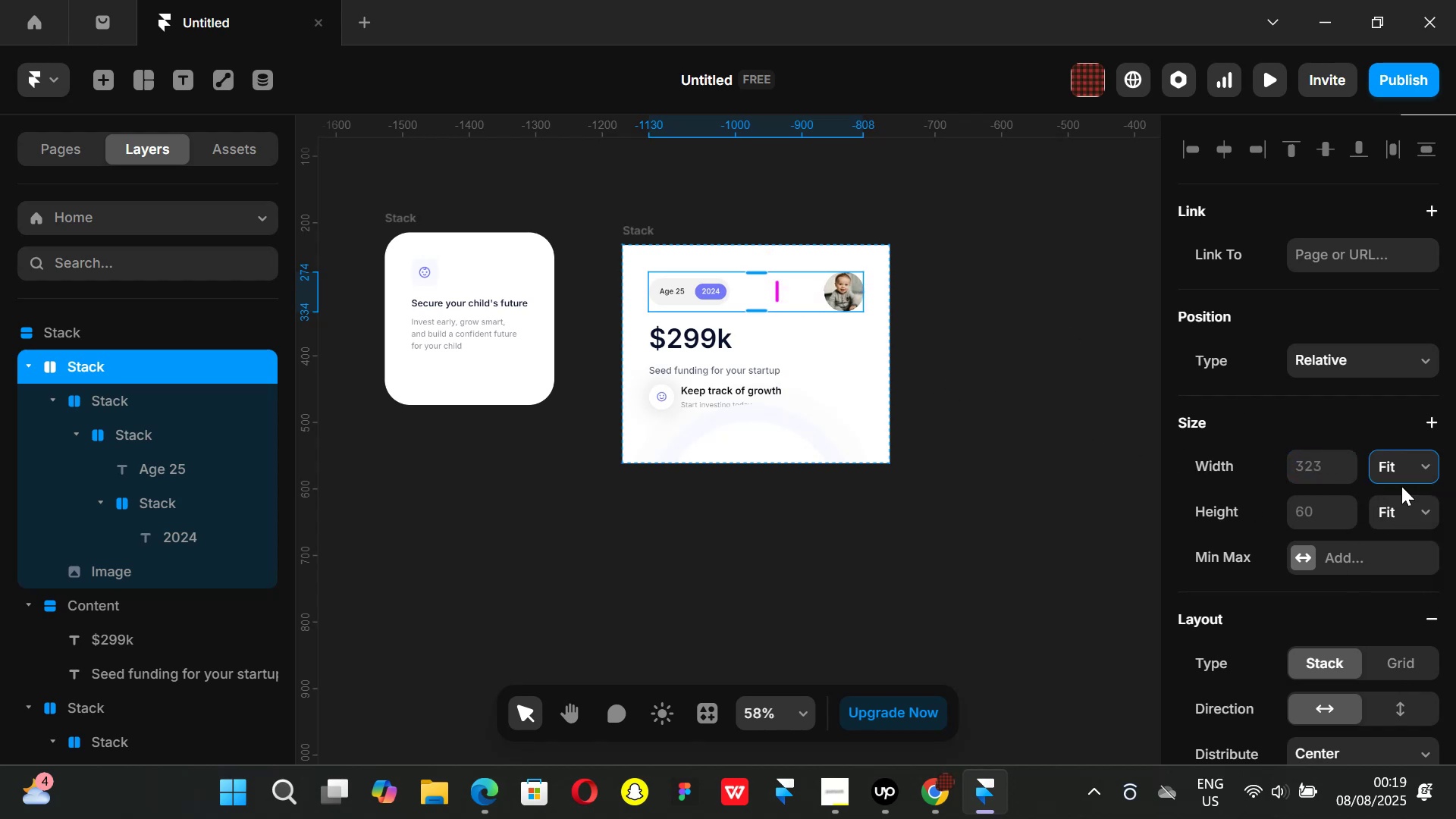 
key(Control+ControlLeft)
 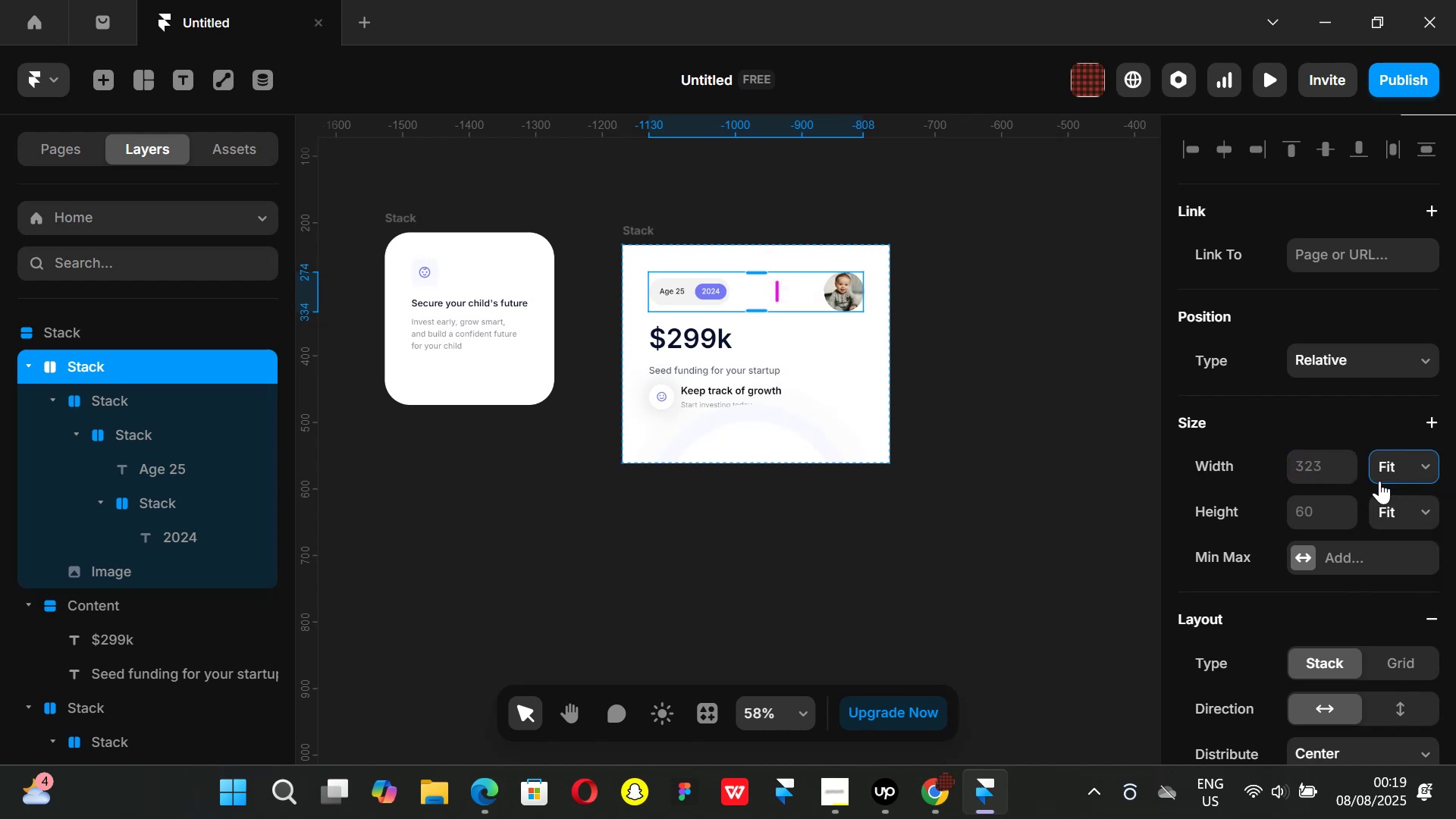 
key(Control+Z)
 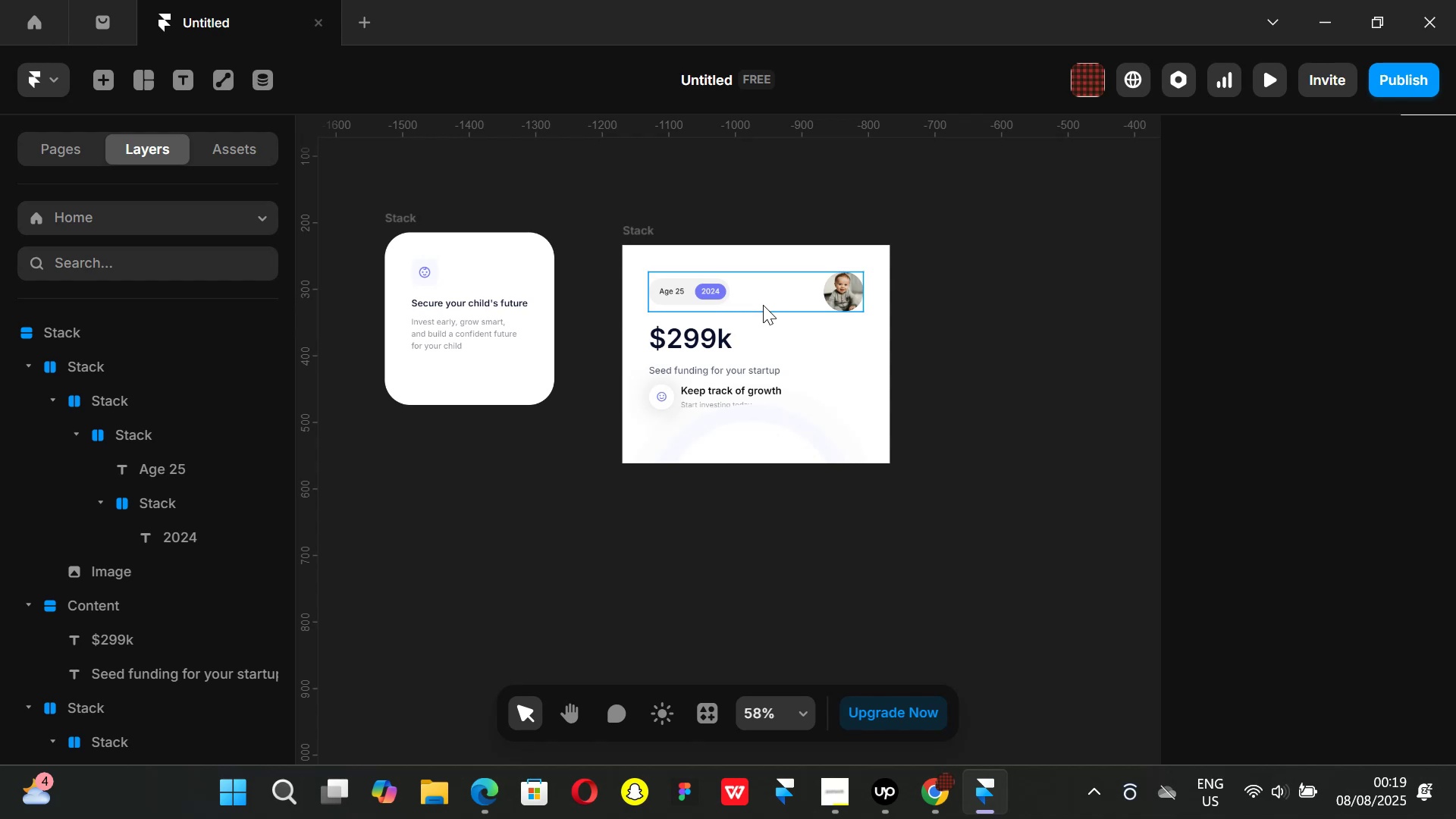 
left_click([771, 293])
 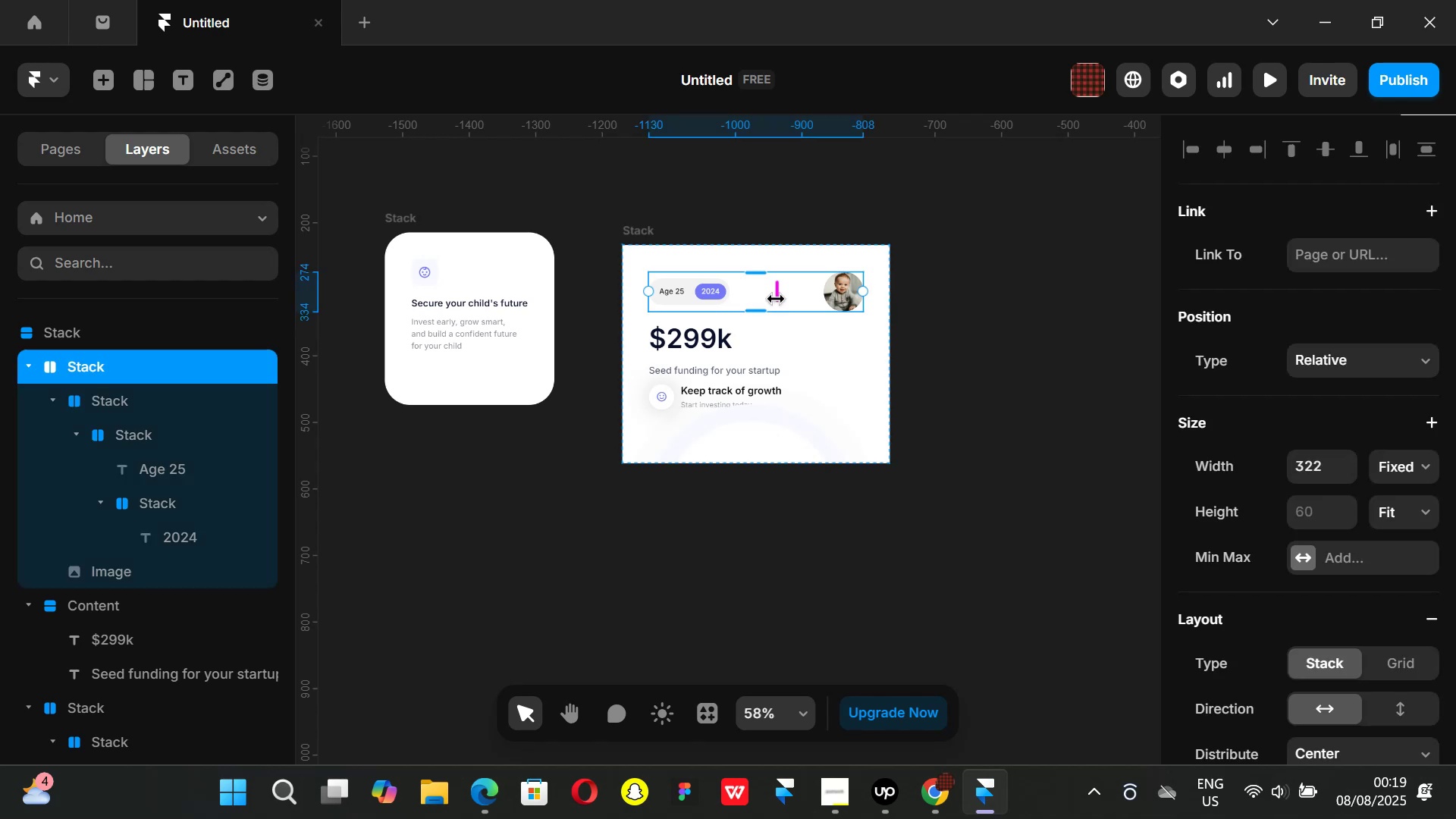 
hold_key(key=AltLeft, duration=0.64)
 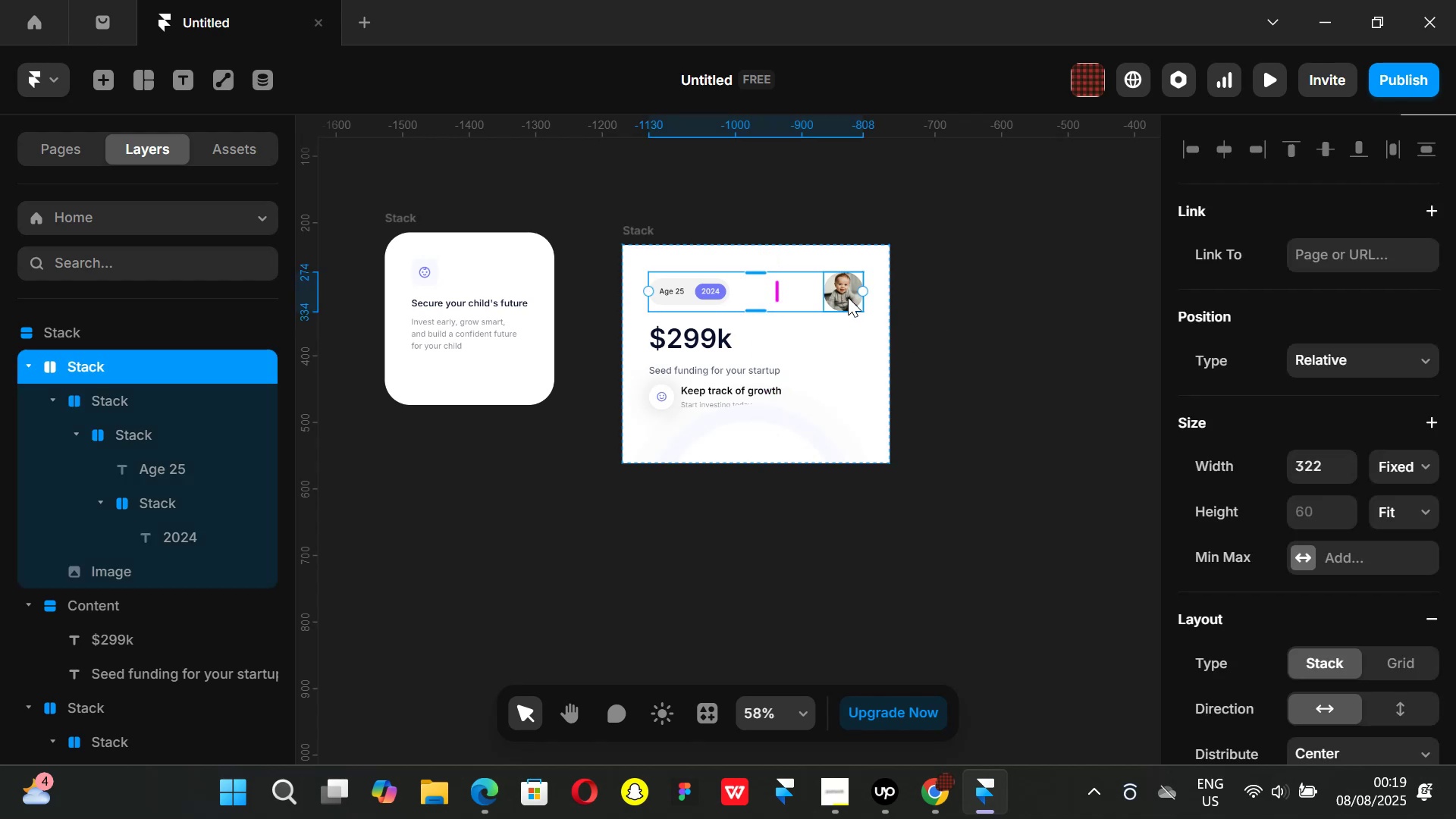 
left_click([848, 297])
 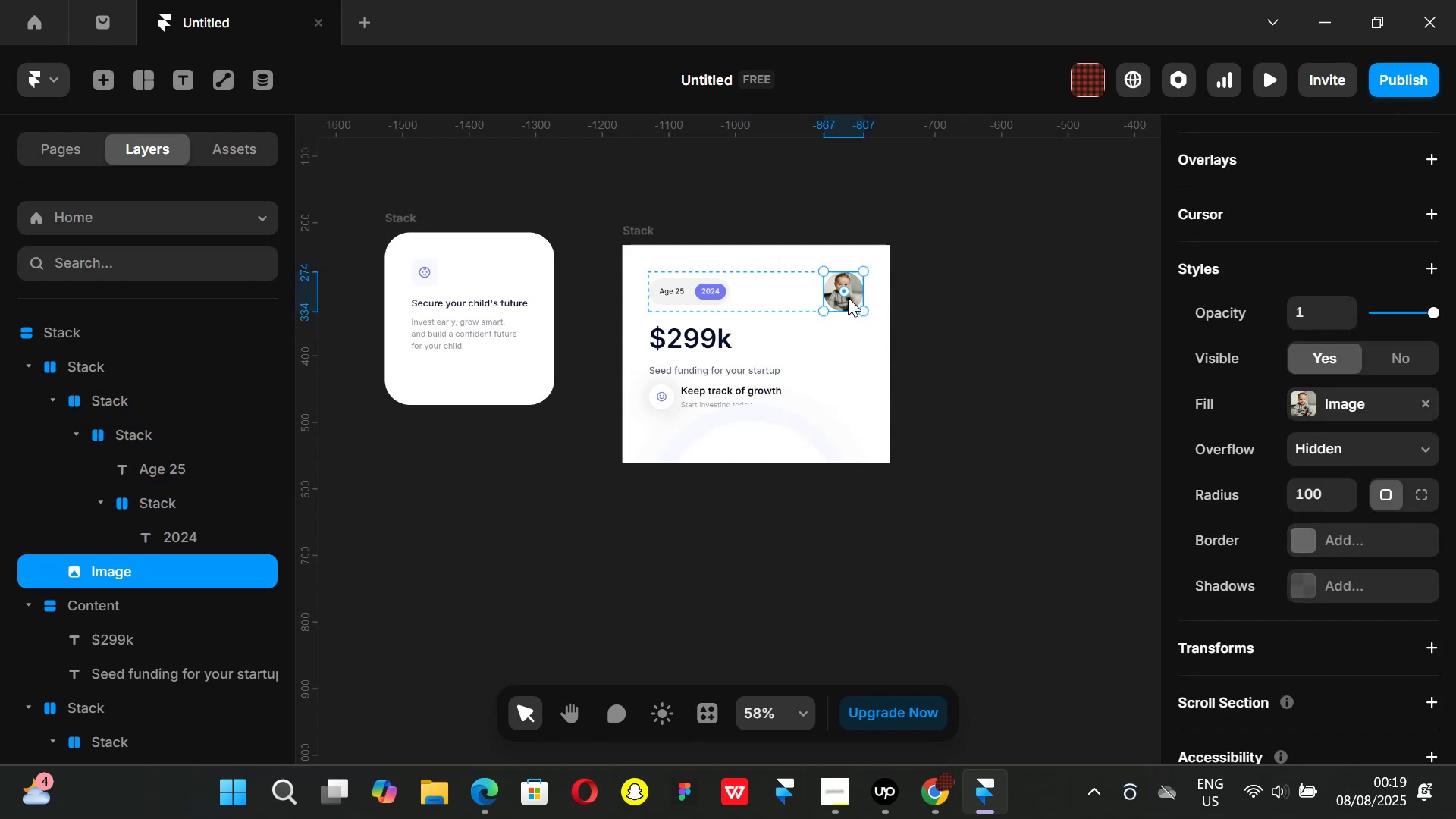 
key(ArrowLeft)
 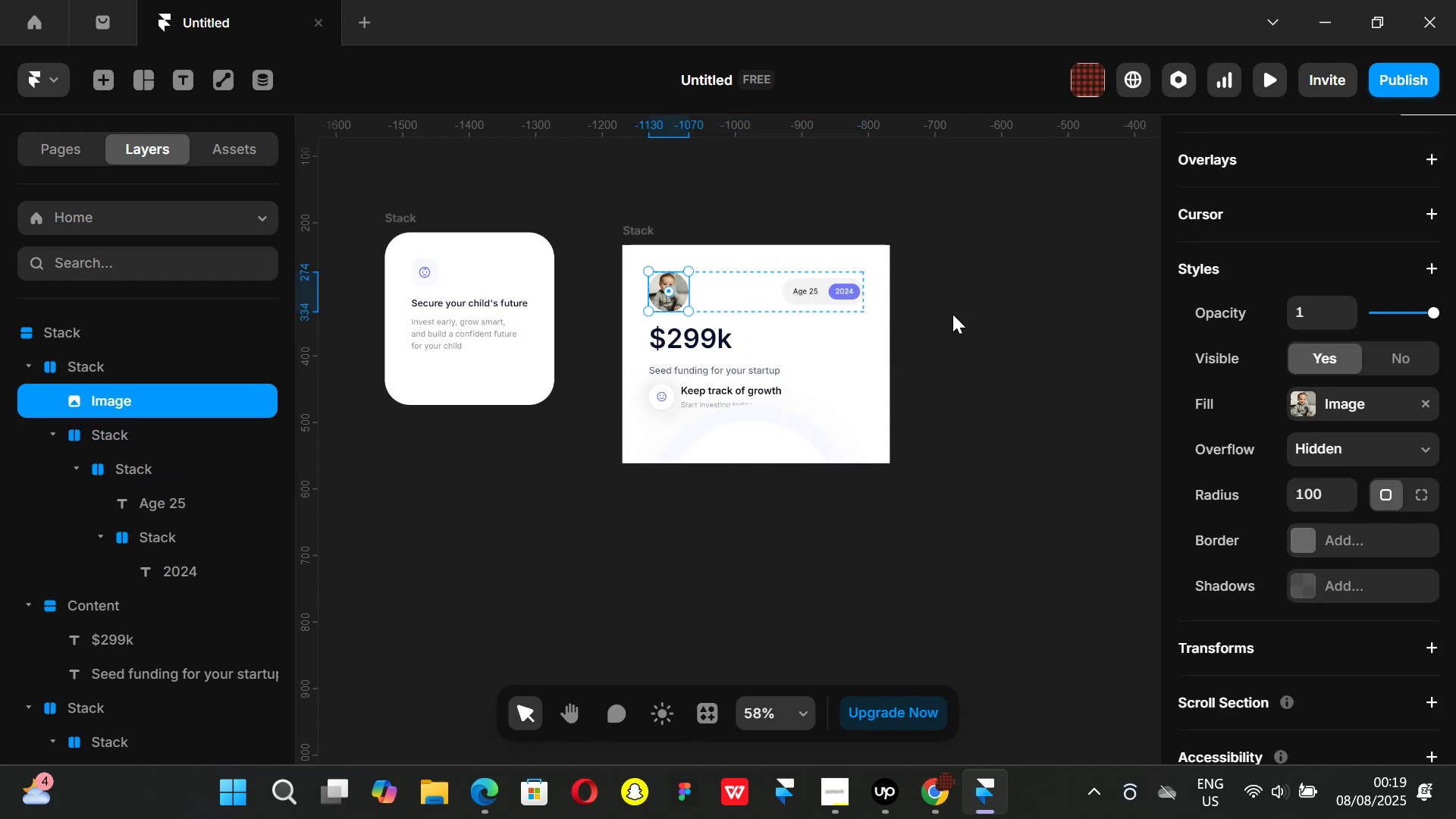 
left_click([976, 319])
 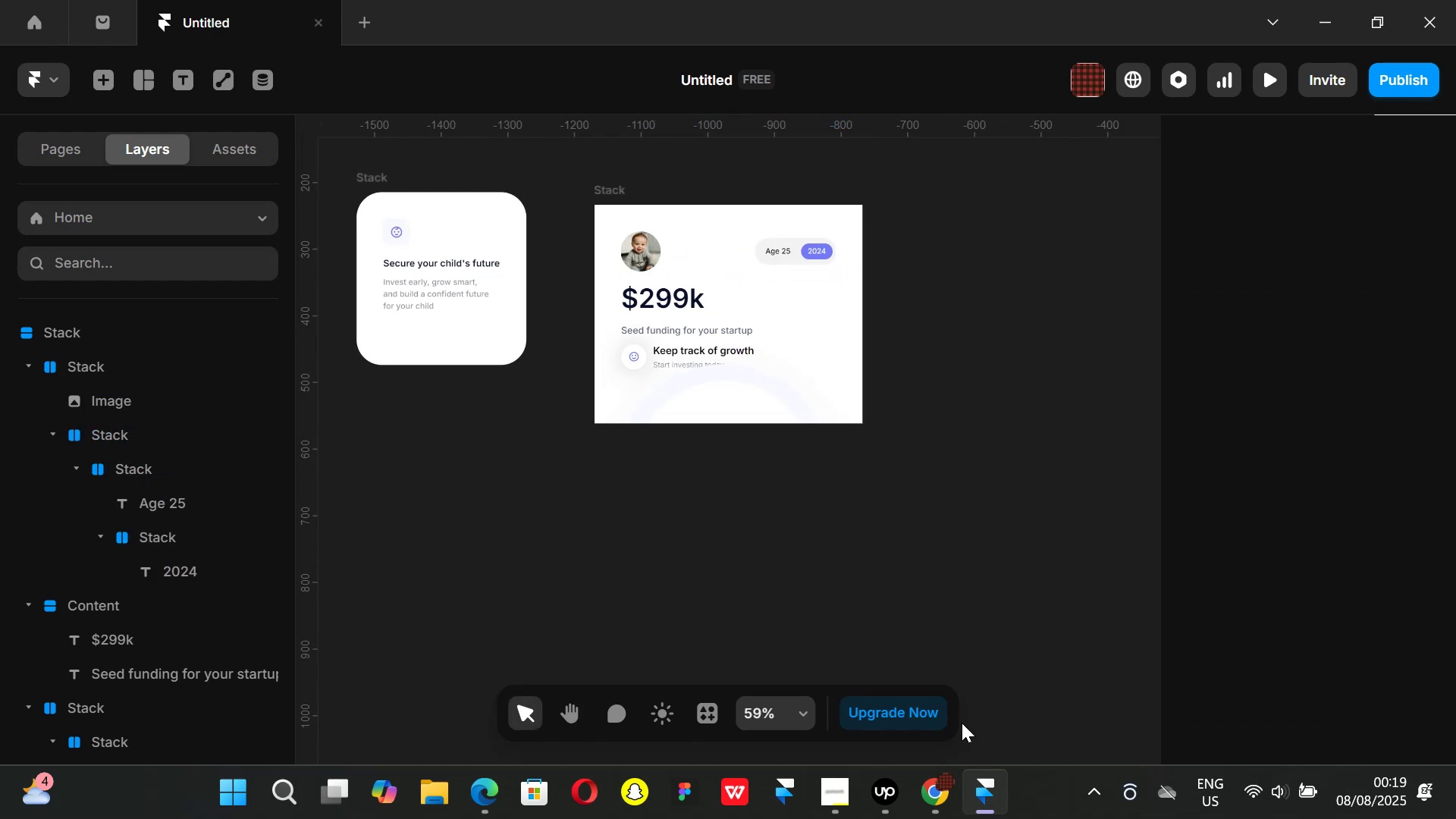 
left_click([930, 811])
 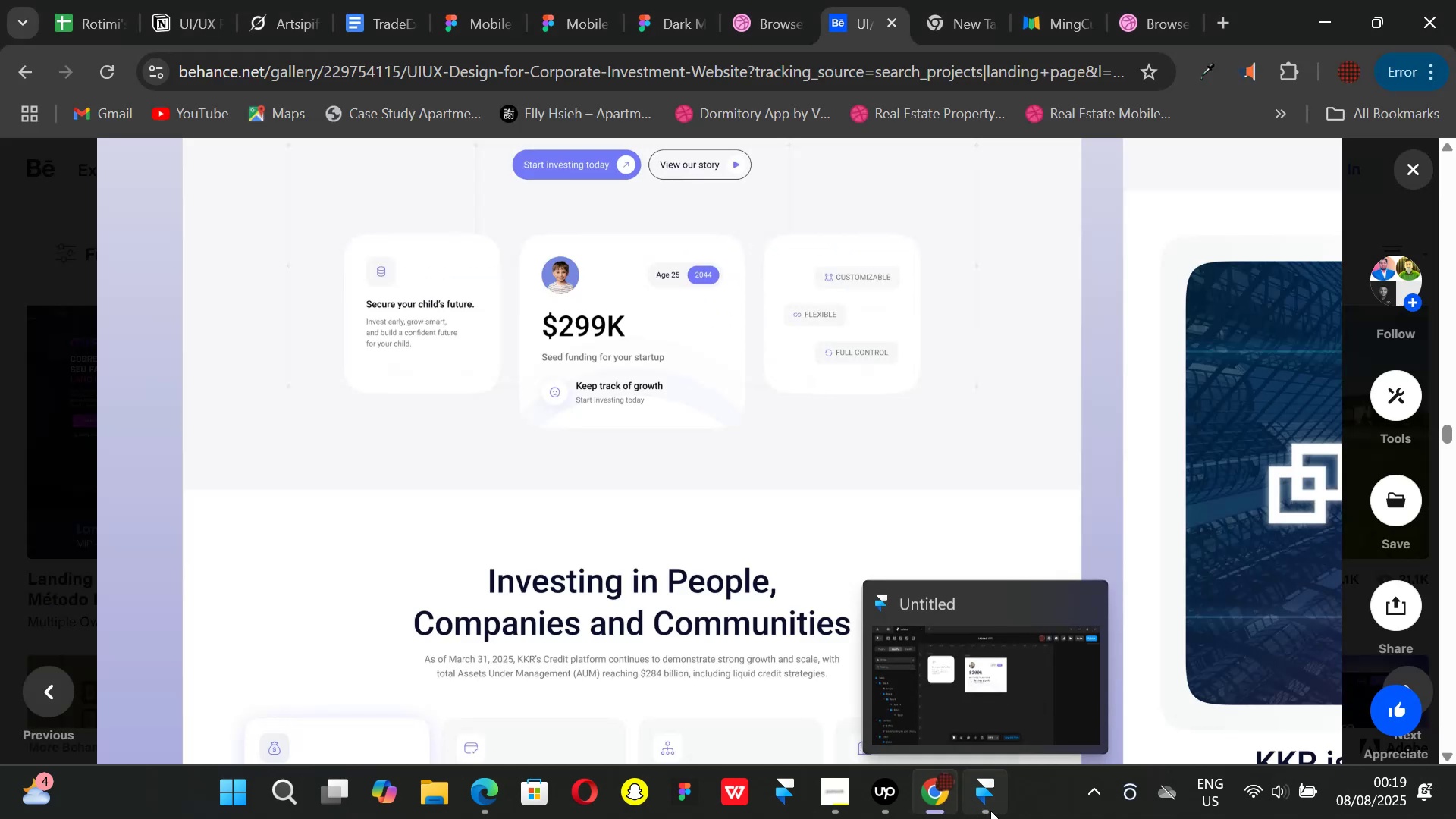 
left_click([990, 811])
 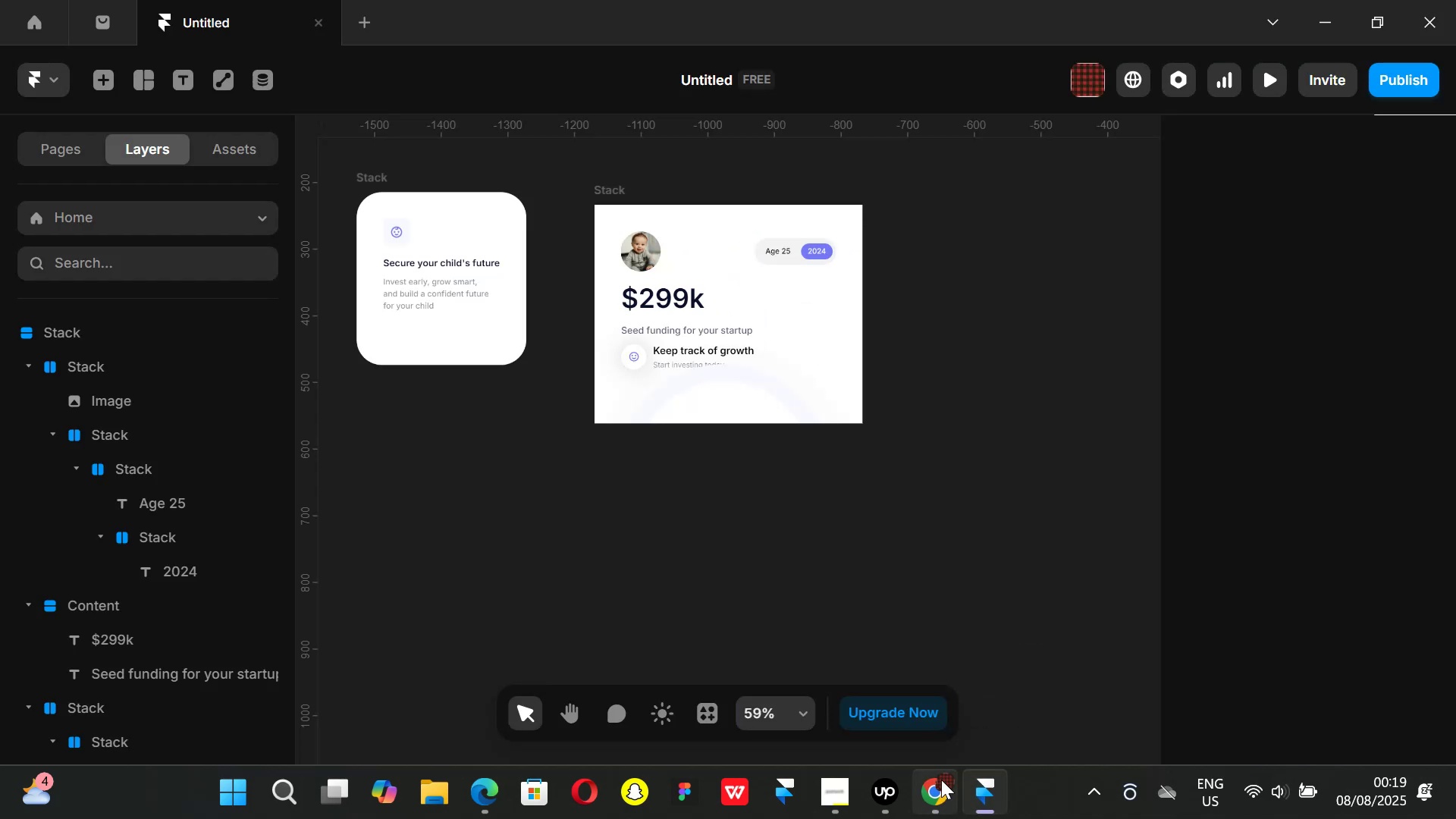 
left_click([943, 780])
 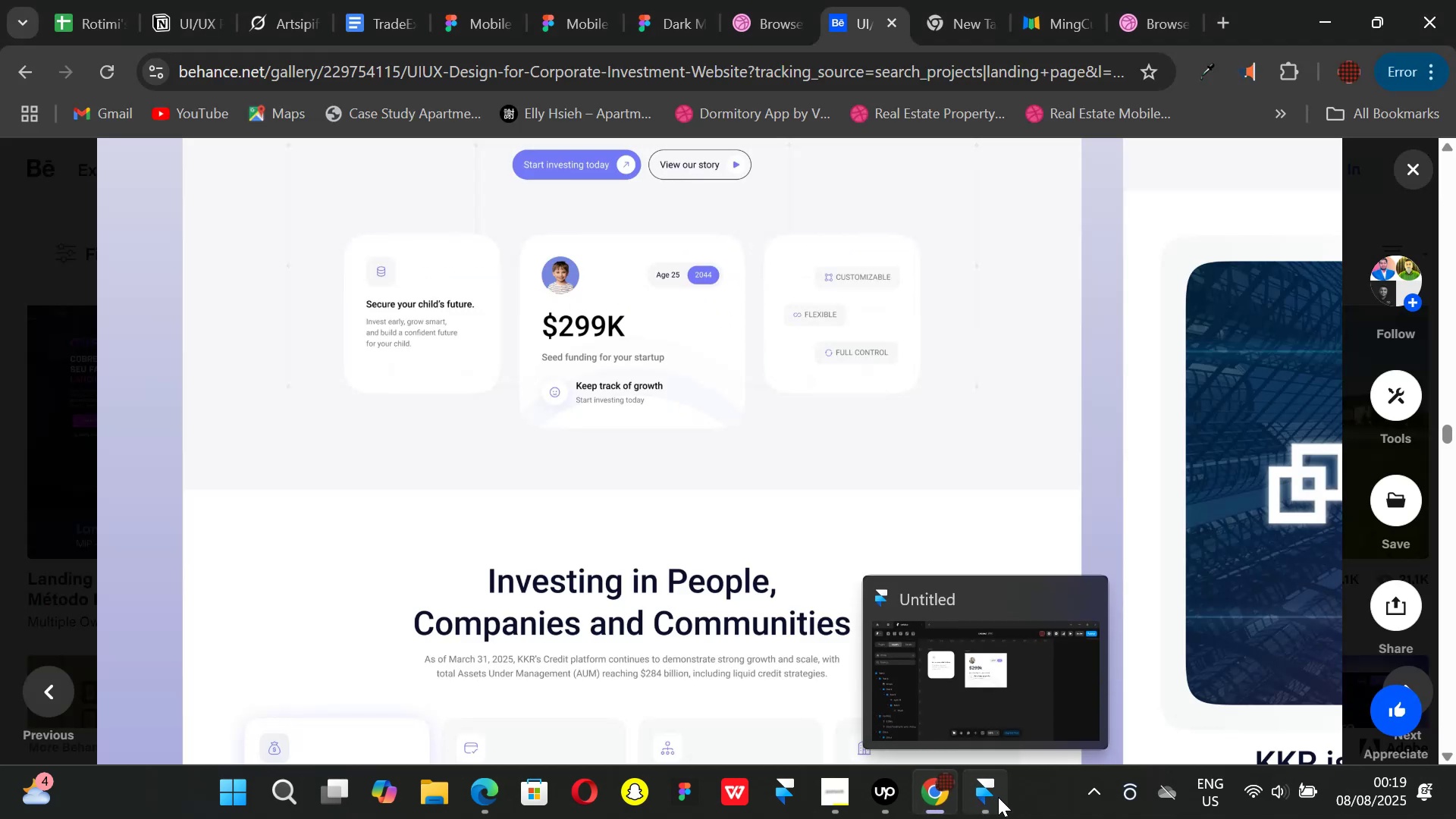 
left_click([998, 797])
 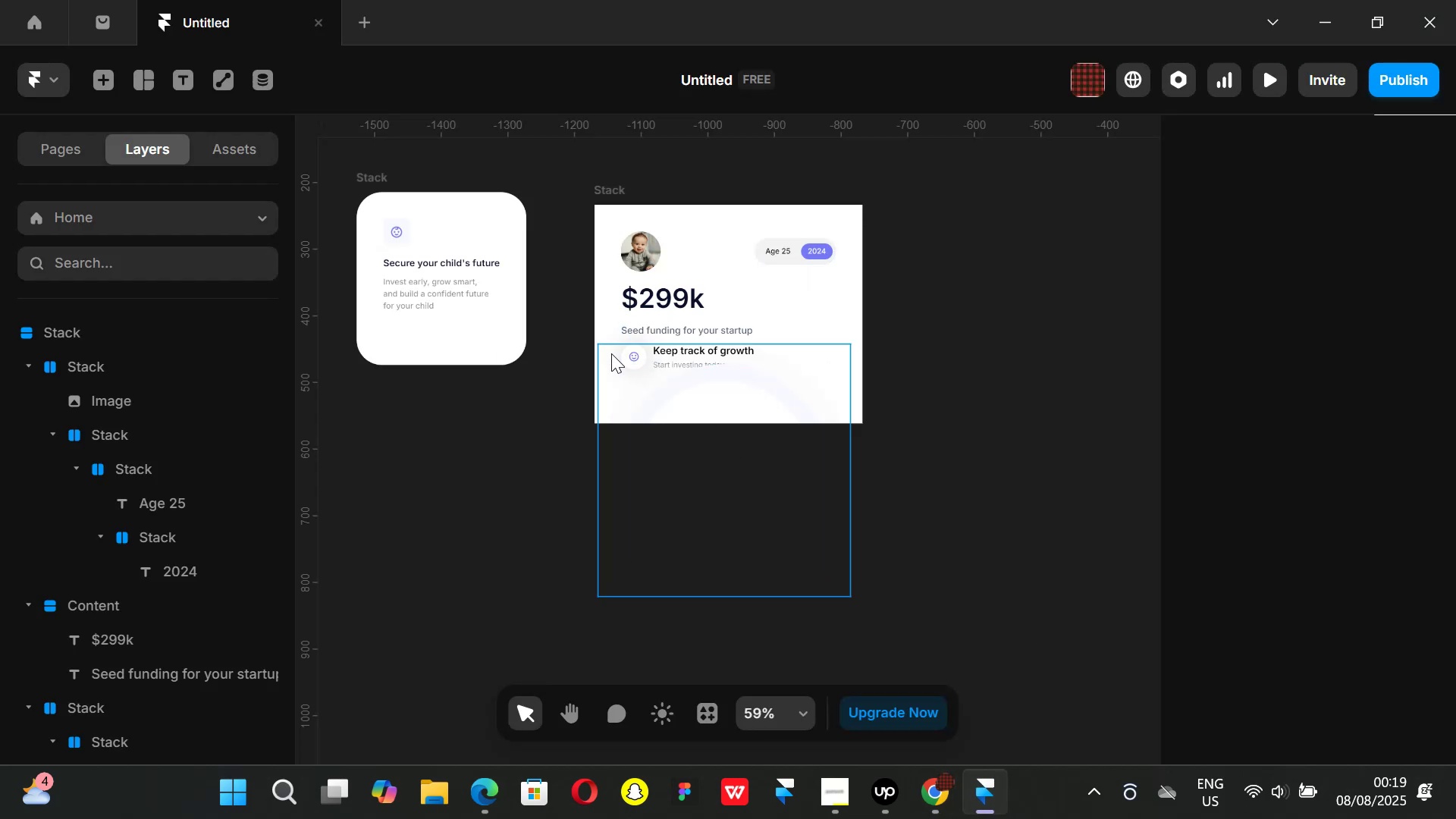 
left_click([611, 353])
 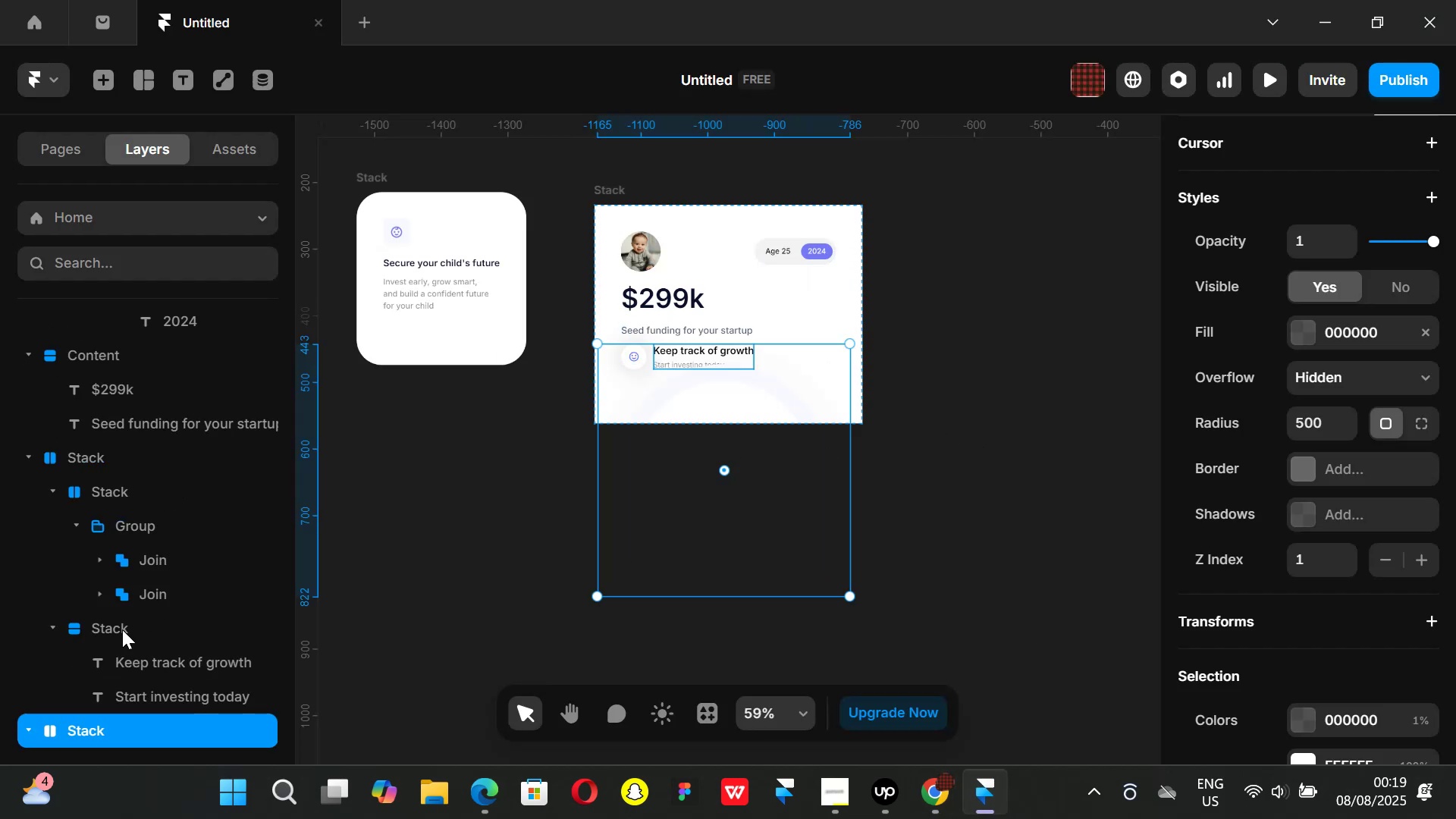 
scroll: coordinate [120, 620], scroll_direction: down, amount: 1.0
 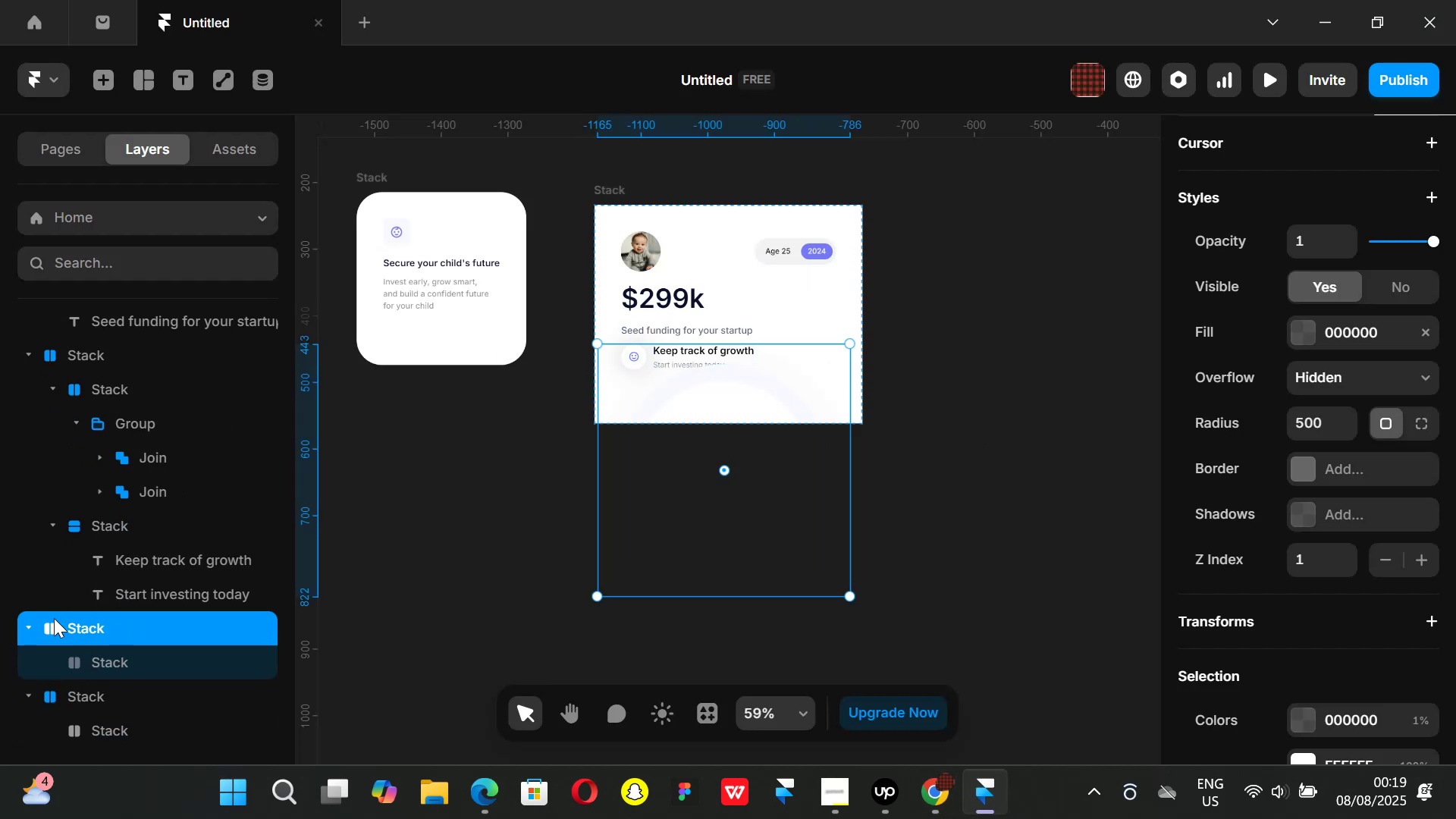 
left_click([31, 626])
 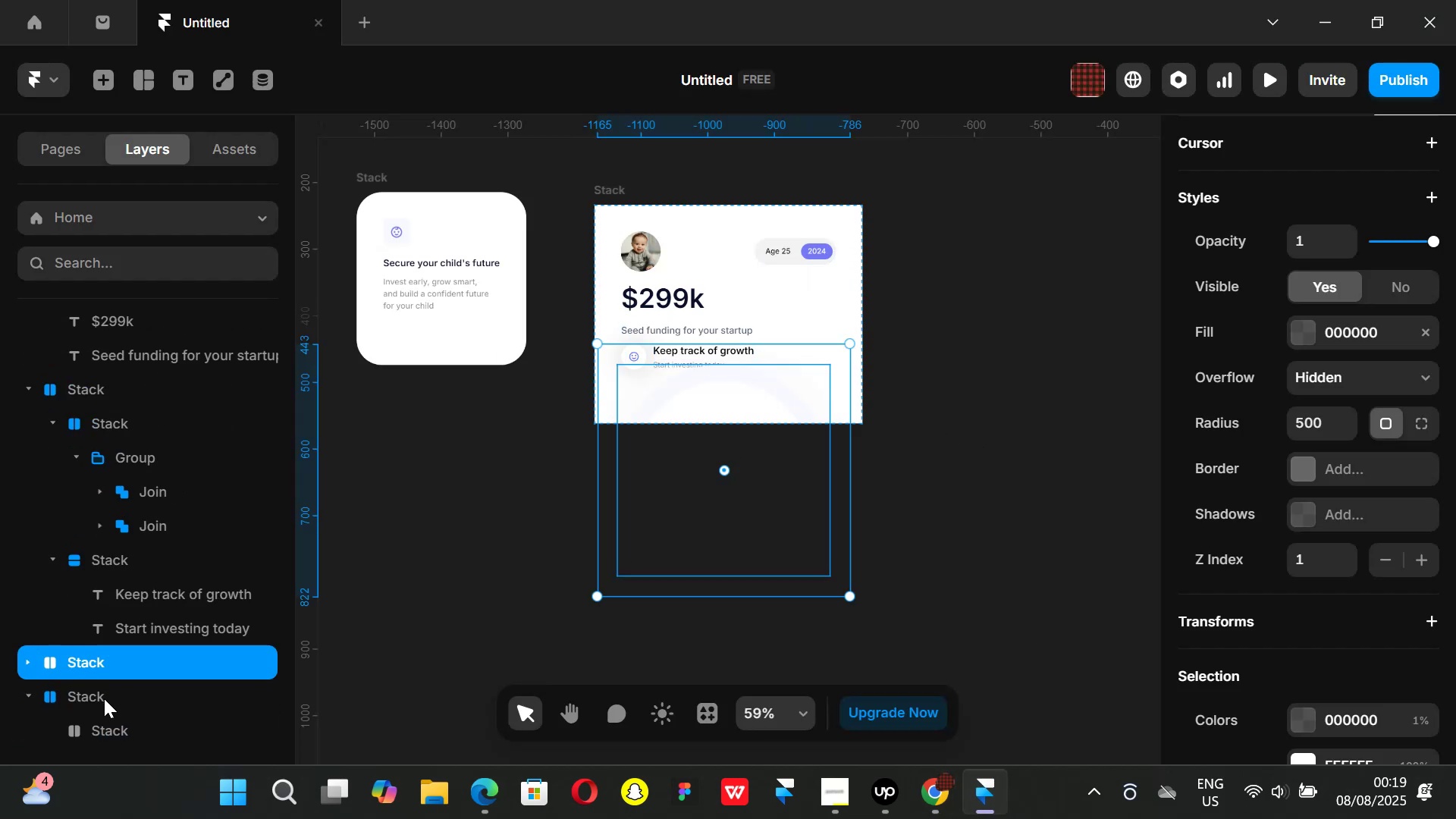 
hold_key(key=ShiftLeft, duration=0.35)
 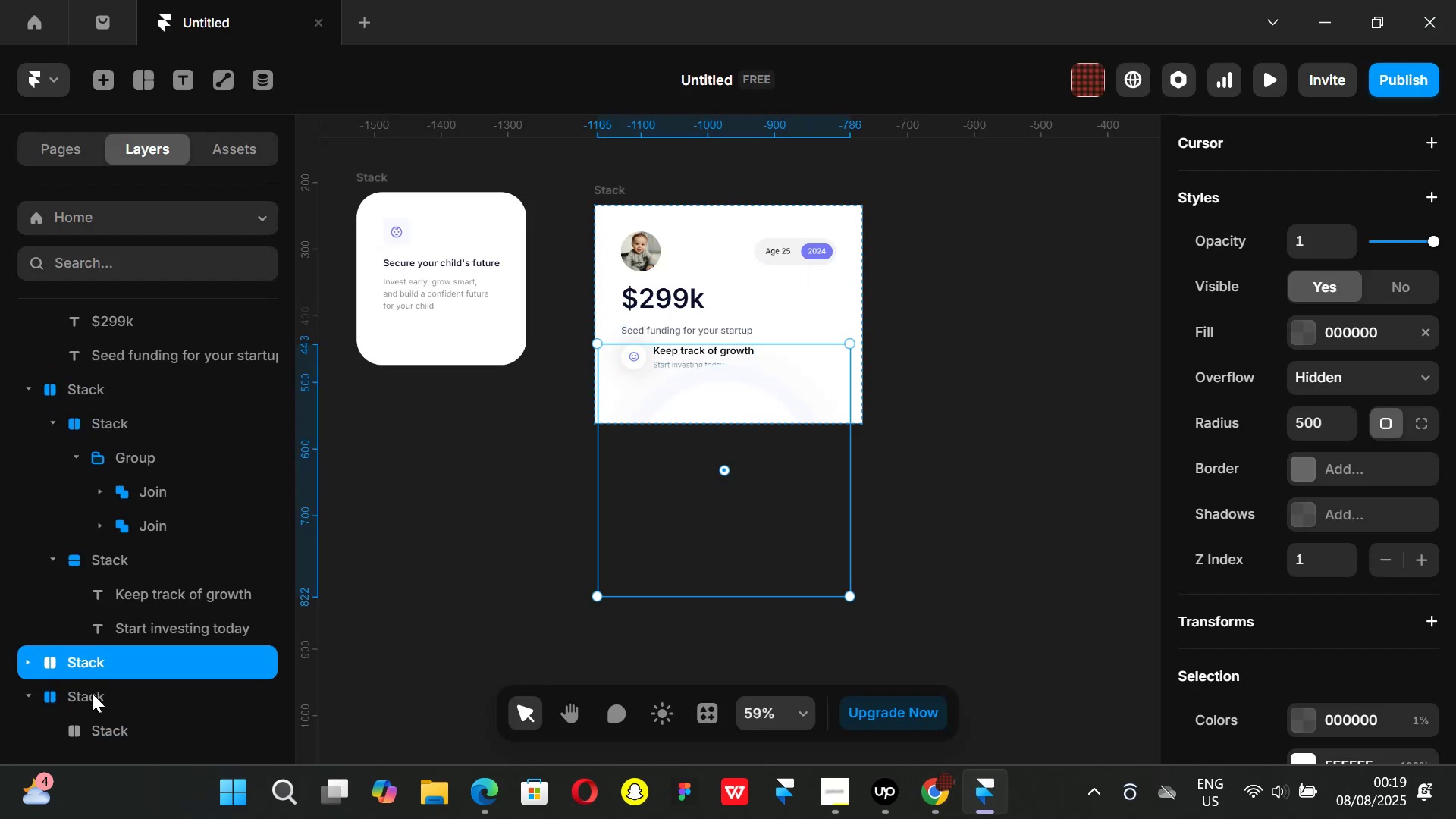 
left_click([92, 693])
 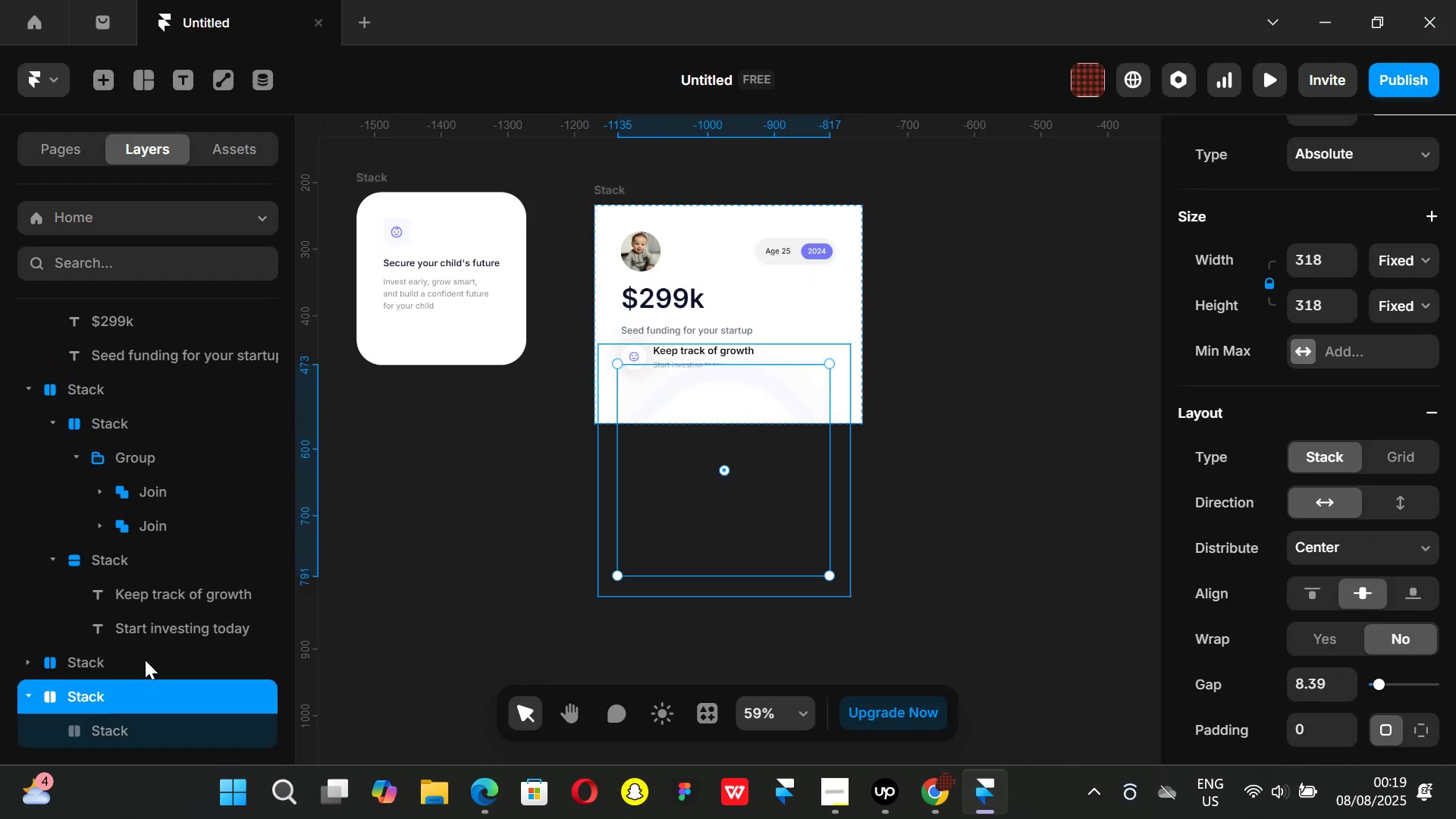 
scroll: coordinate [145, 658], scroll_direction: down, amount: 1.0
 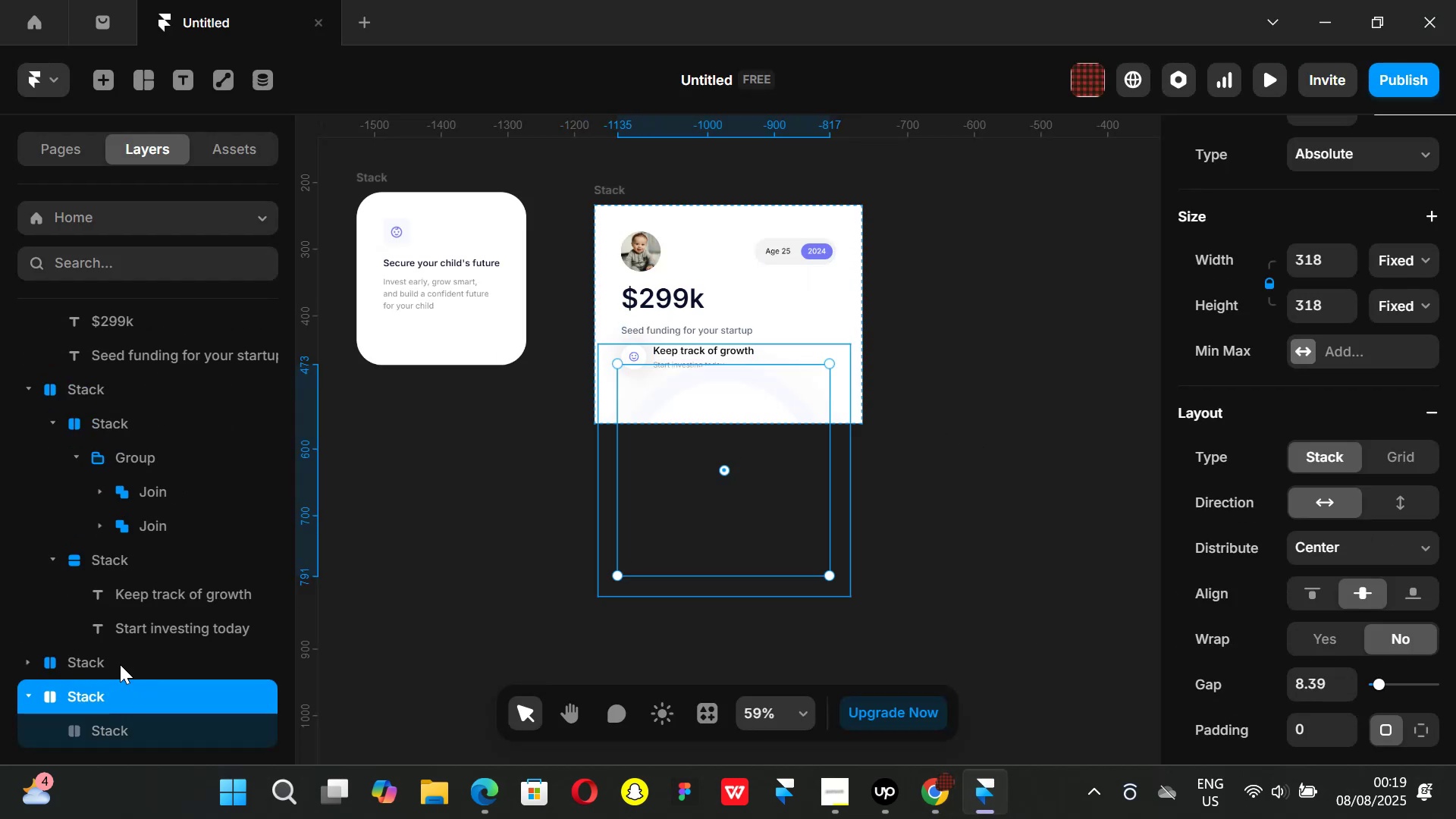 
left_click([120, 664])
 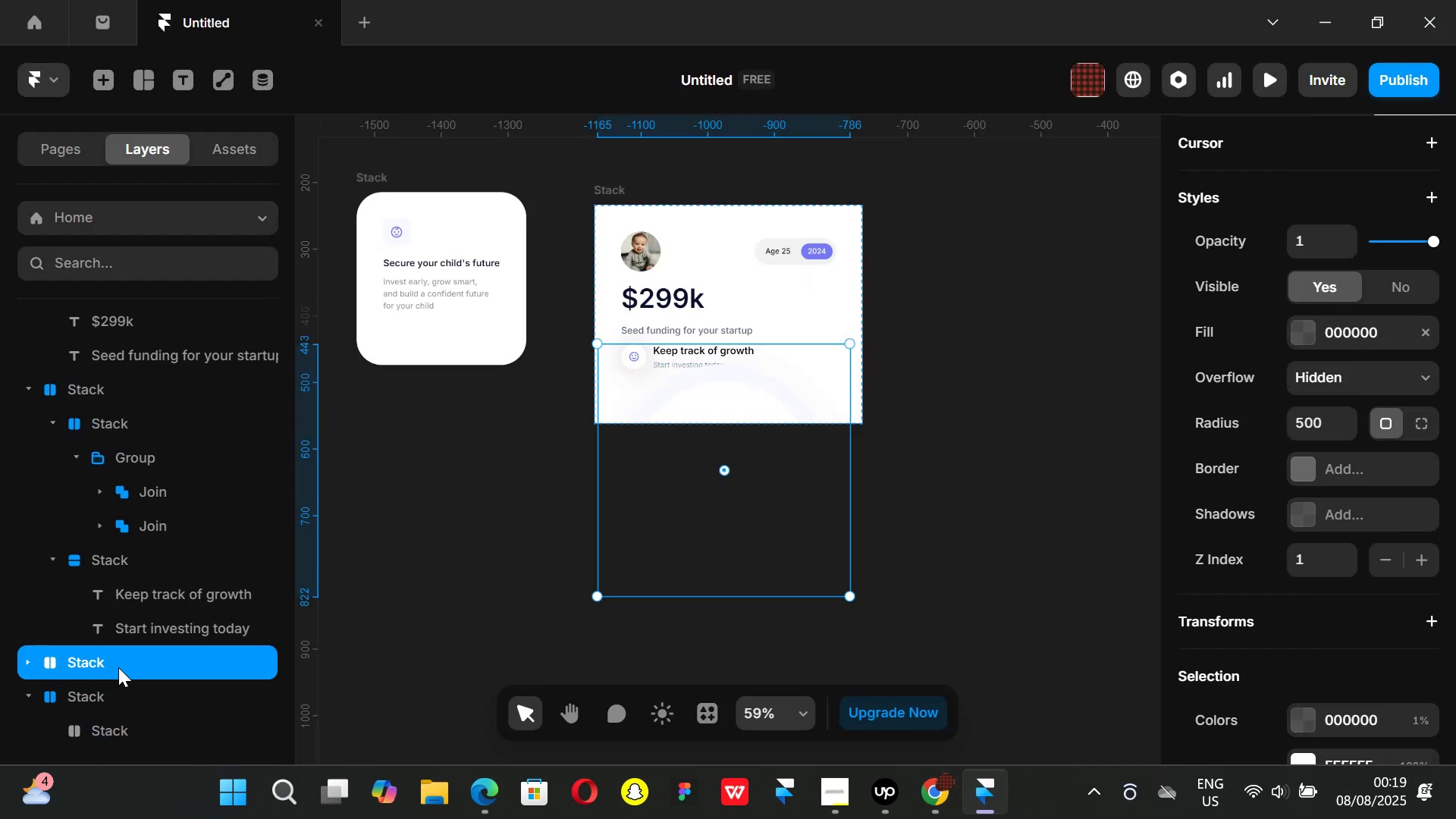 
hold_key(key=ShiftLeft, duration=0.31)
 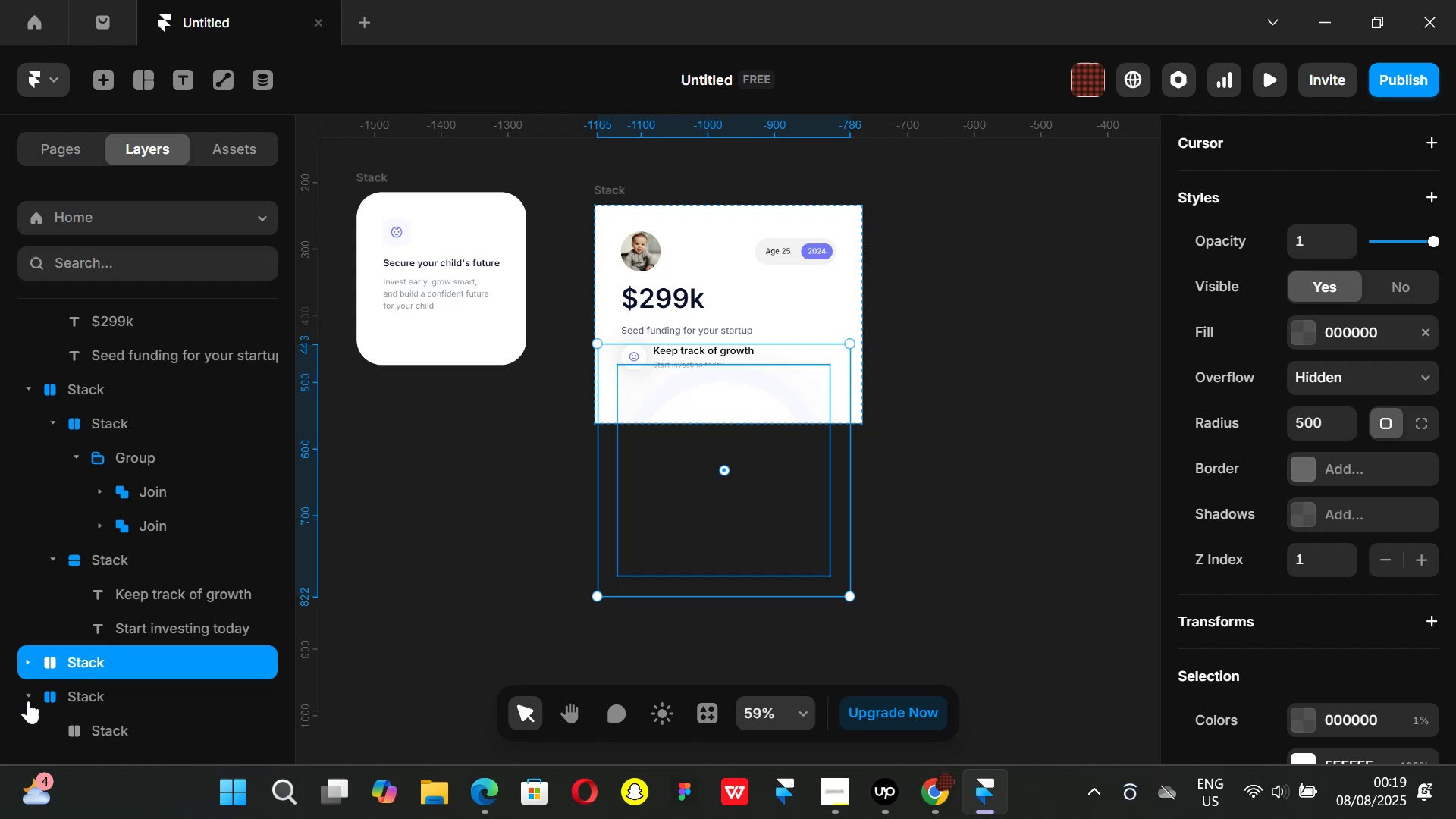 
left_click([28, 701])
 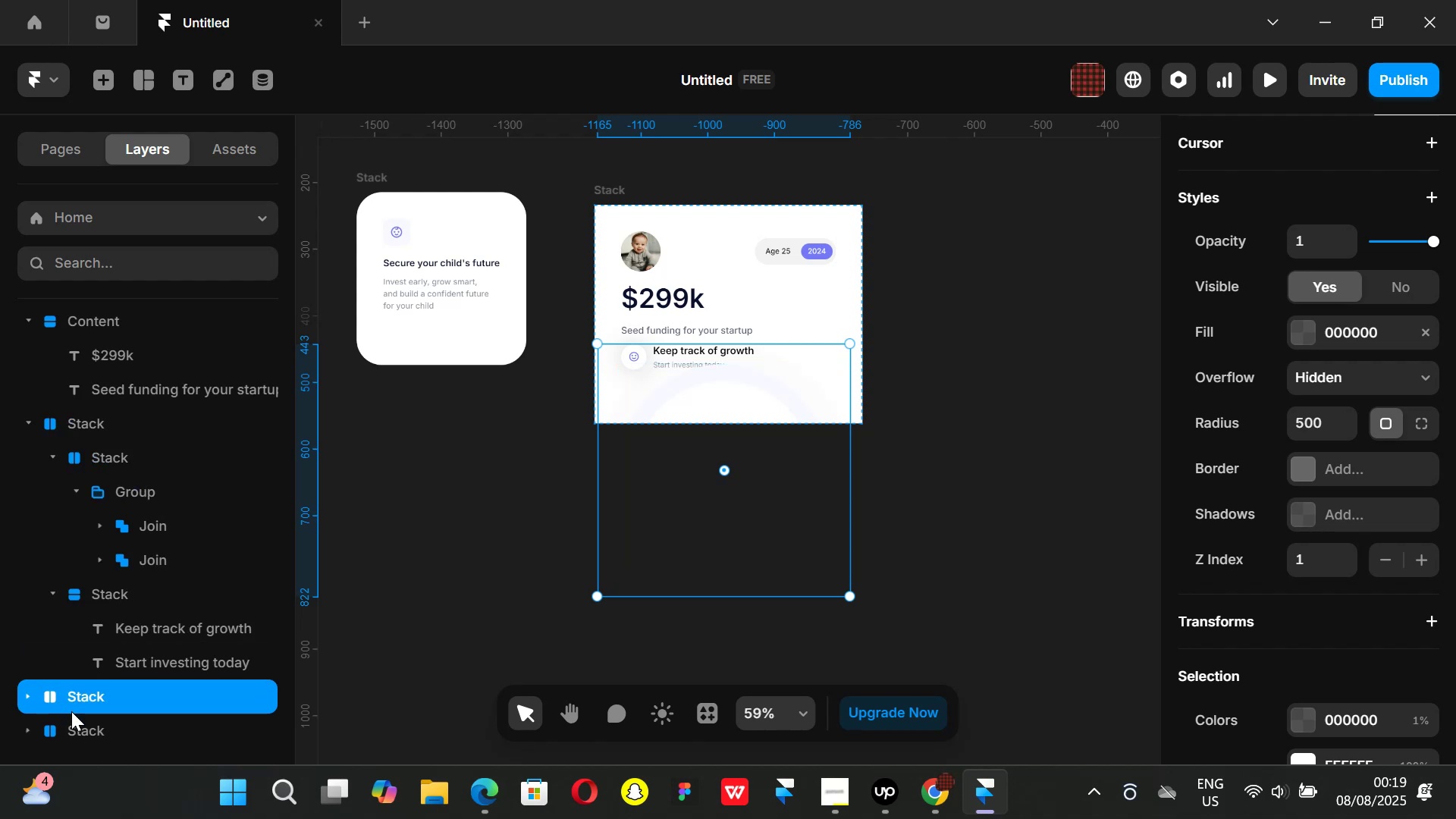 
hold_key(key=ShiftLeft, duration=0.49)
left_click([90, 728])
 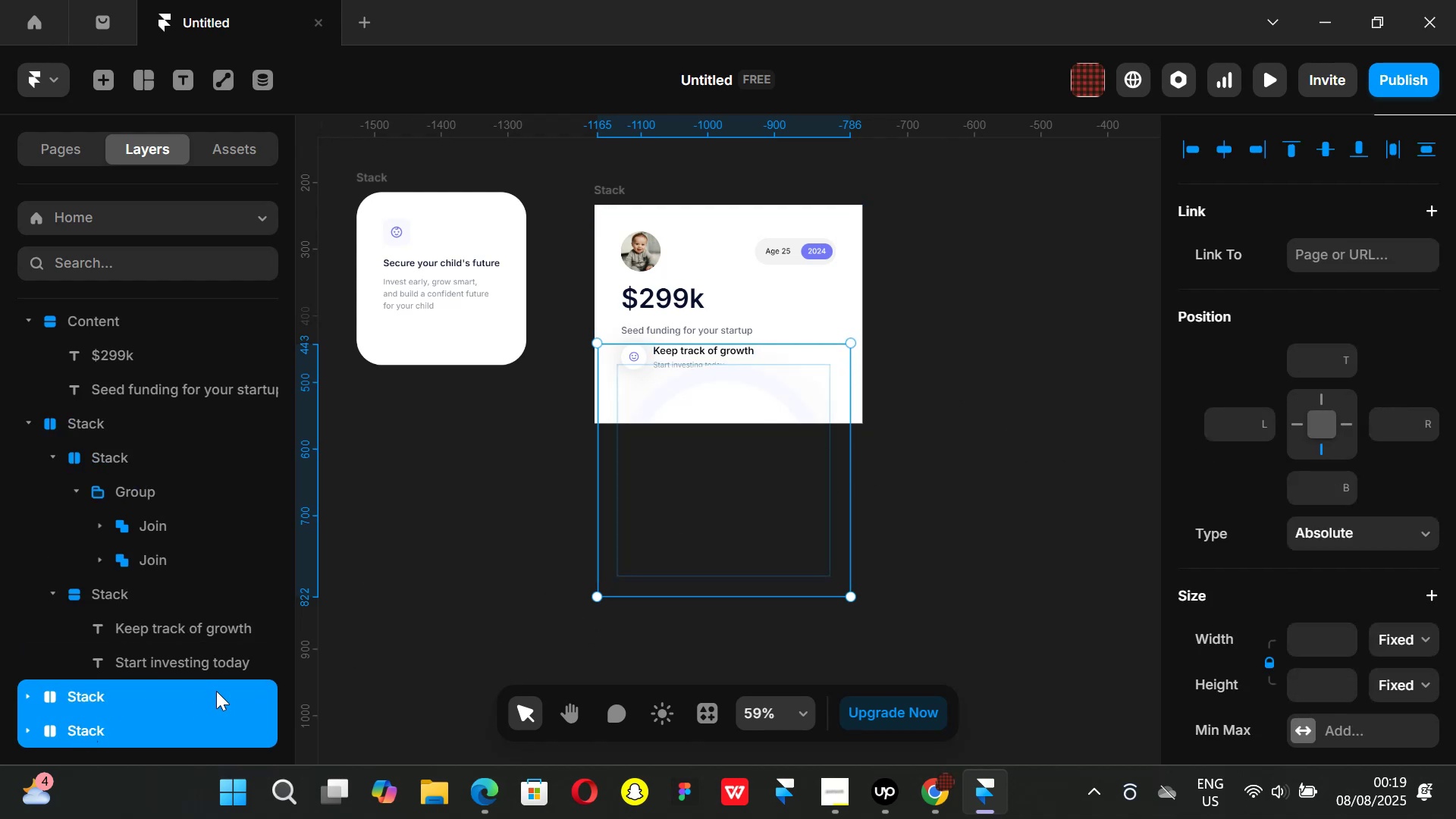 
key(Control+ControlLeft)
 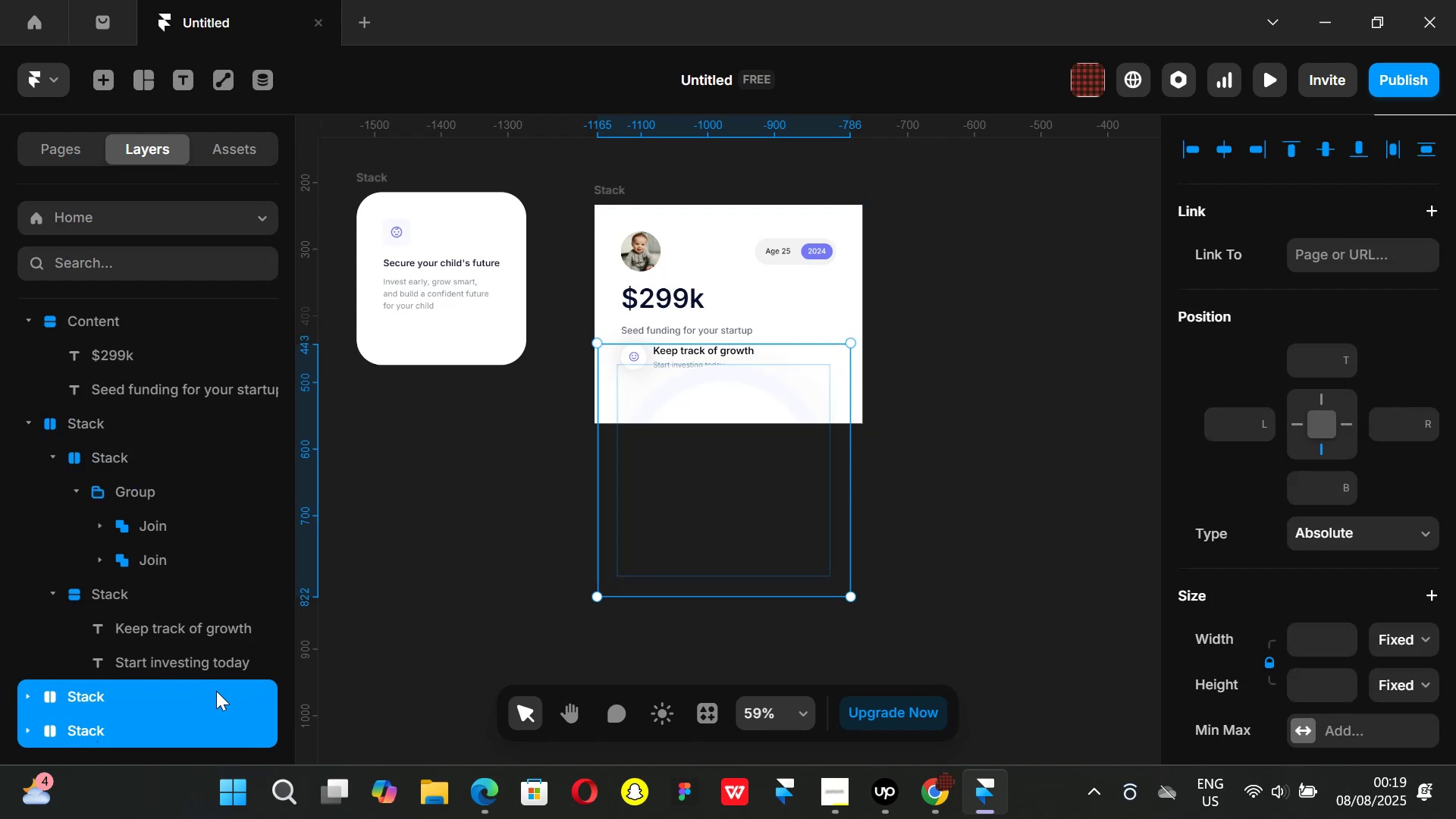 
key(Control+L)
 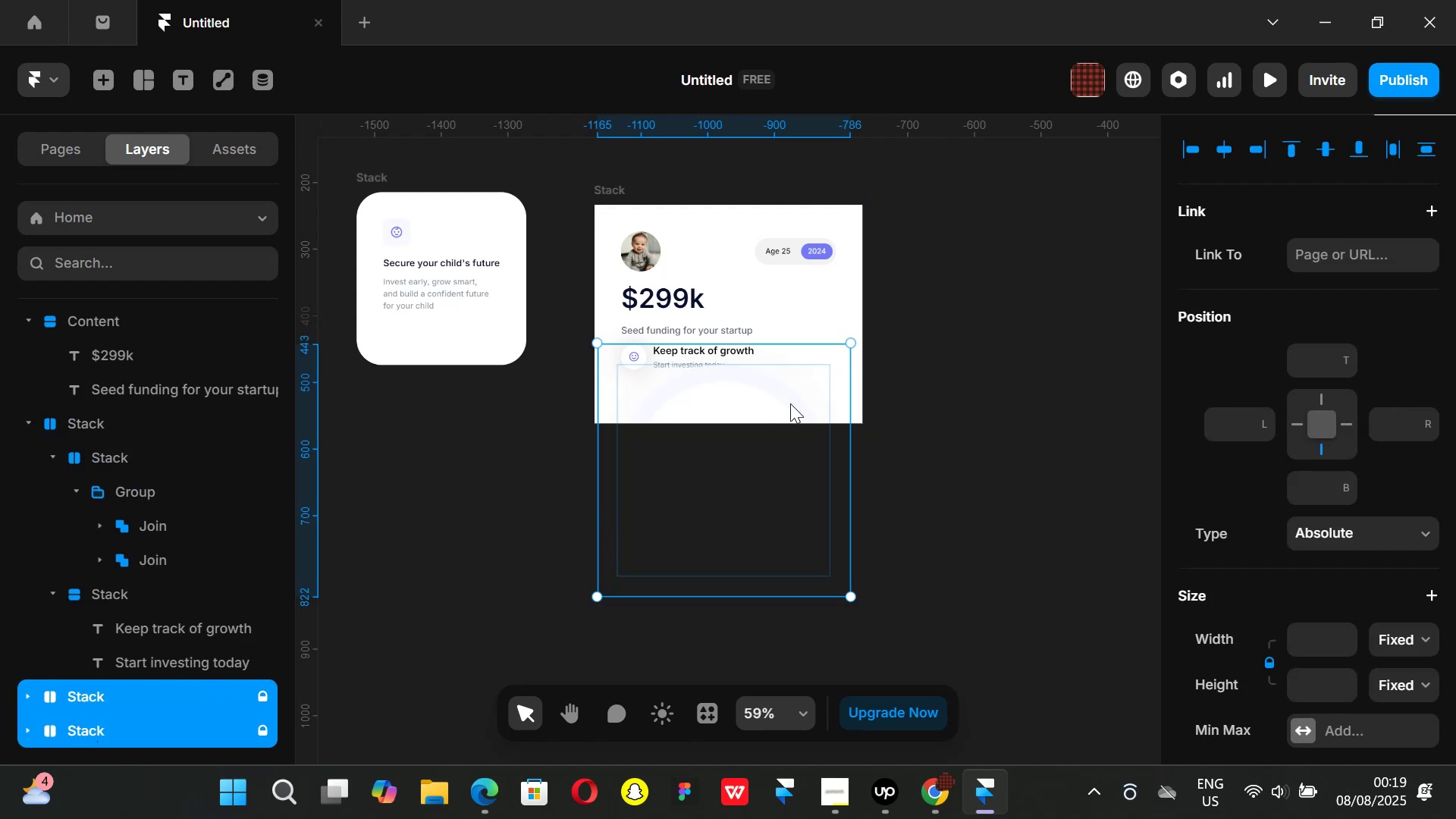 
left_click([1006, 321])
 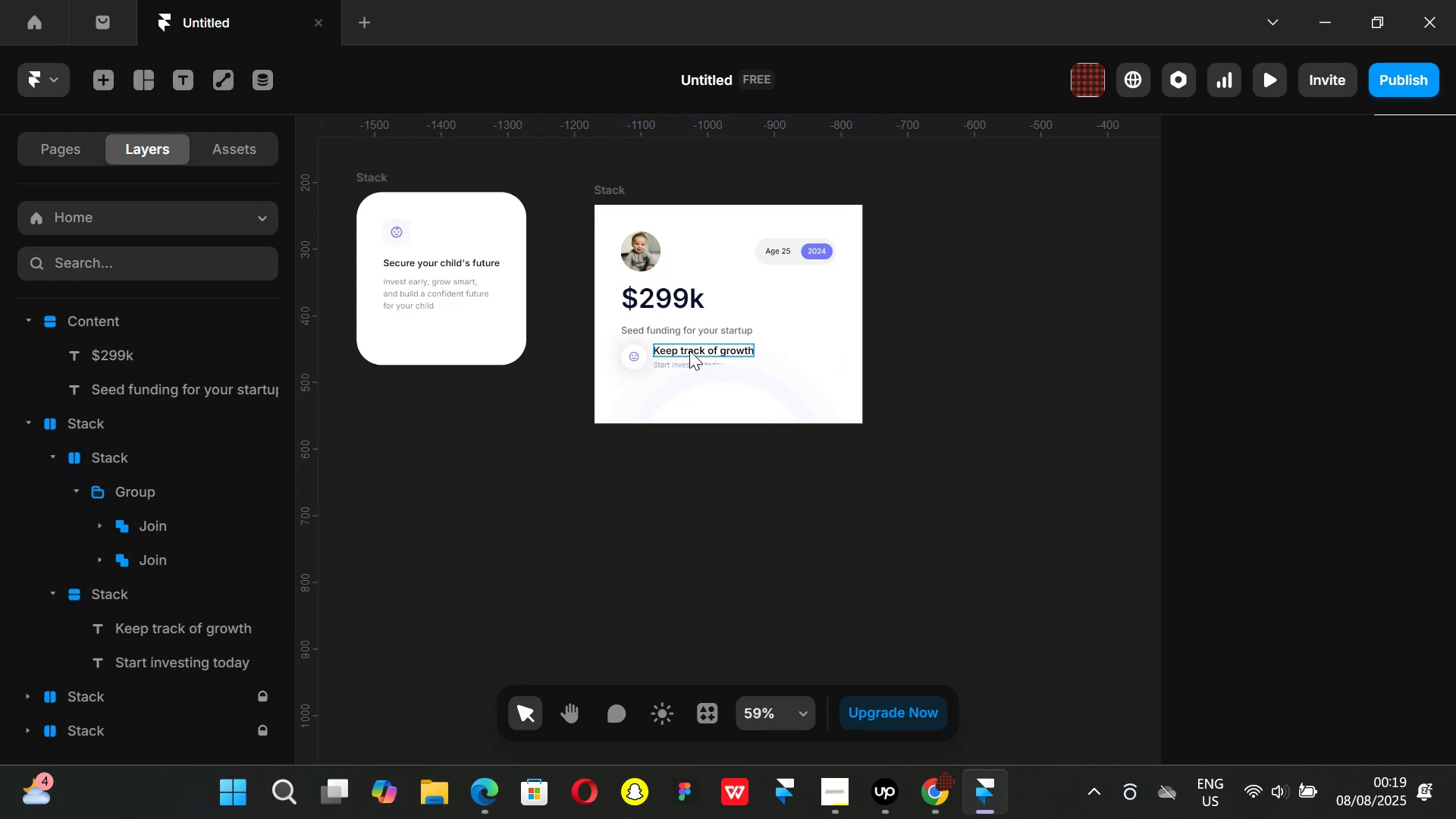 
hold_key(key=ControlLeft, duration=1.5)
scroll: coordinate [741, 285], scroll_direction: up, amount: 3.0
 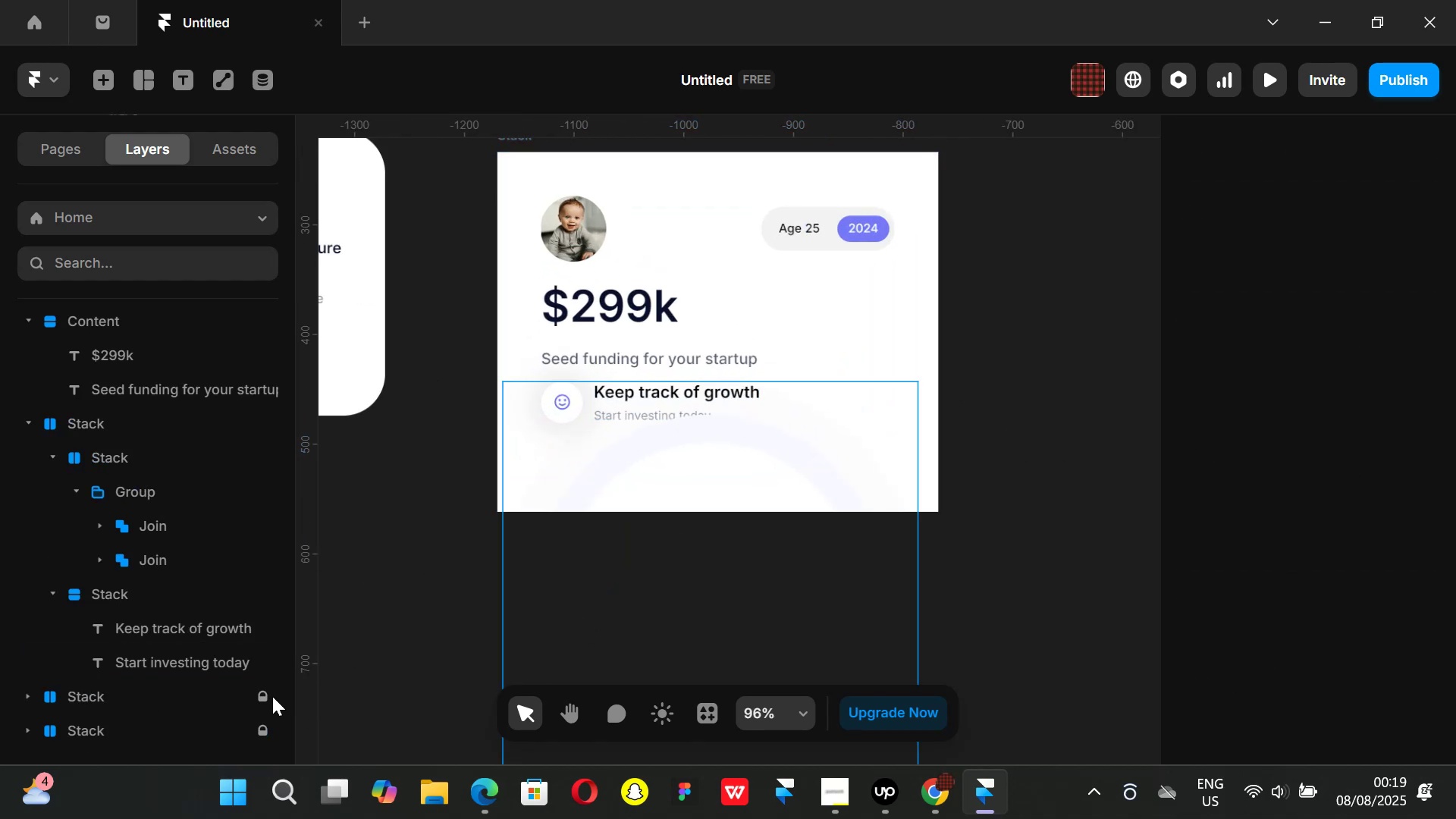 
left_click([231, 696])
 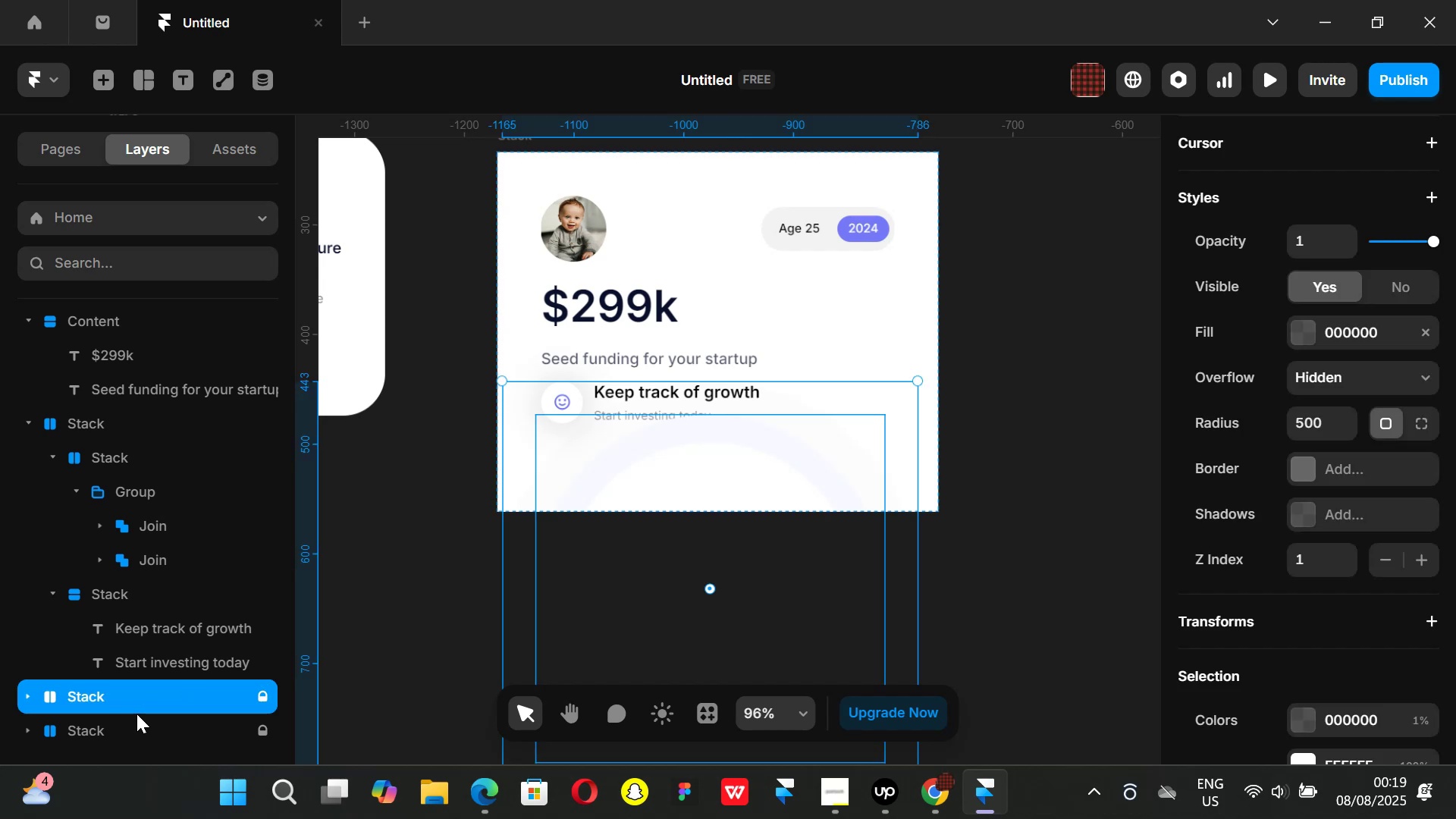 
hold_key(key=ShiftLeft, duration=0.54)
left_click([135, 726])
 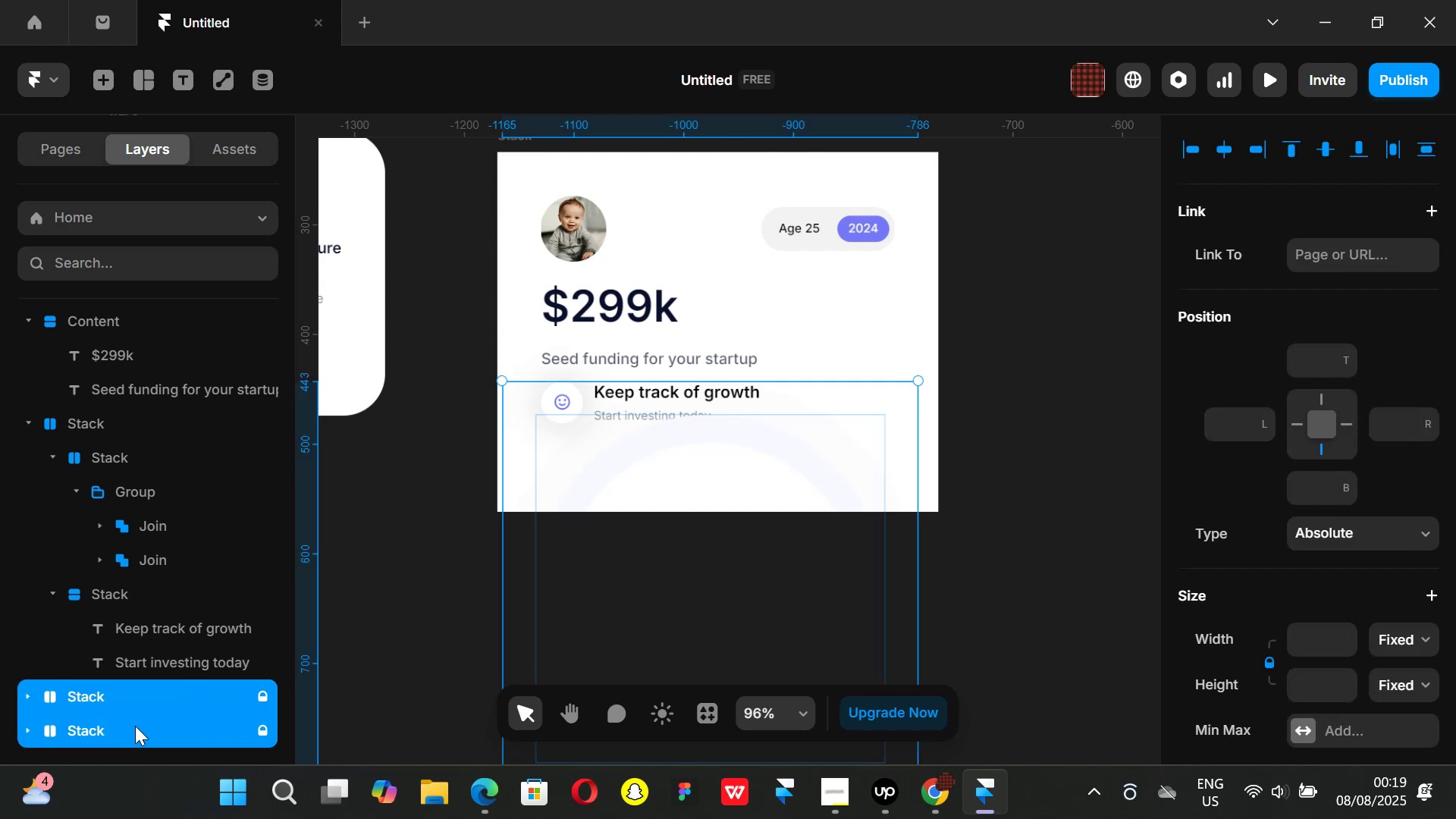 
key(Control+ControlLeft)
 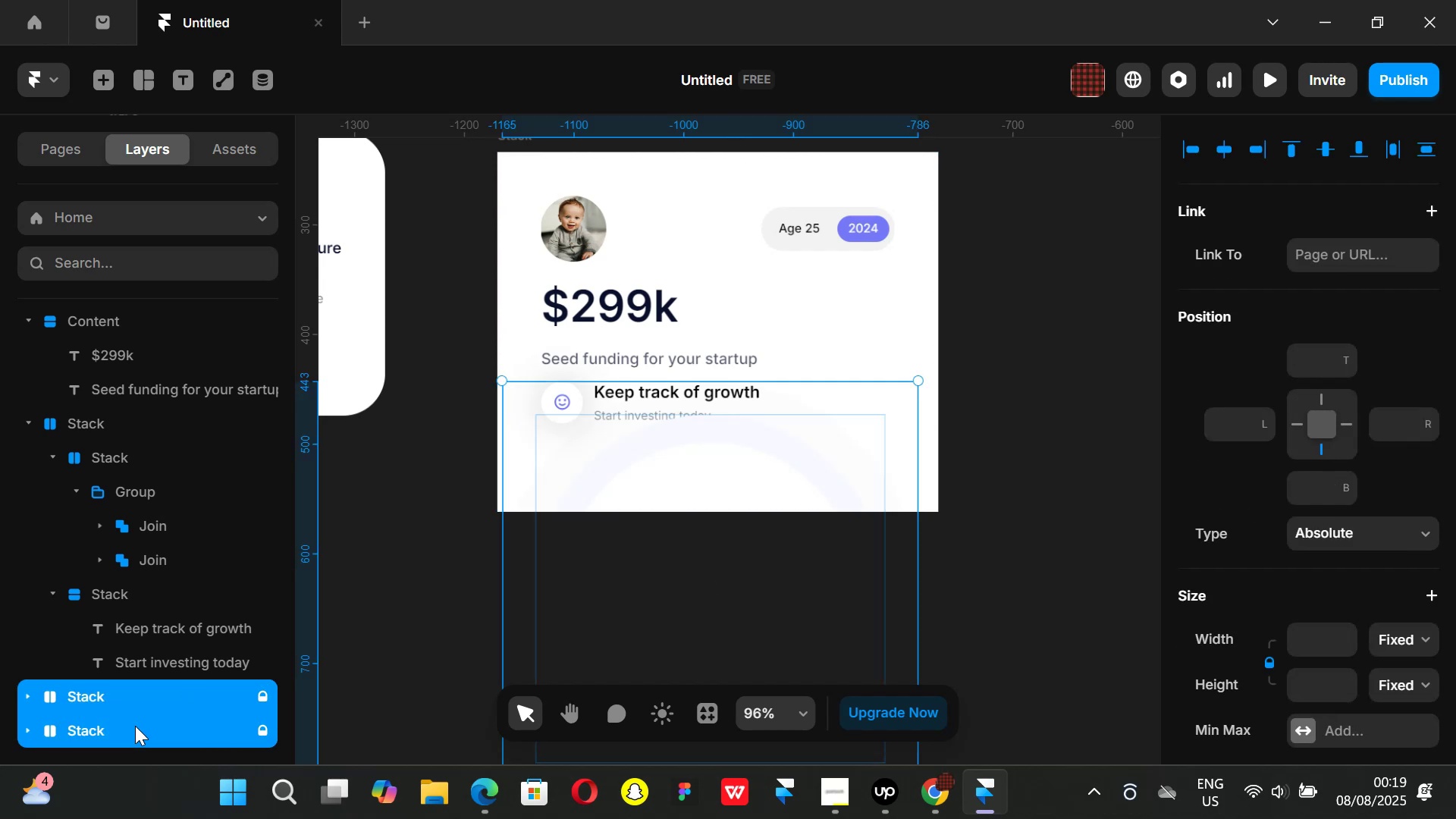 
key(Control+L)
 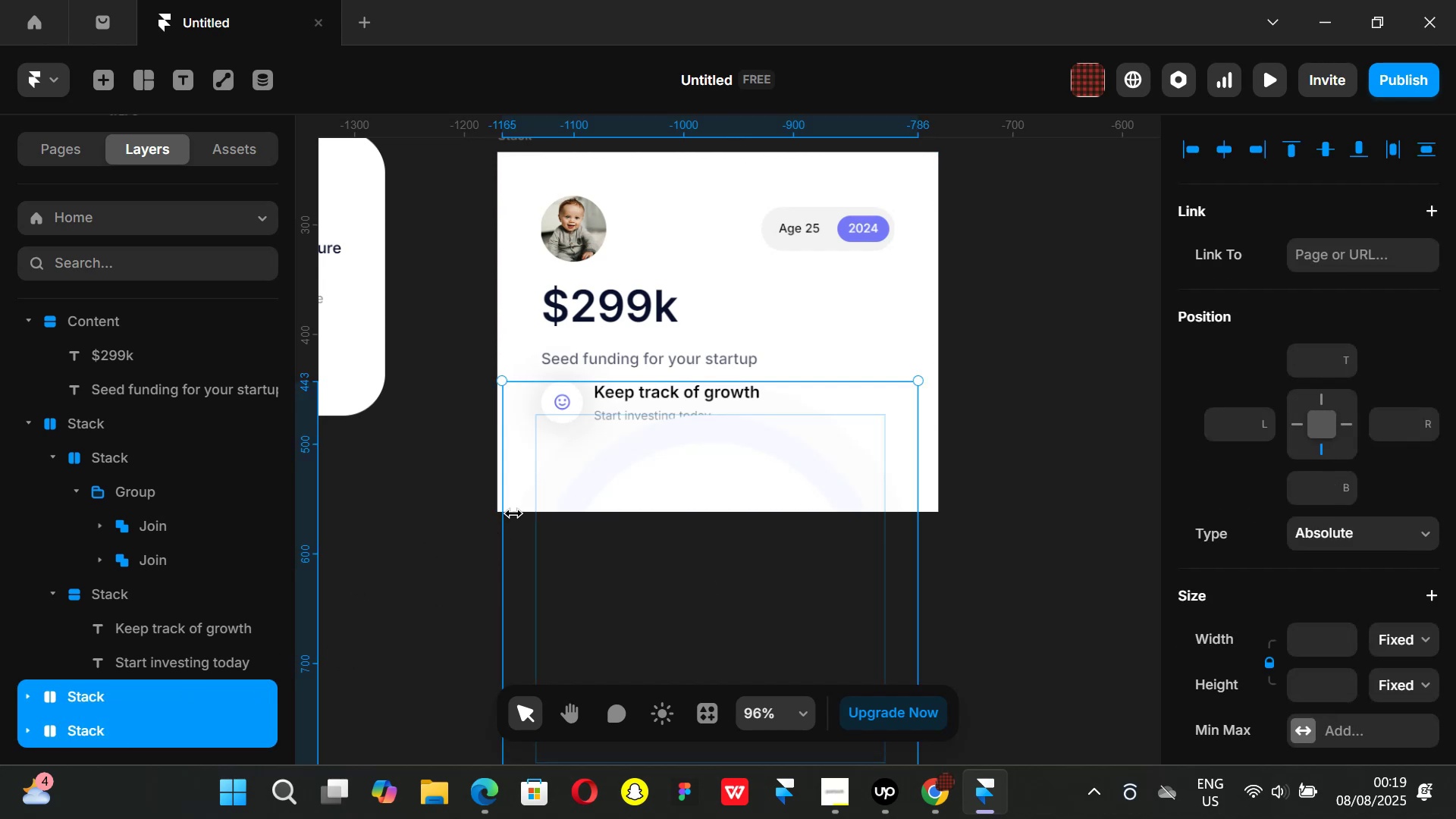 
key(ArrowDown)
 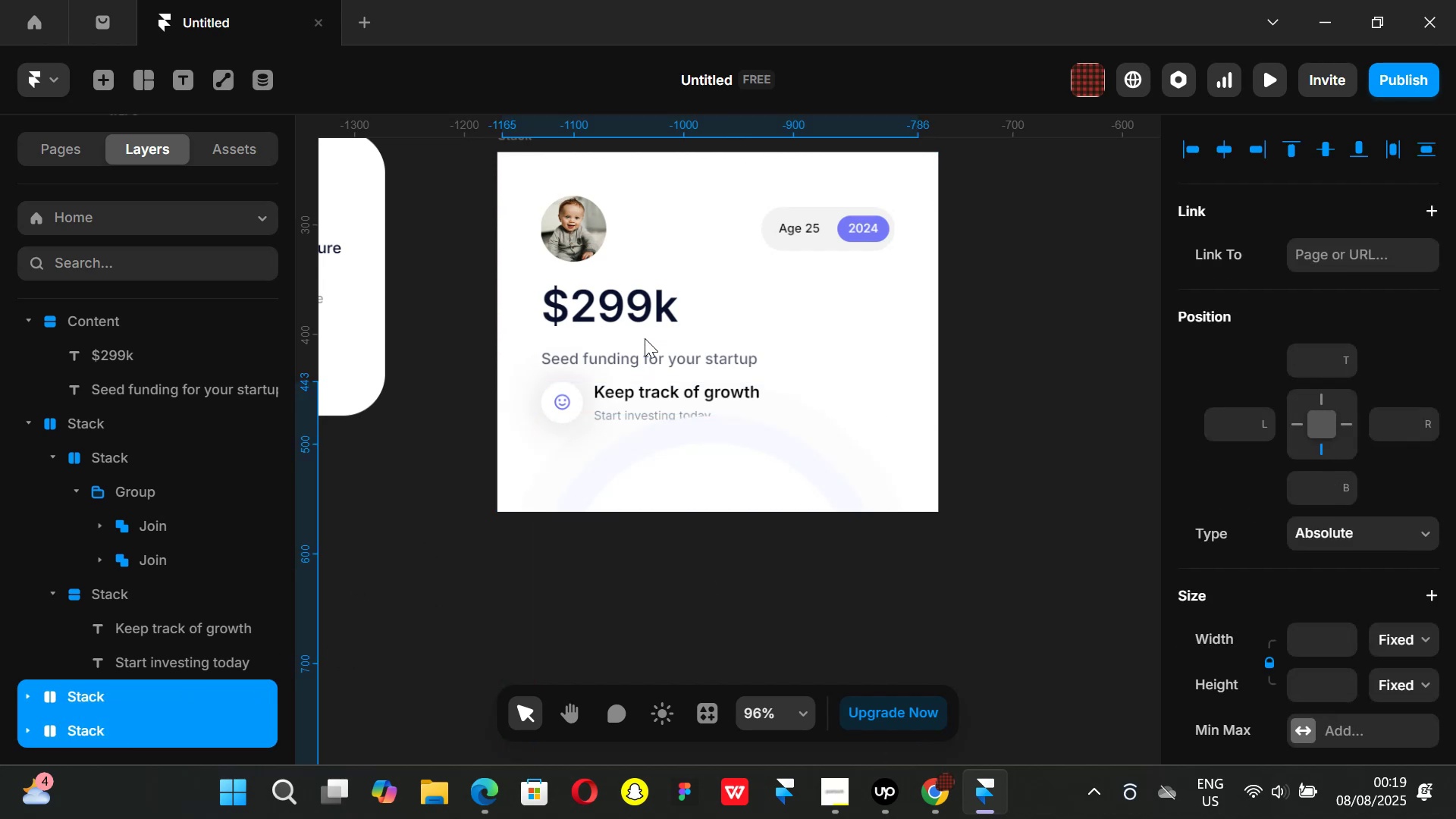 
key(ArrowDown)
 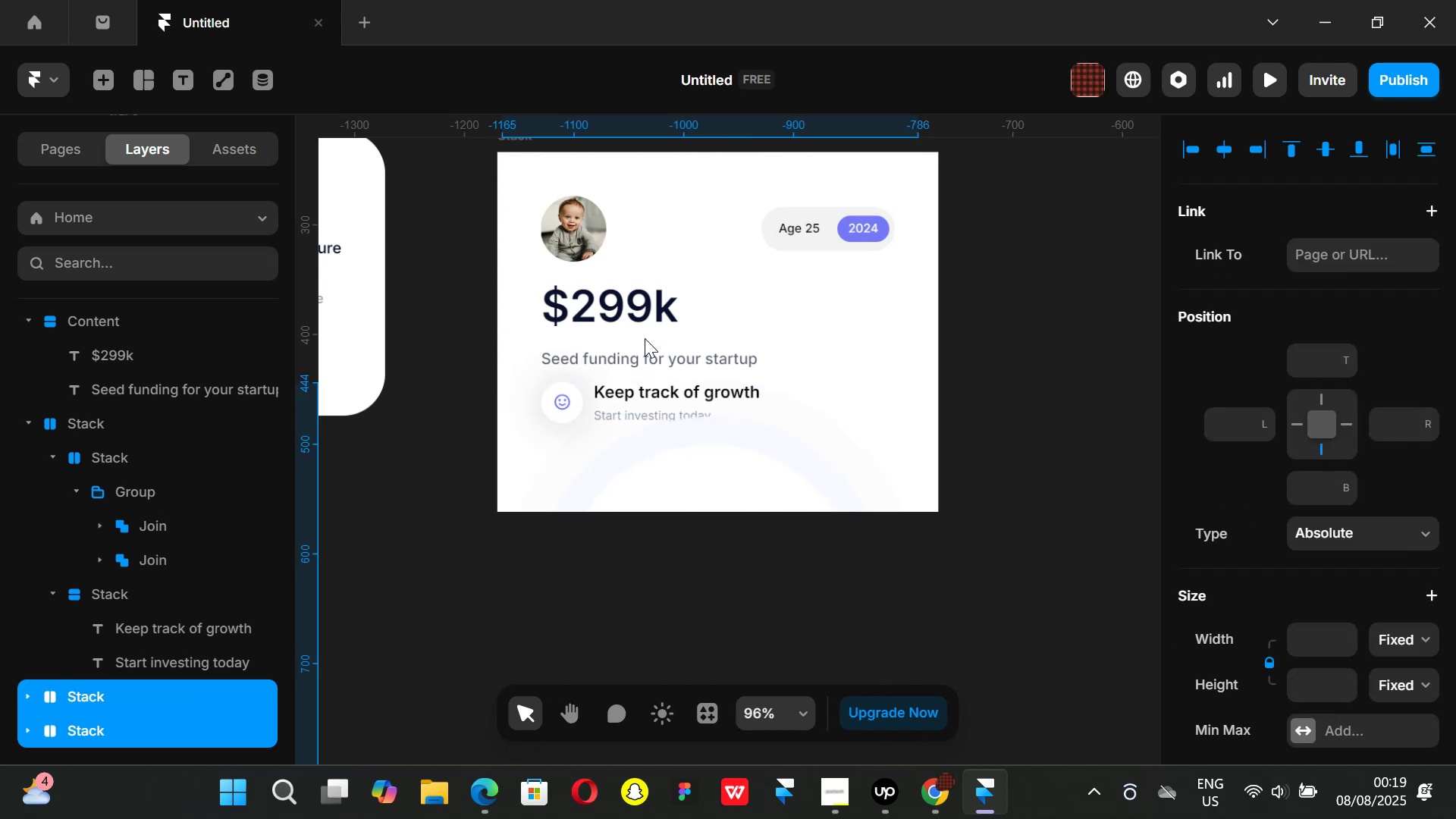 
key(ArrowDown)
 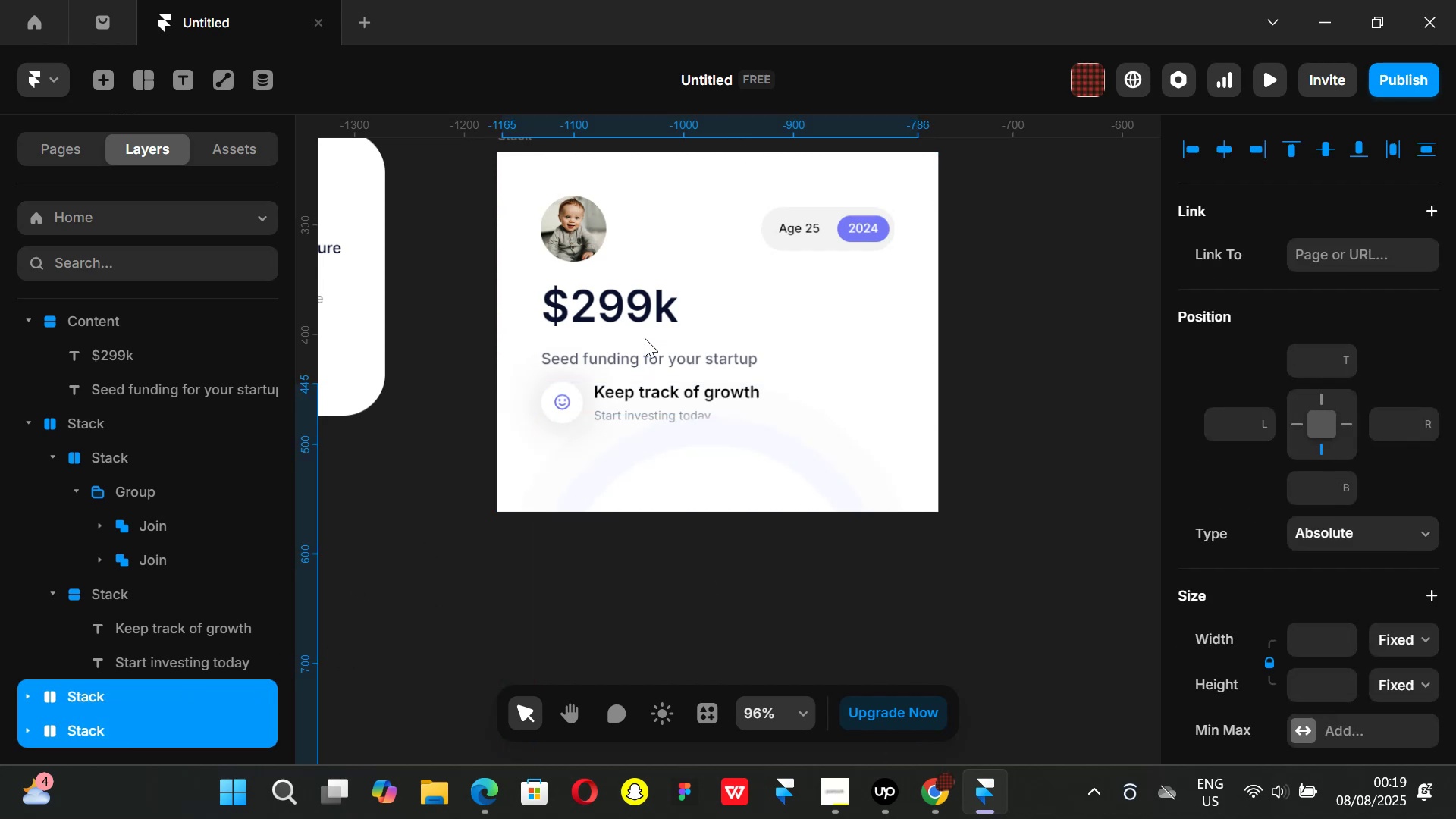 
key(ArrowDown)
 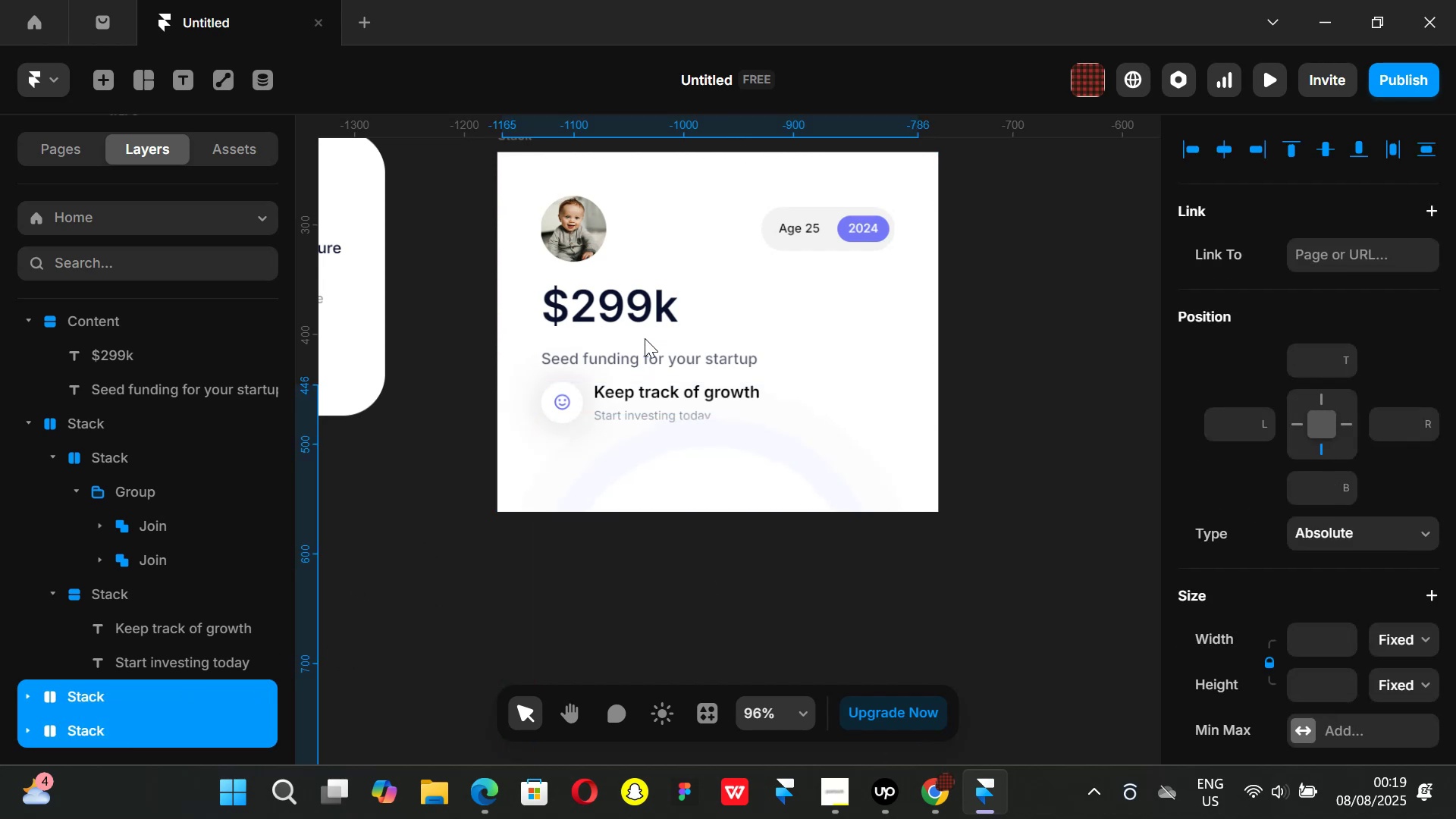 
key(ArrowDown)
 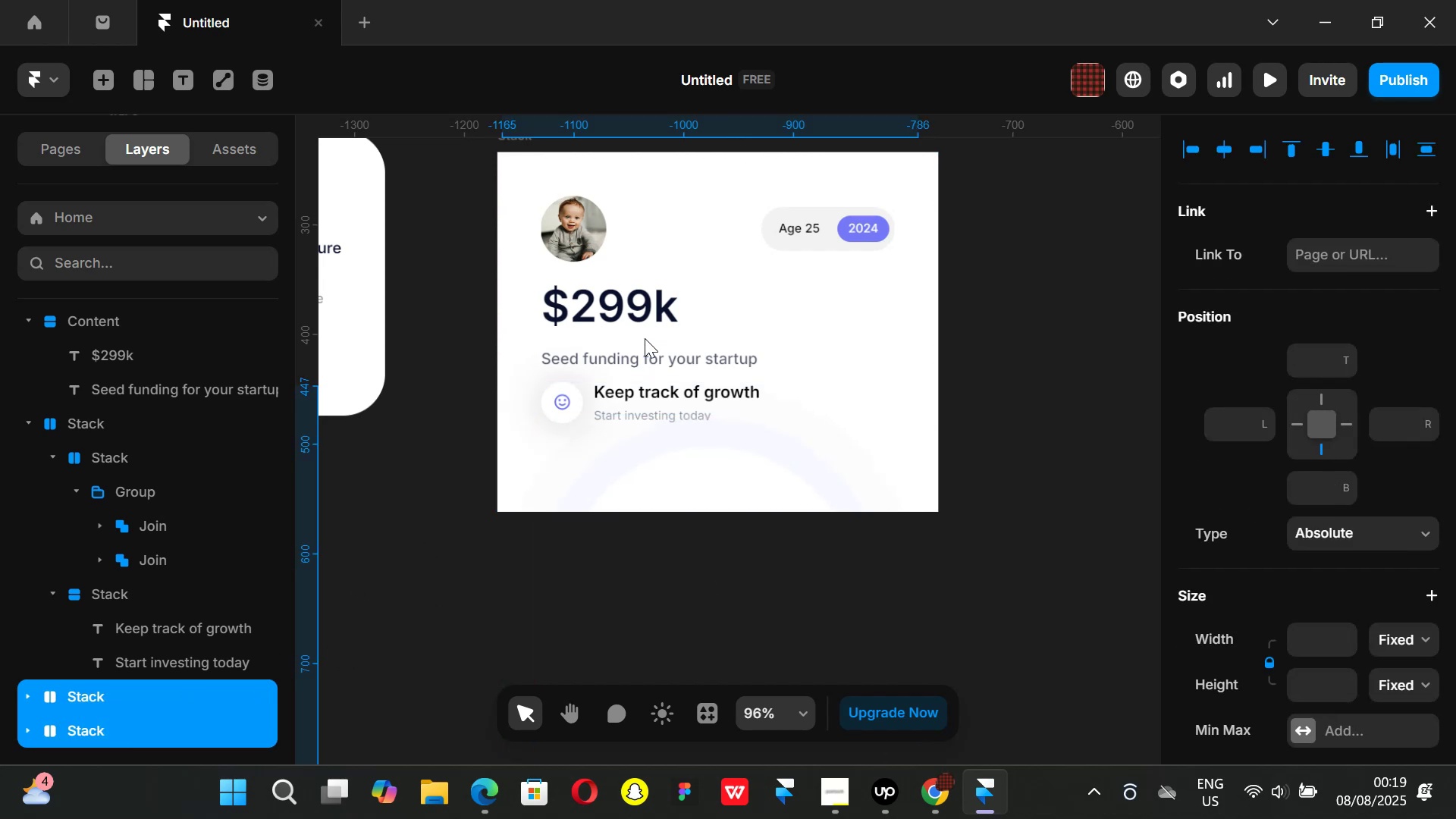 
key(ArrowDown)
 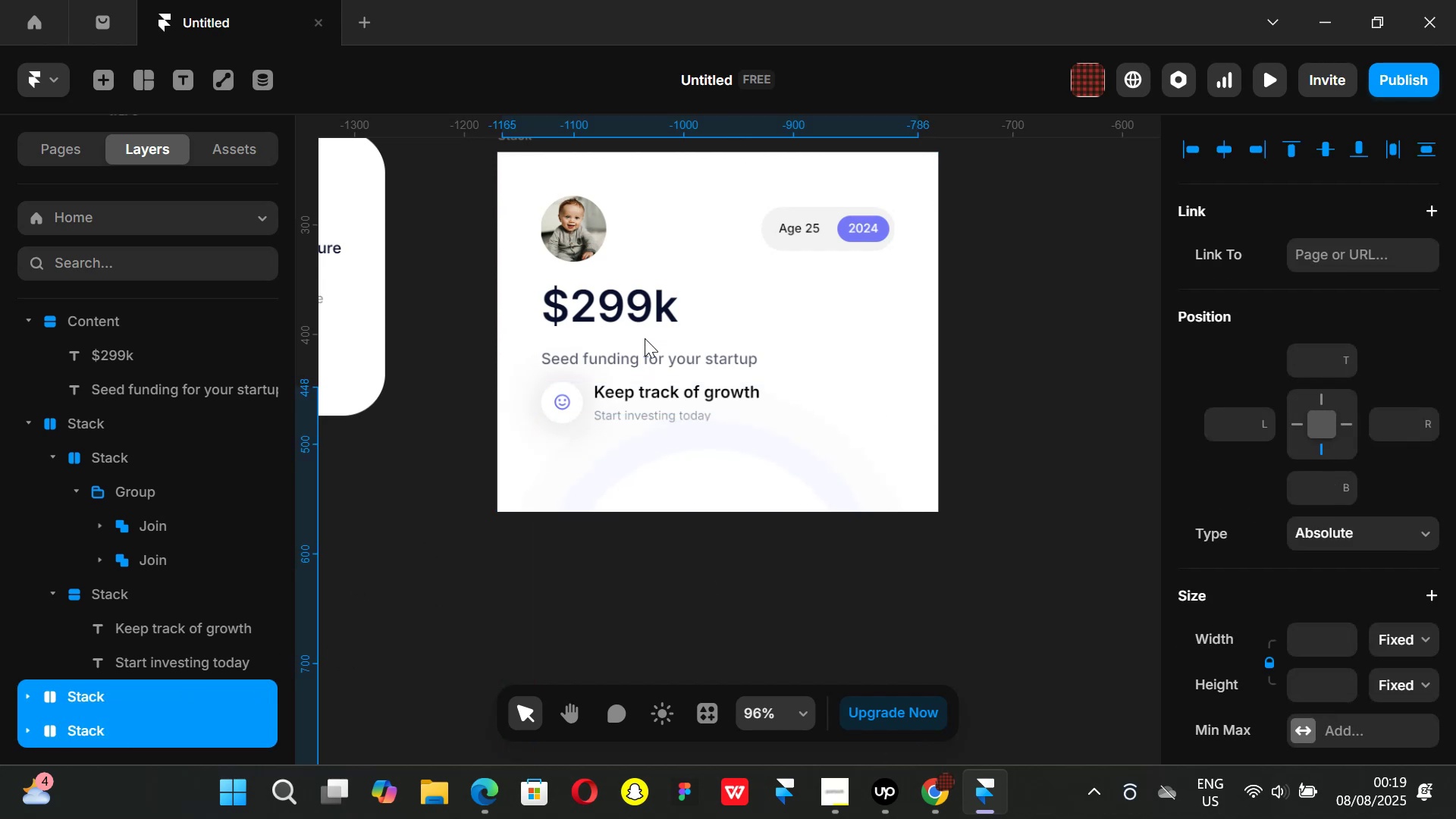 
key(ArrowDown)
 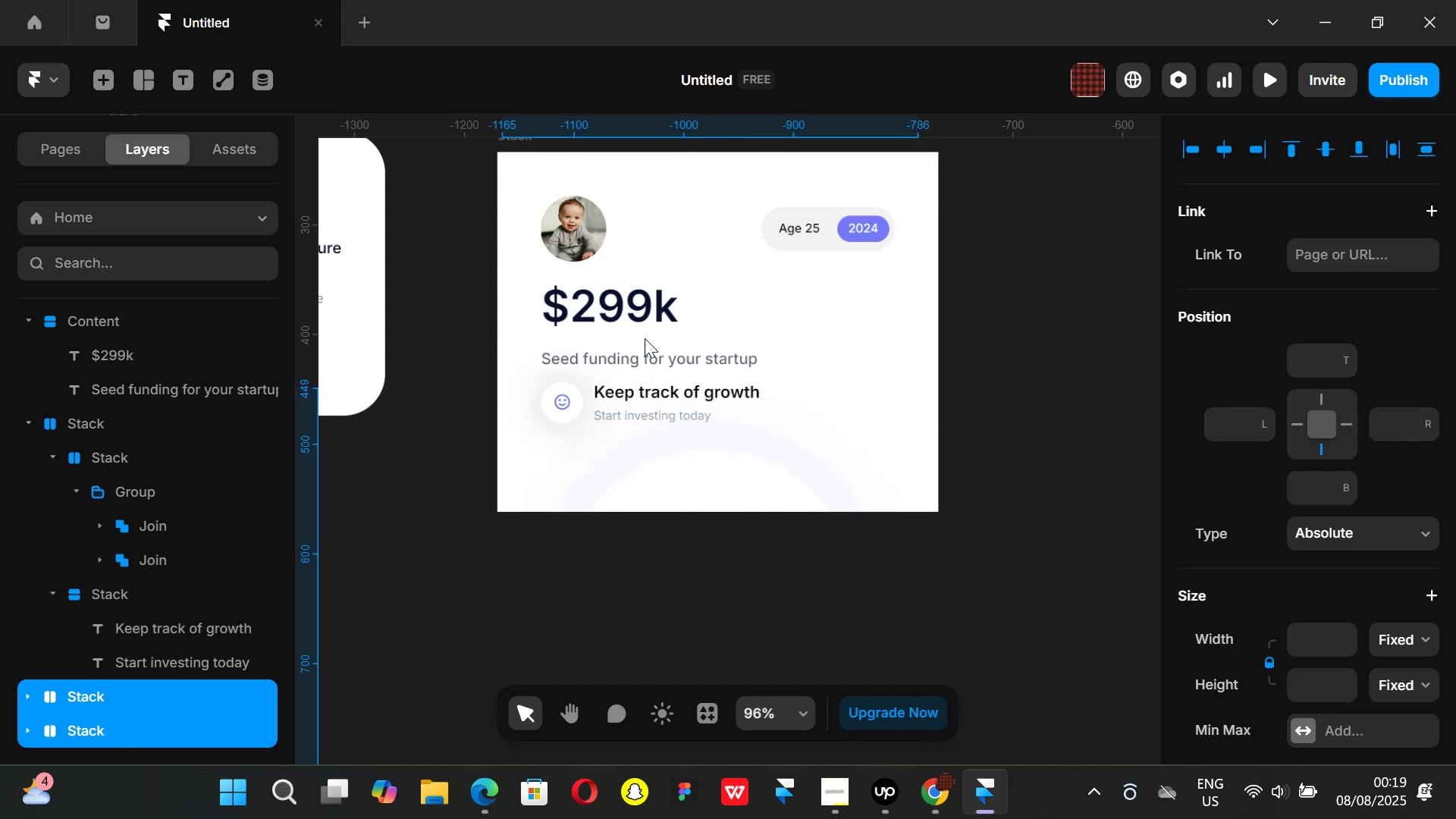 
key(ArrowDown)
 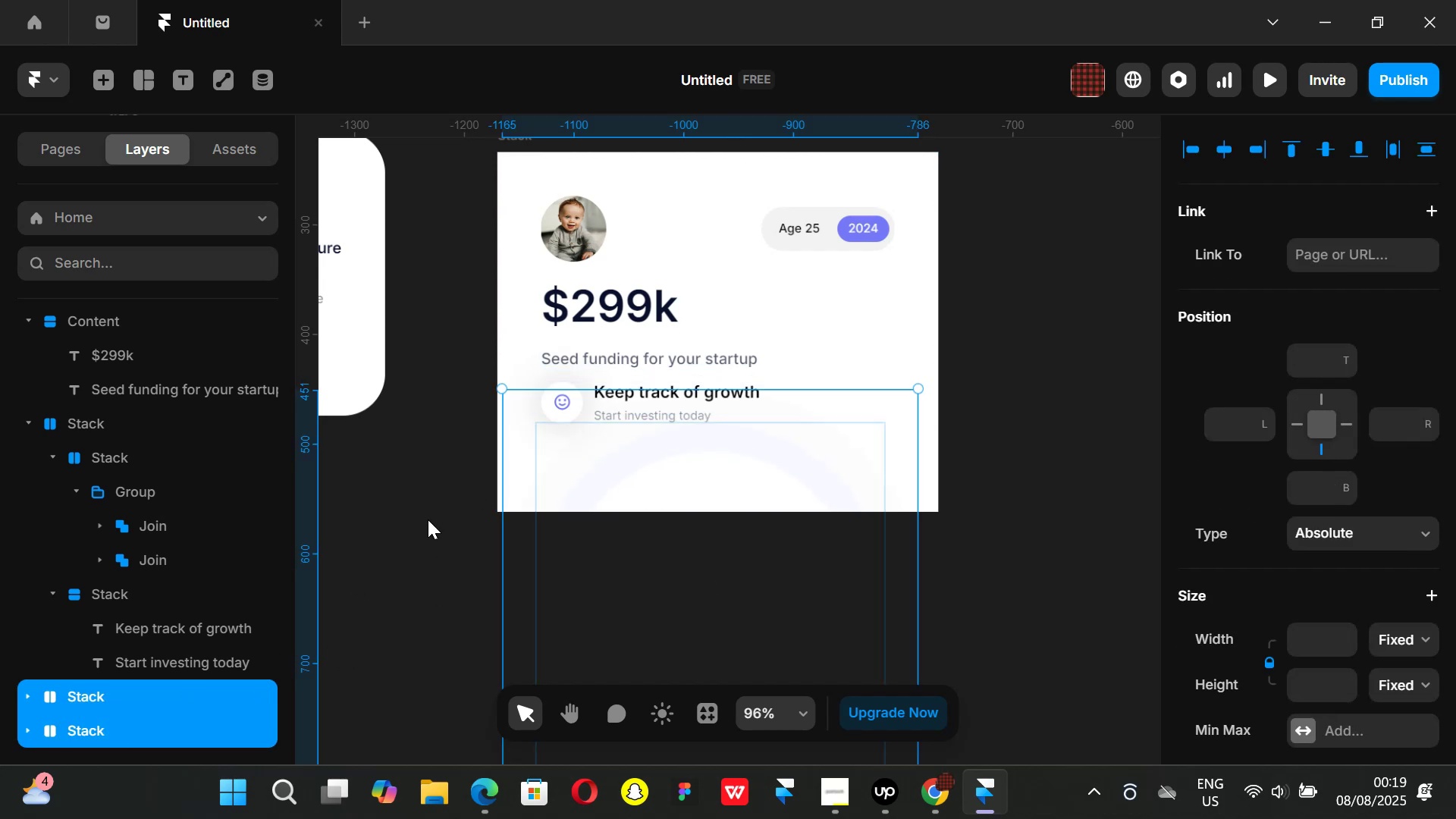 
key(Control+ControlLeft)
 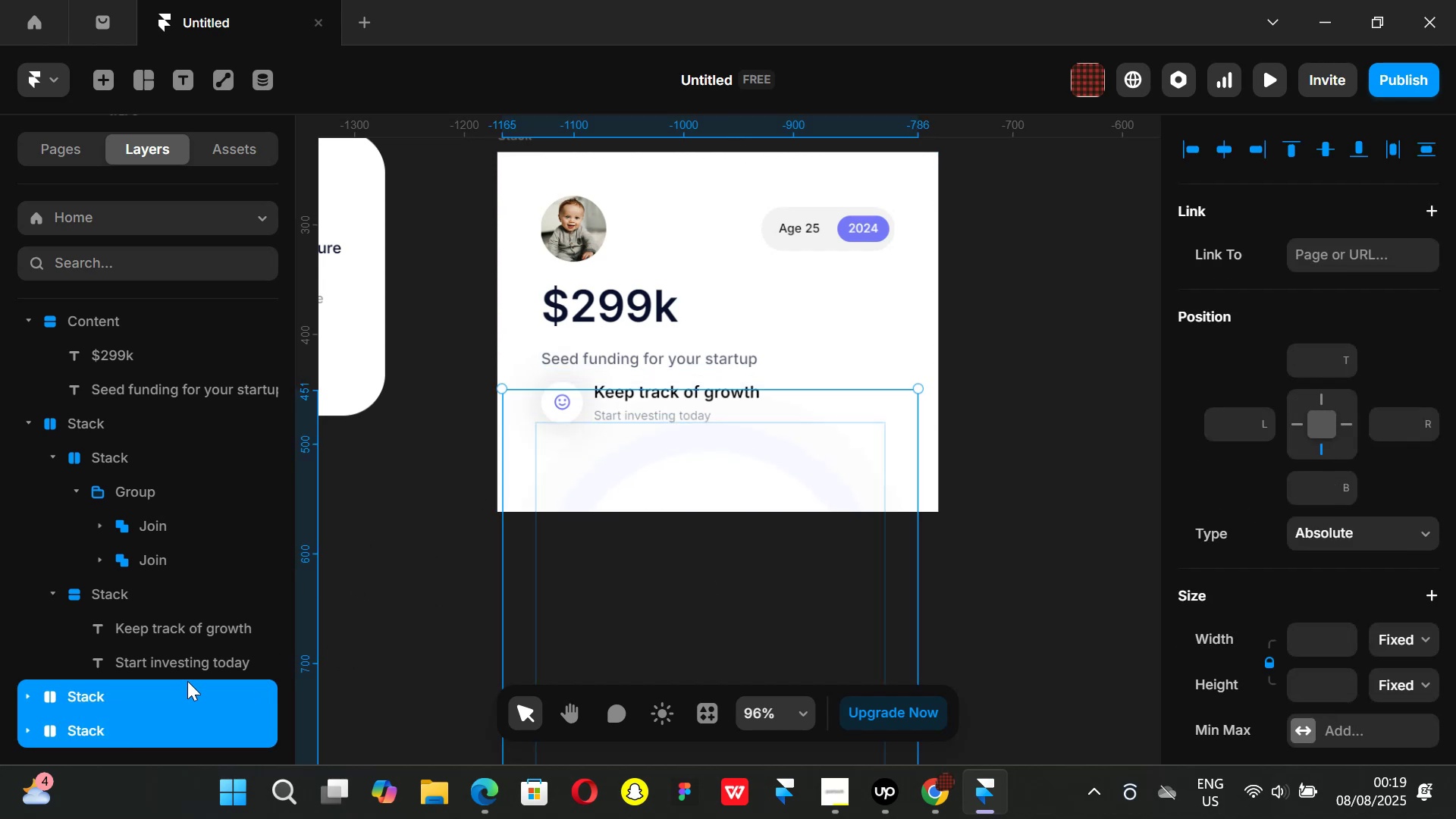 
key(Control+L)
 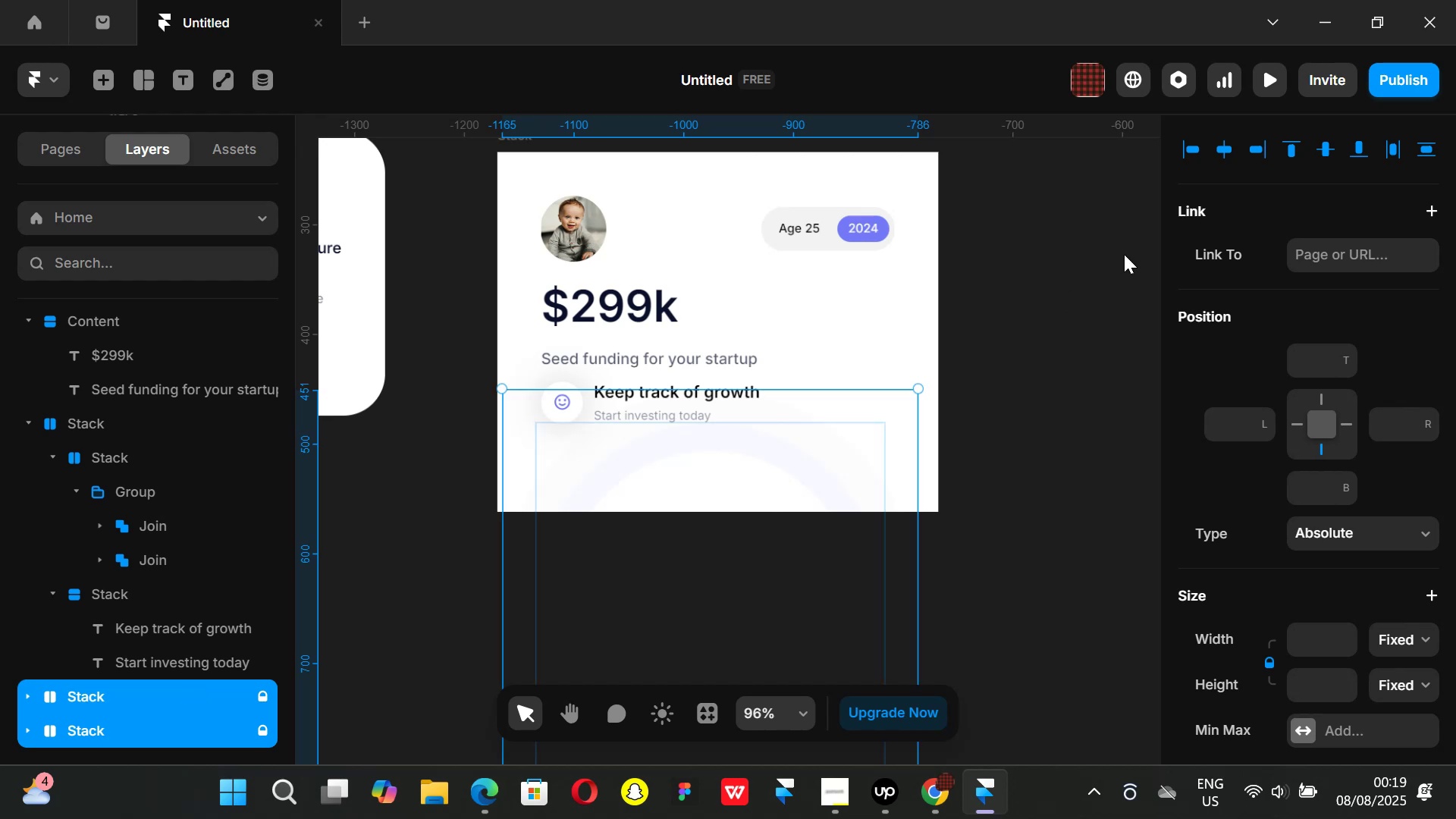 
left_click([1154, 250])
 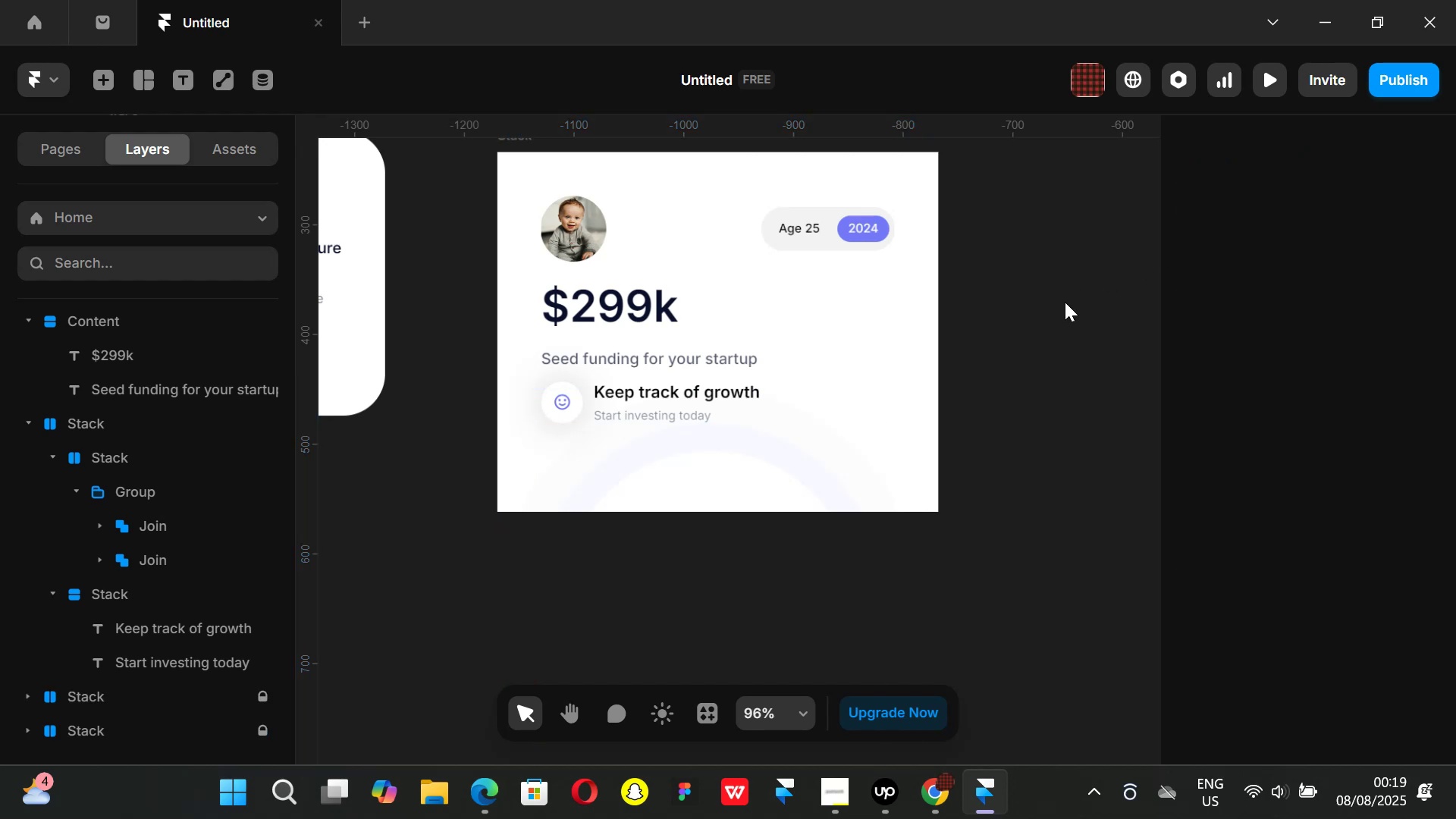 
hold_key(key=ControlLeft, duration=1.51)
scroll: coordinate [805, 352], scroll_direction: up, amount: 3.0
 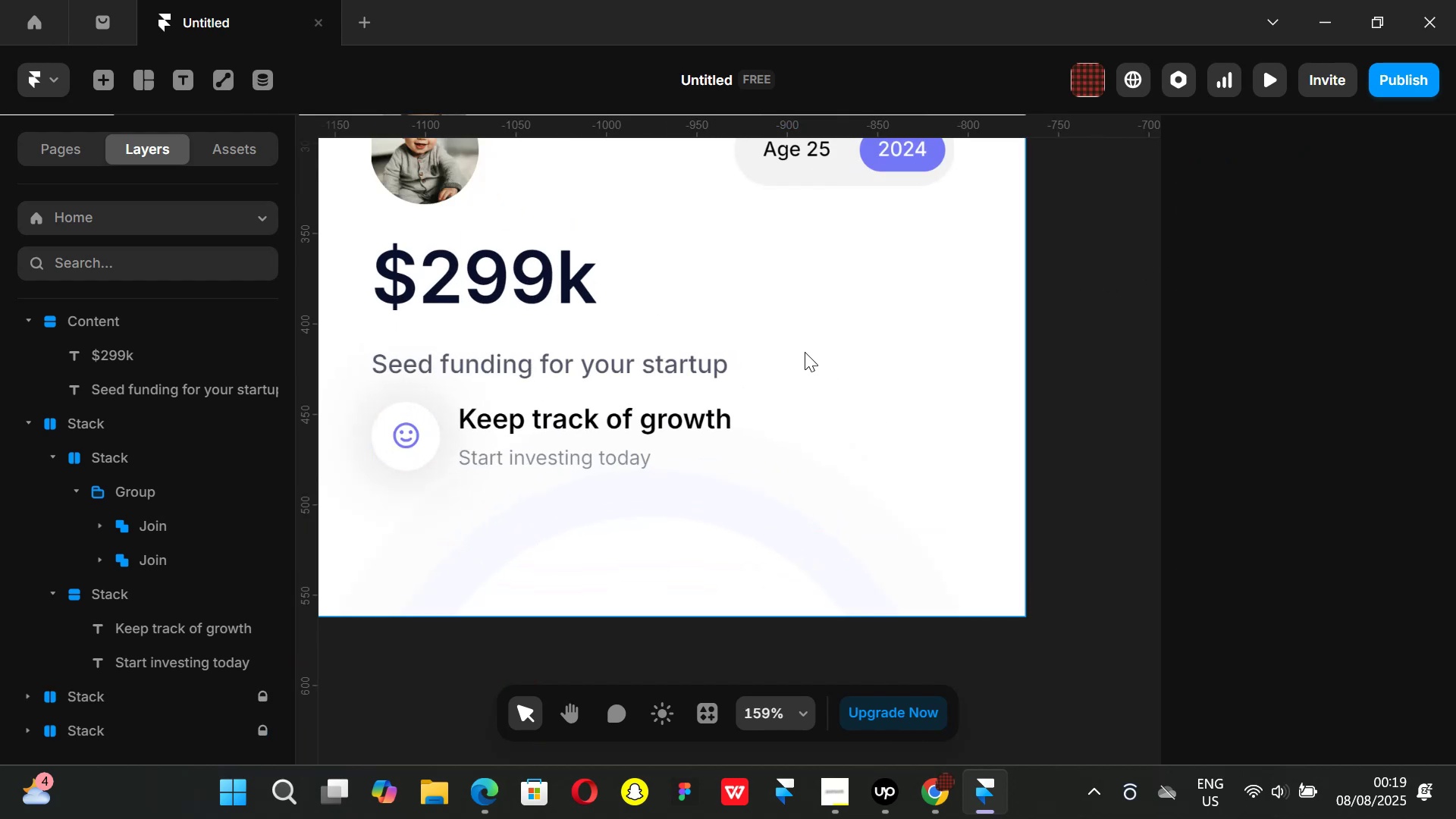 
scroll: coordinate [805, 352], scroll_direction: down, amount: 5.0
 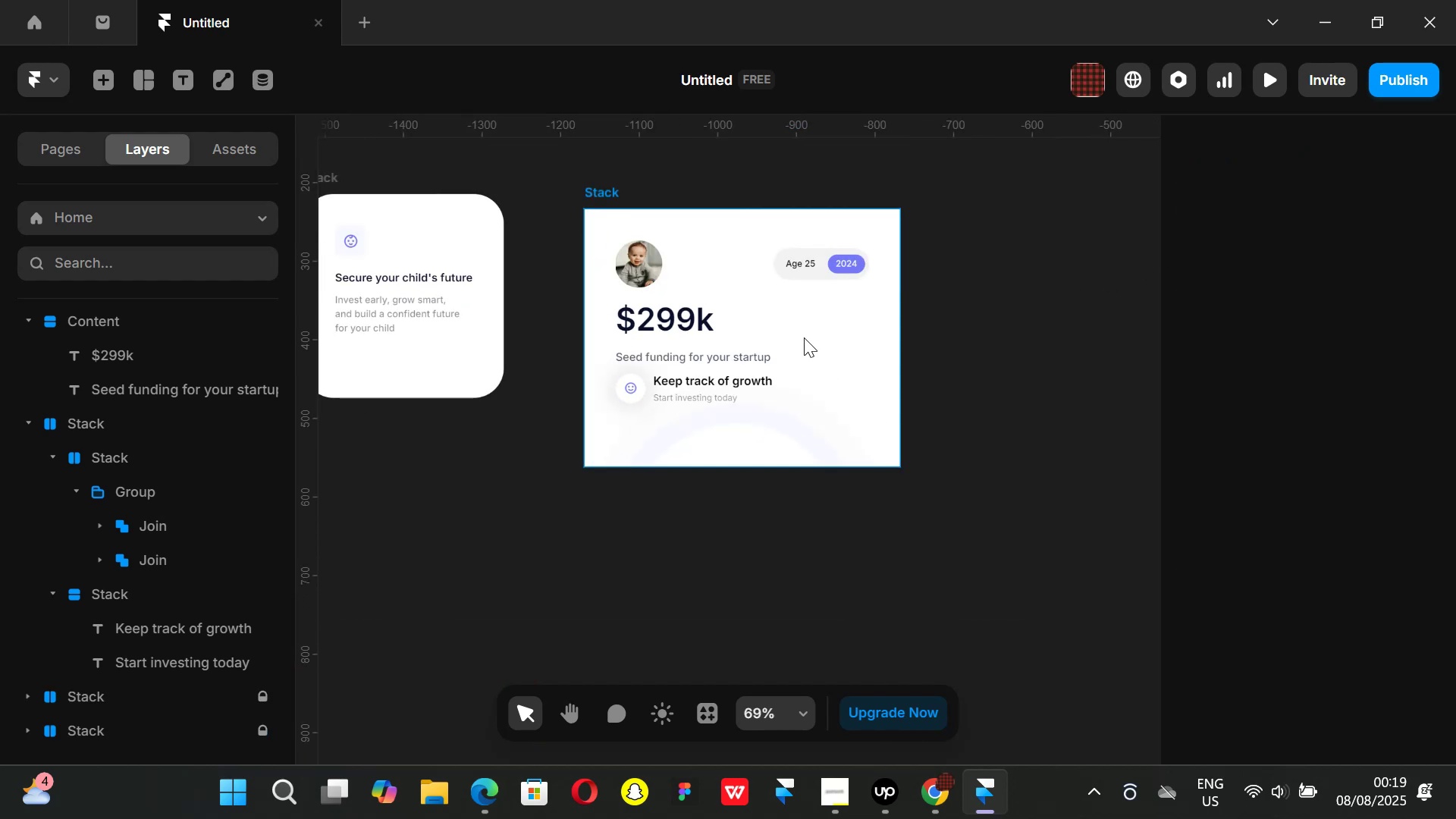 
hold_key(key=ControlLeft, duration=1.16)
scroll: coordinate [739, 278], scroll_direction: up, amount: 2.0
 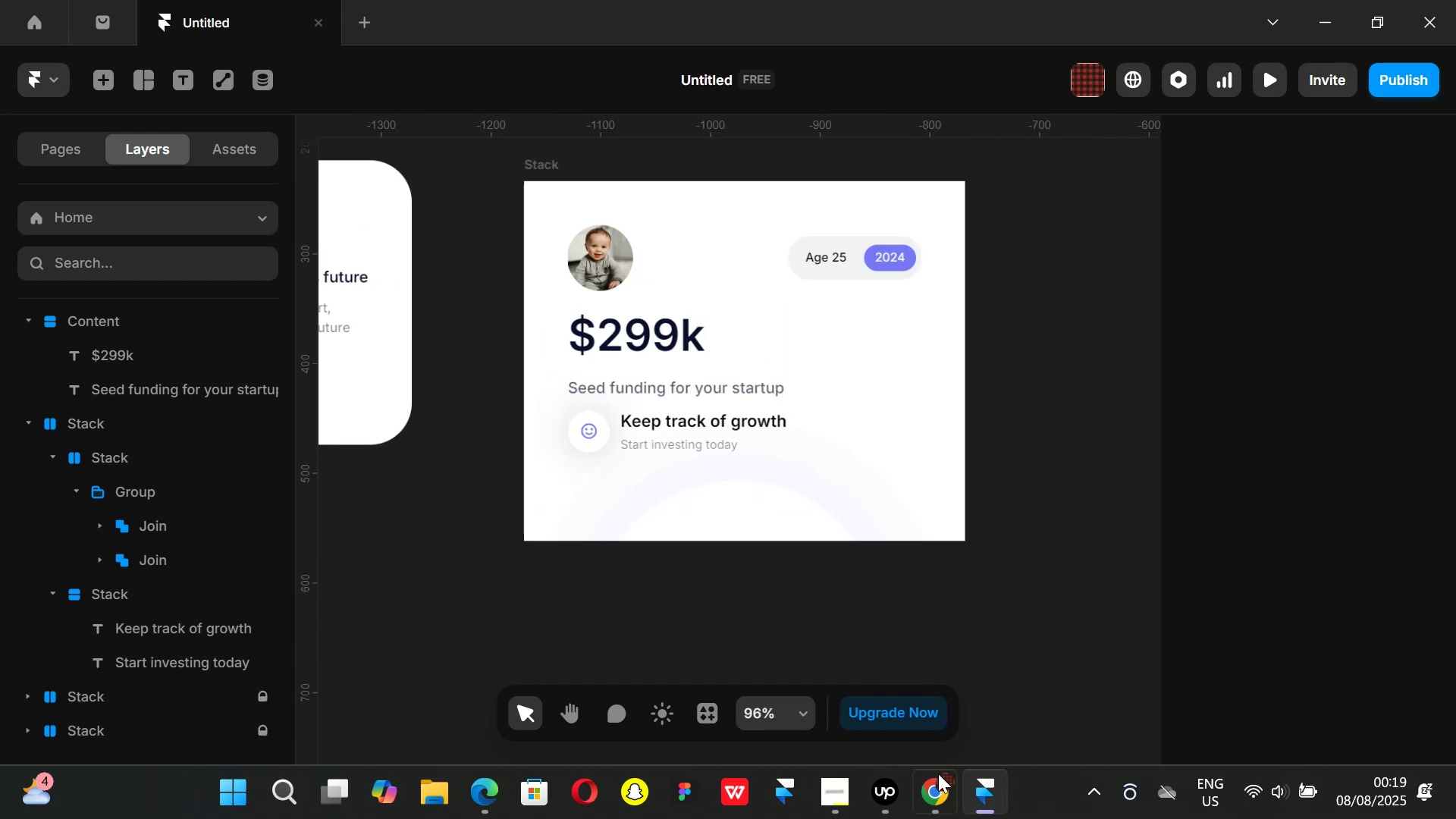 
left_click([940, 789])
 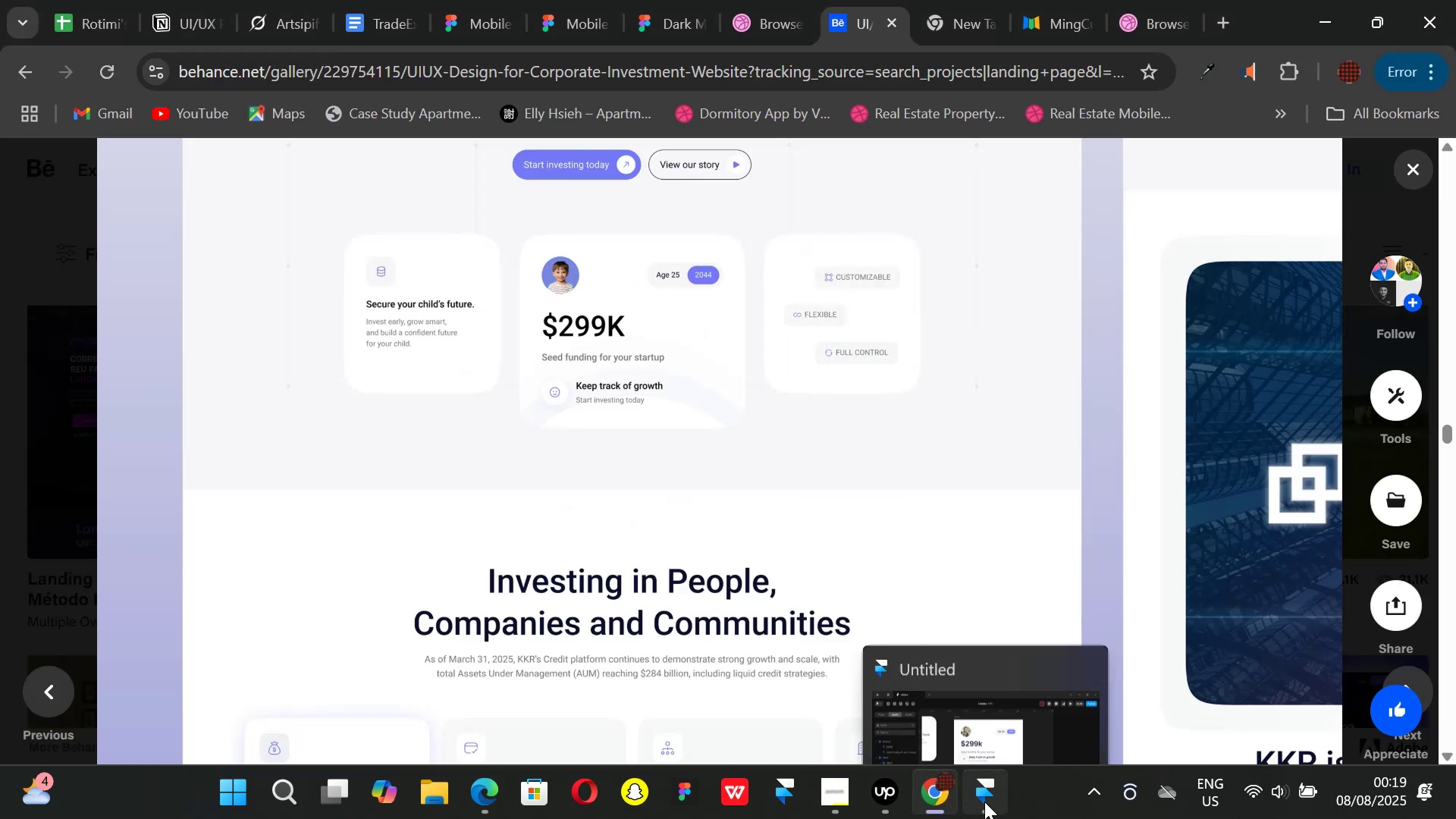 
left_click([984, 802])
 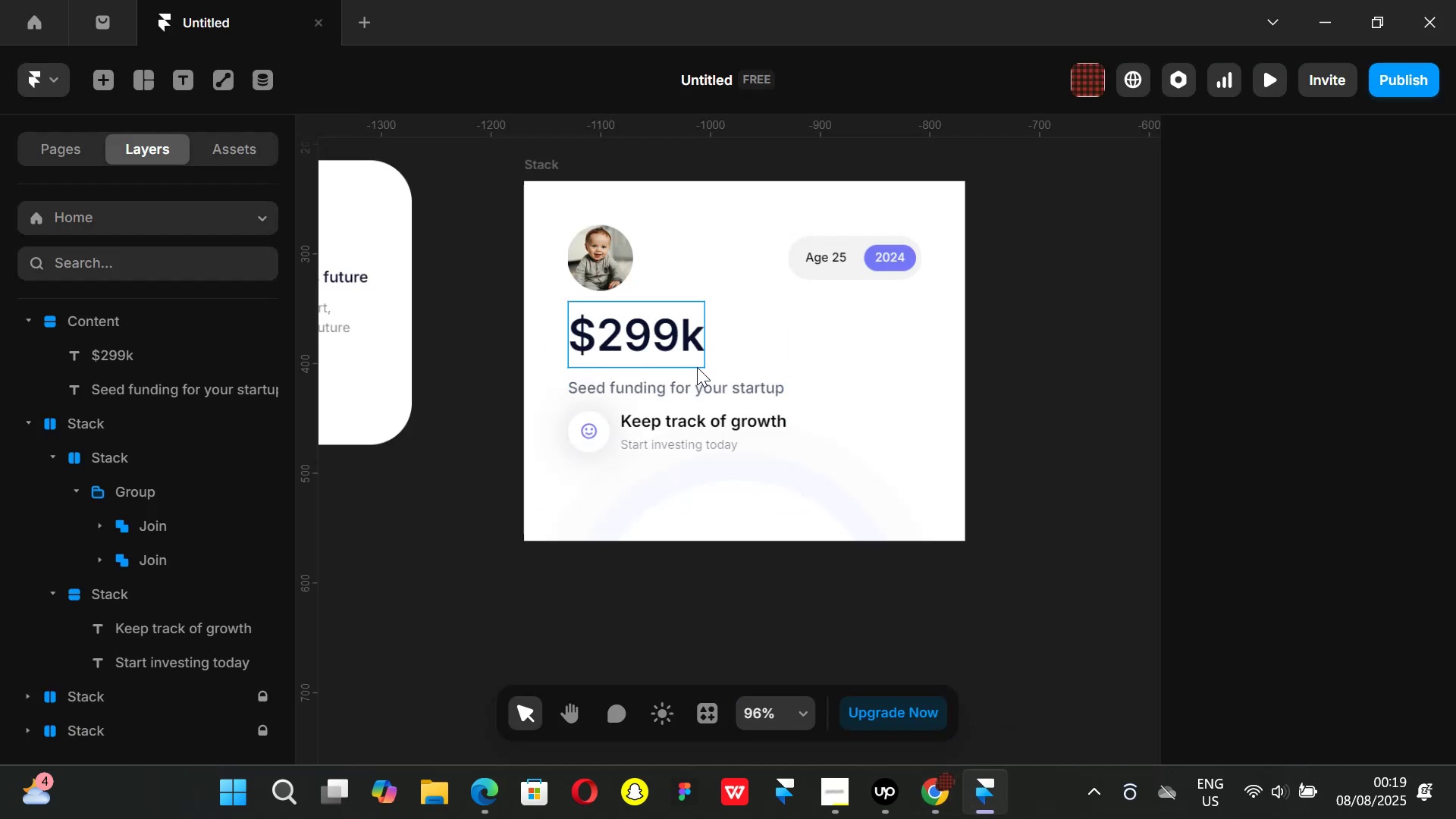 
left_click([675, 344])
 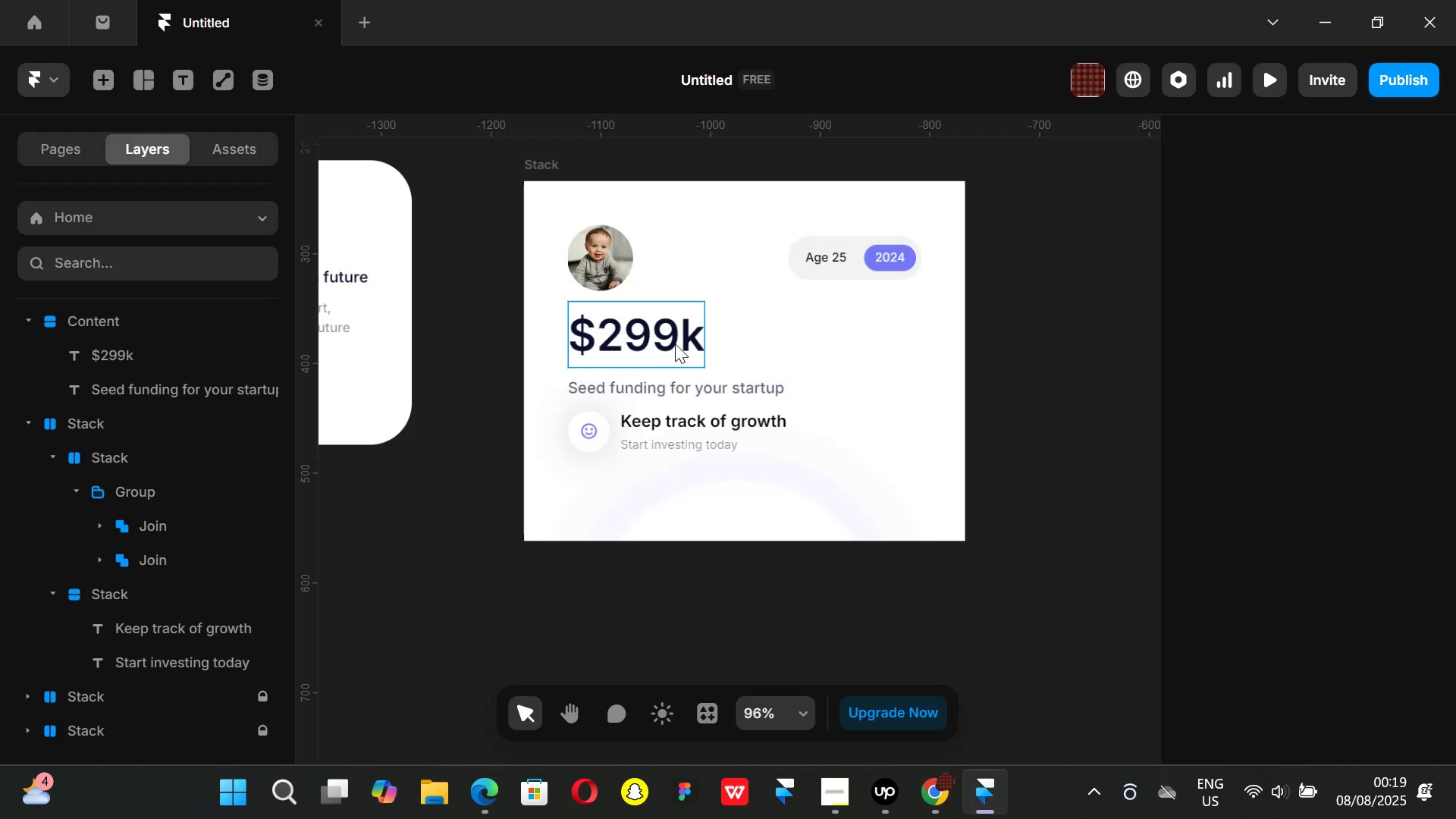 
hold_key(key=ShiftLeft, duration=0.57)
 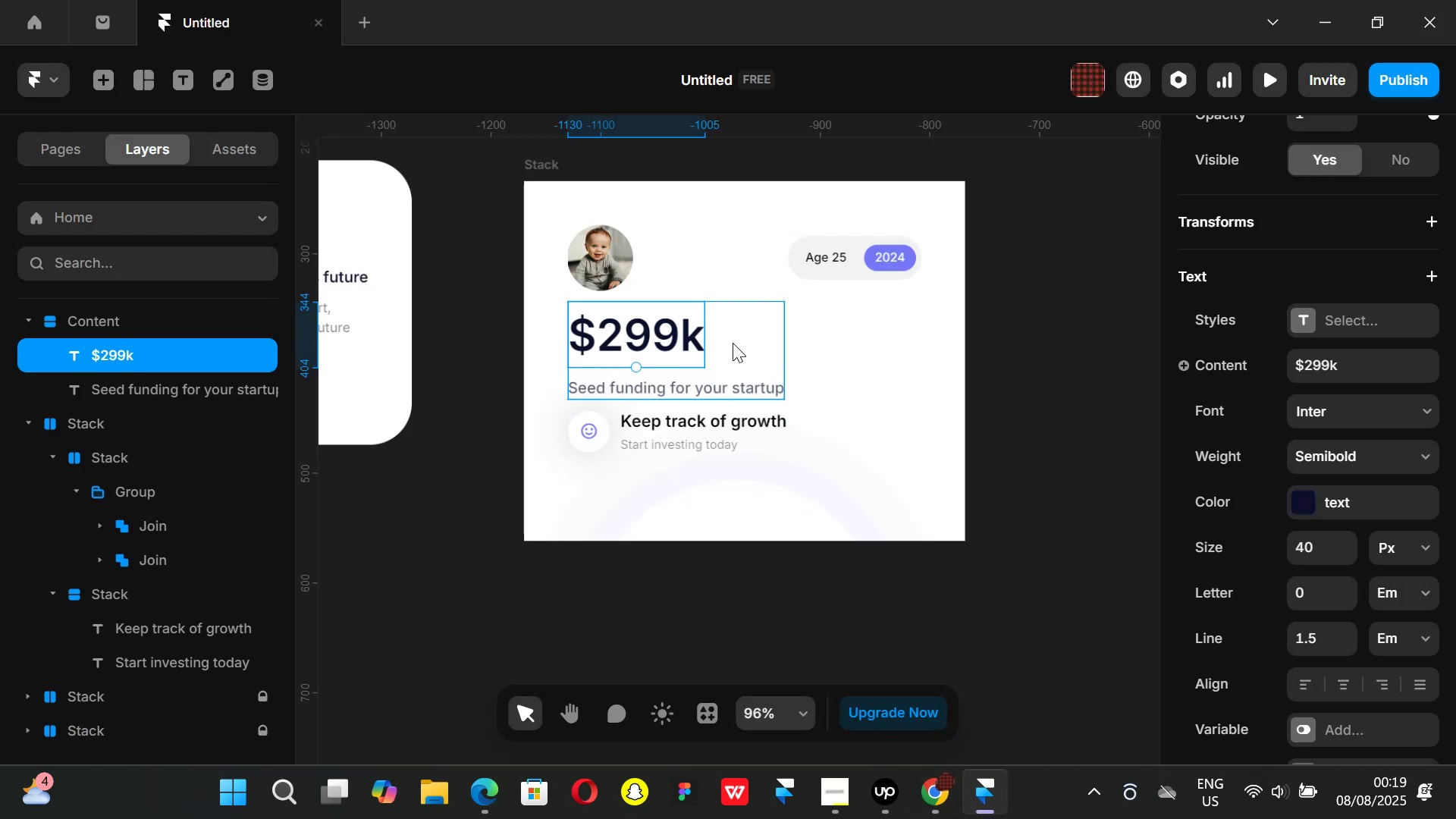 
left_click([733, 343])
 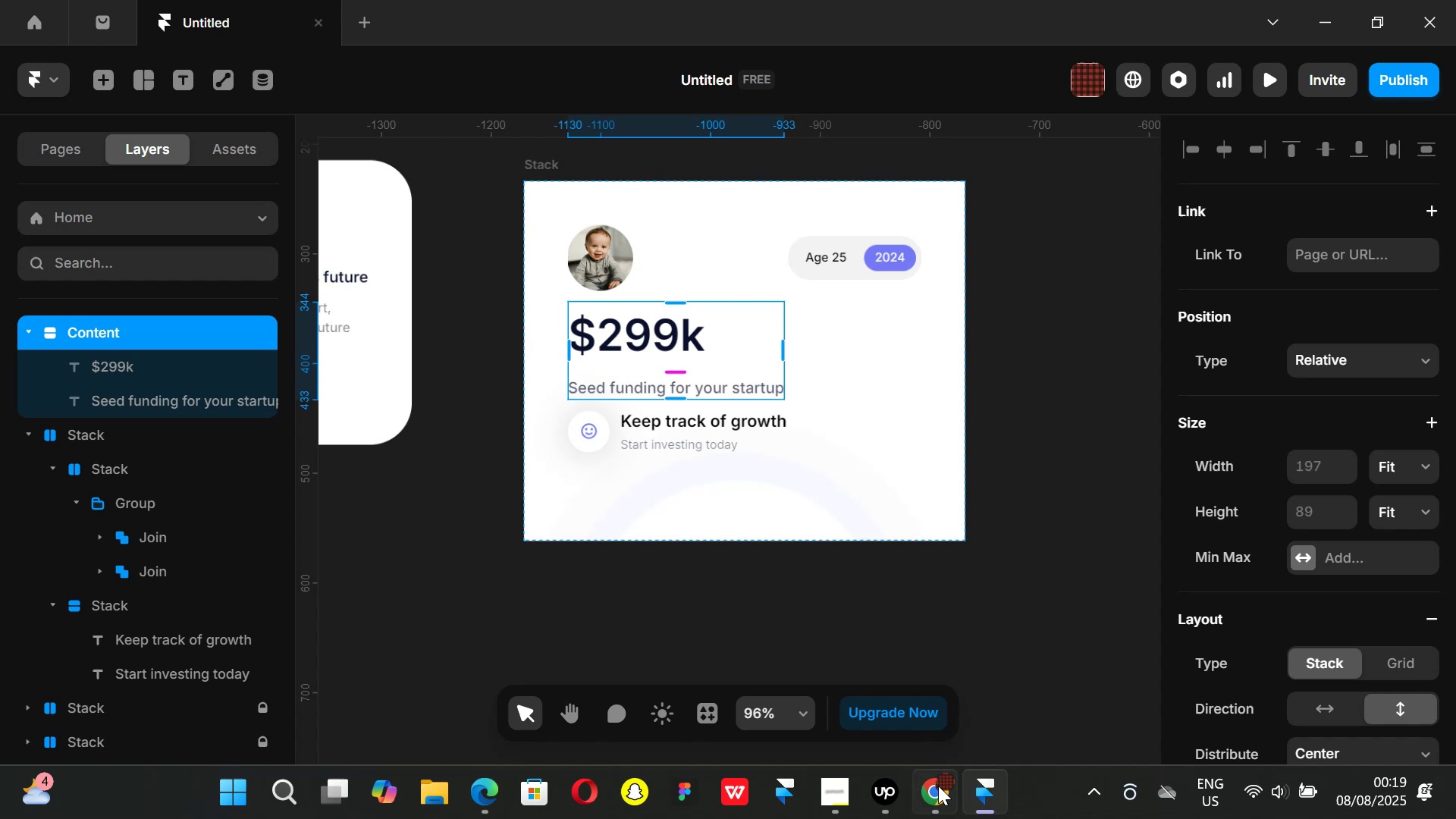 
left_click([942, 795])
 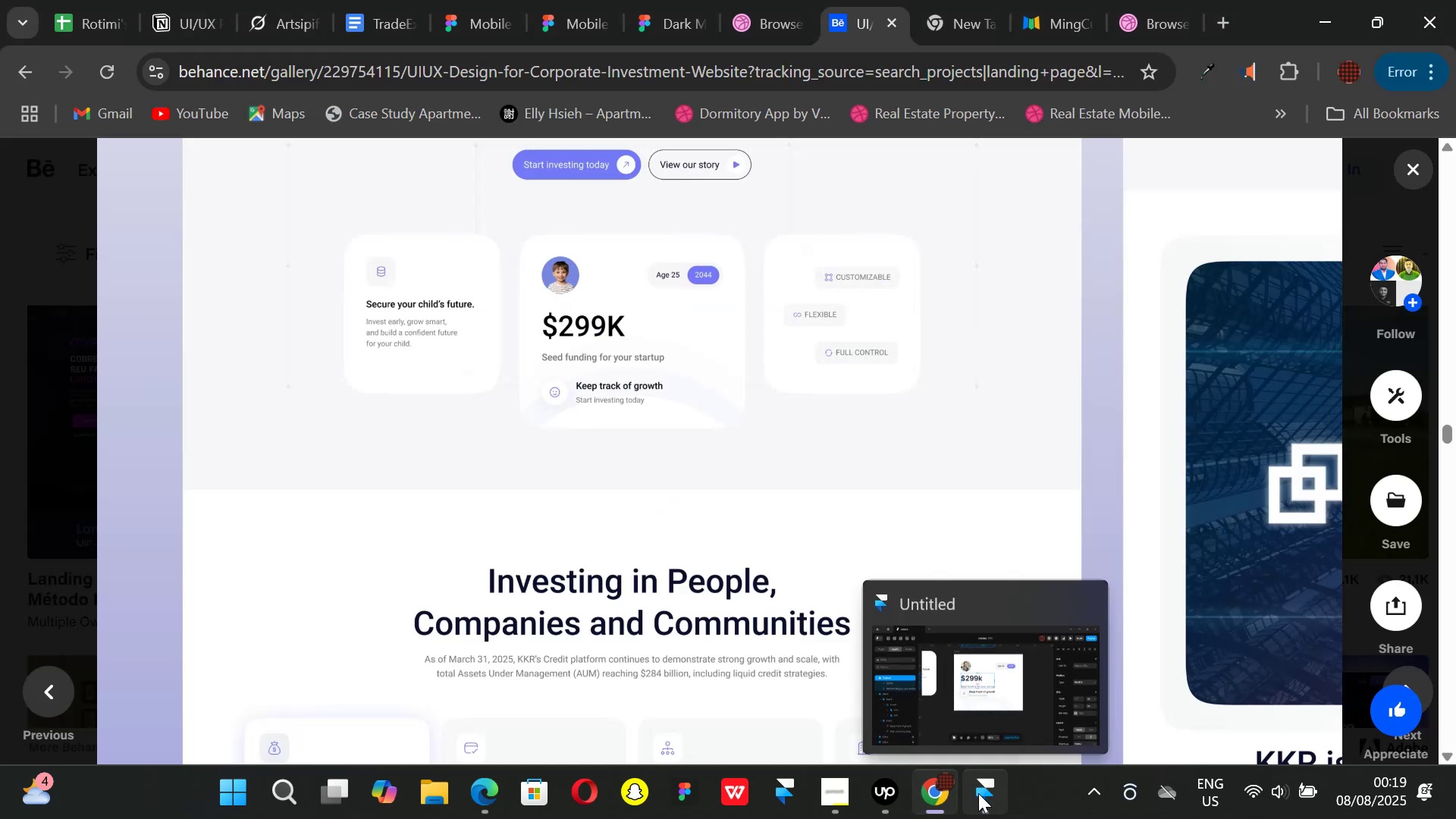 
left_click([978, 793])
 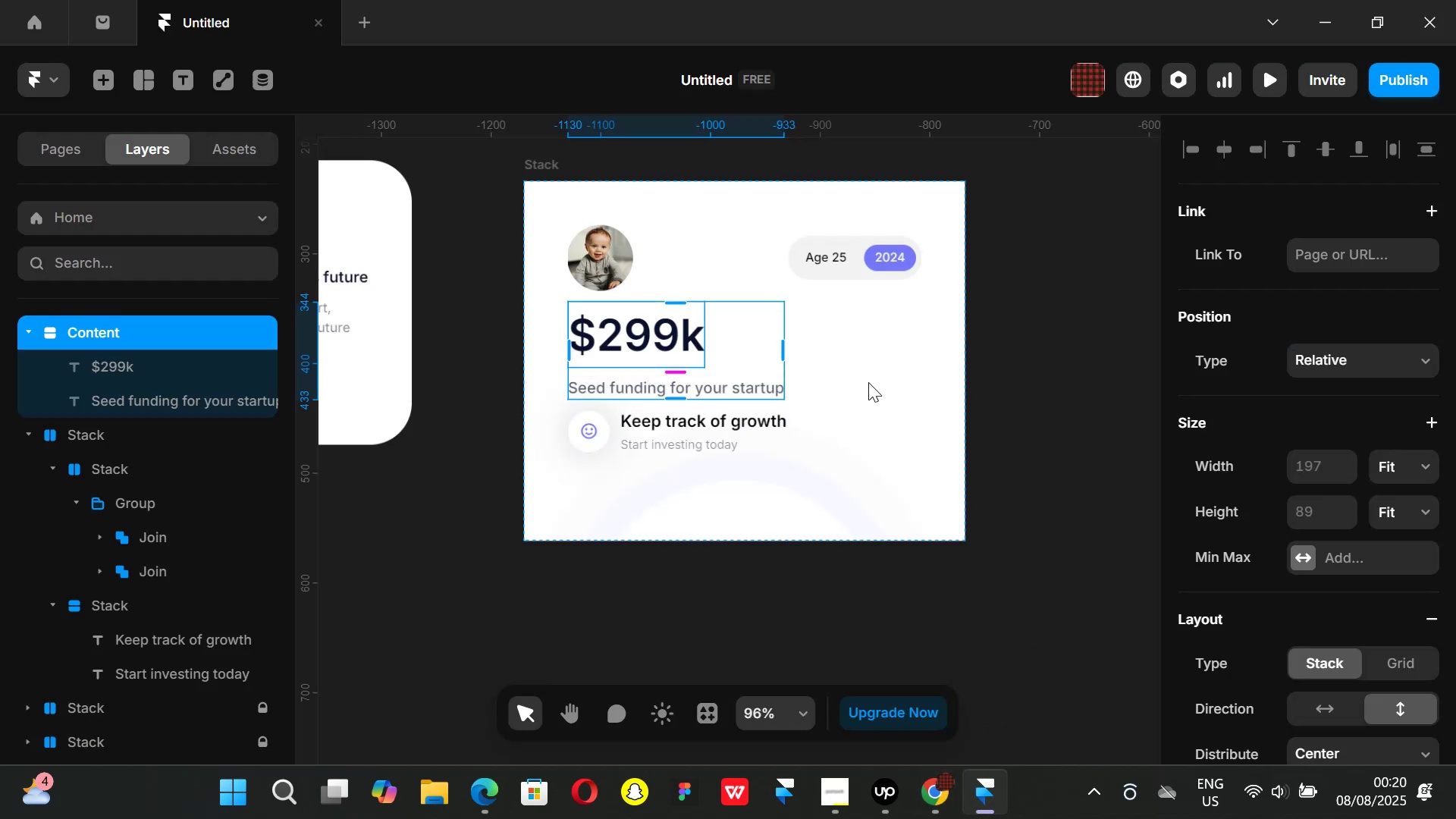 
scroll: coordinate [1328, 570], scroll_direction: down, amount: 2.0
 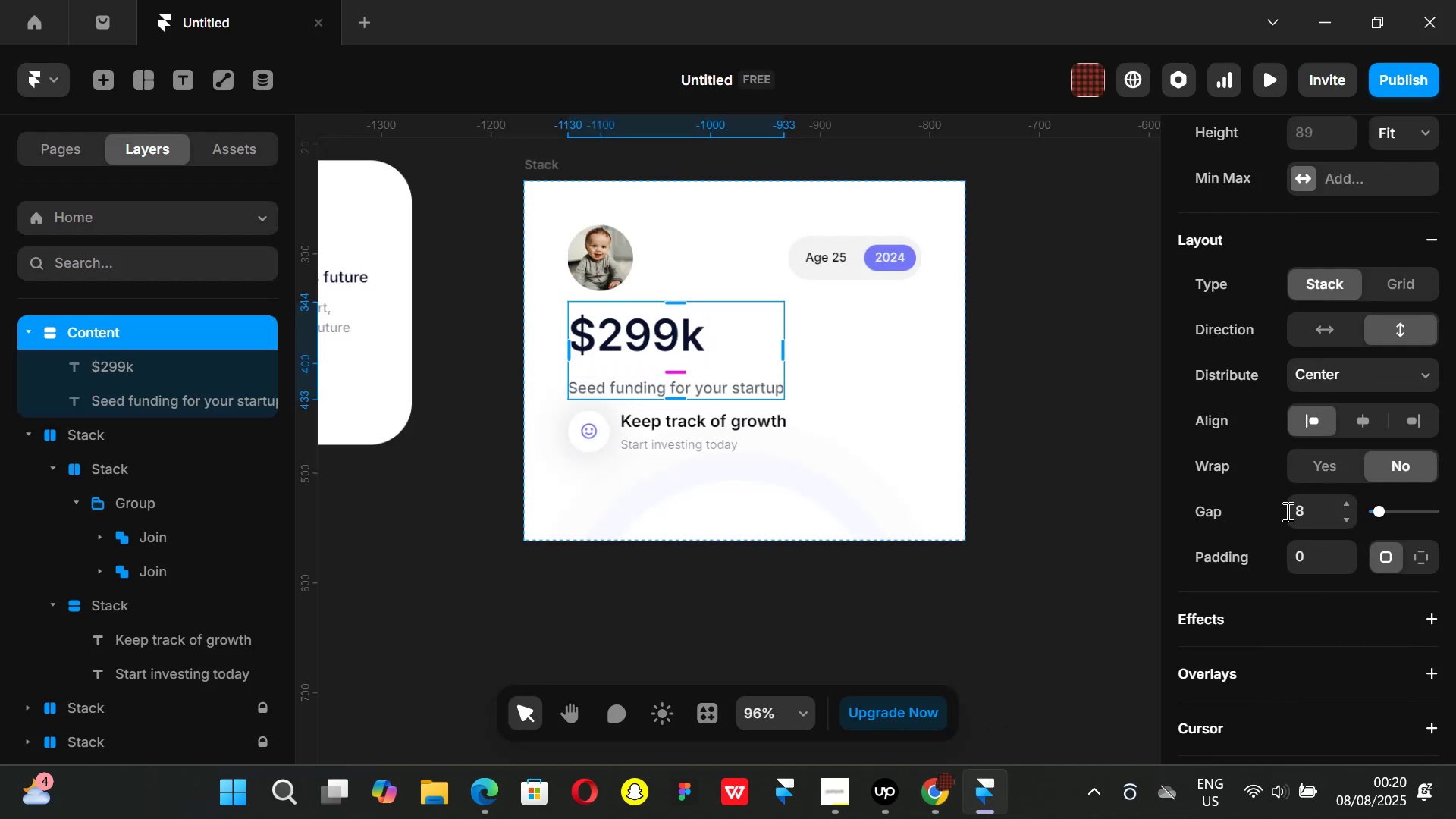 
left_click([1094, 479])
 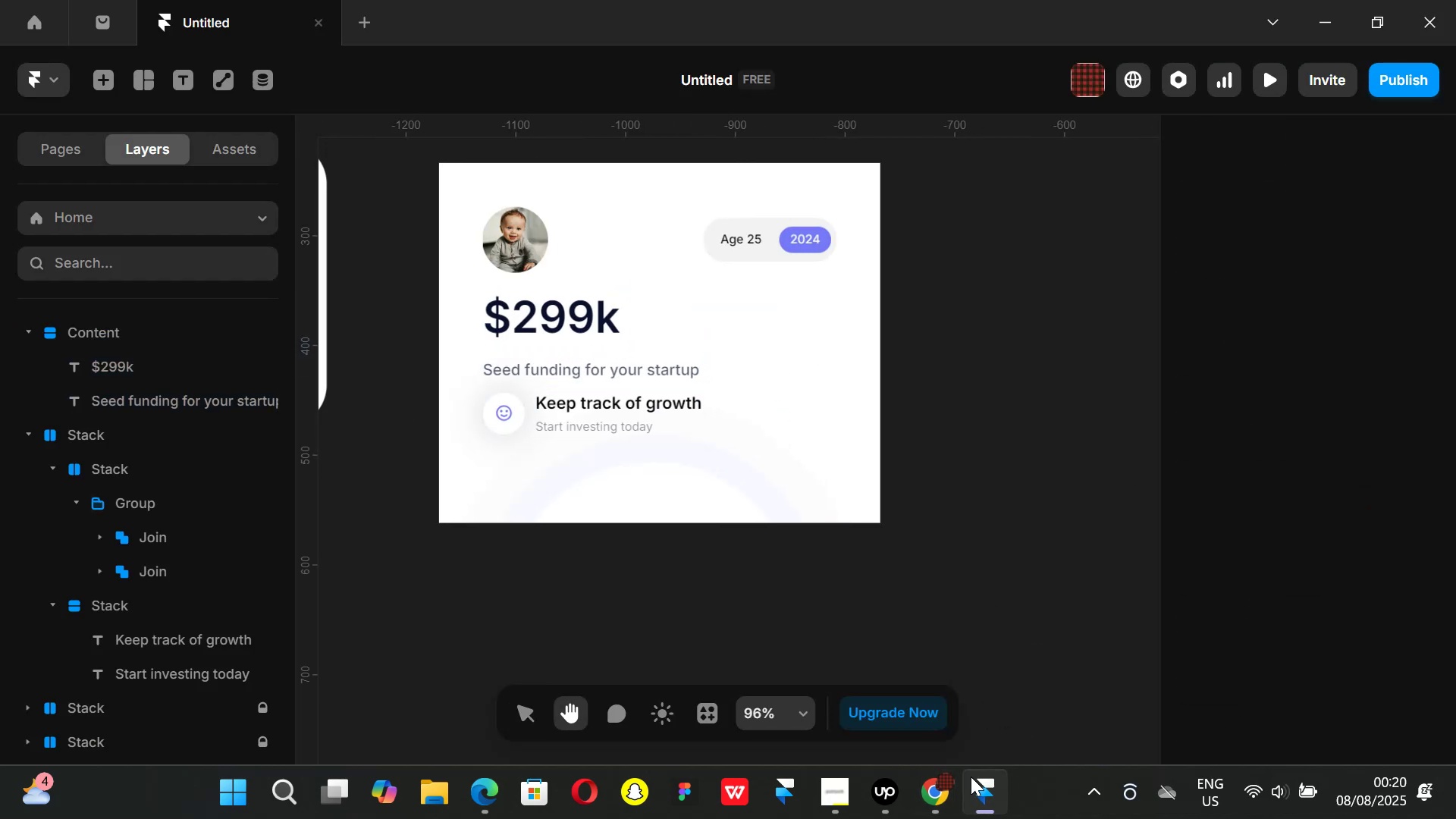 
left_click([924, 810])
 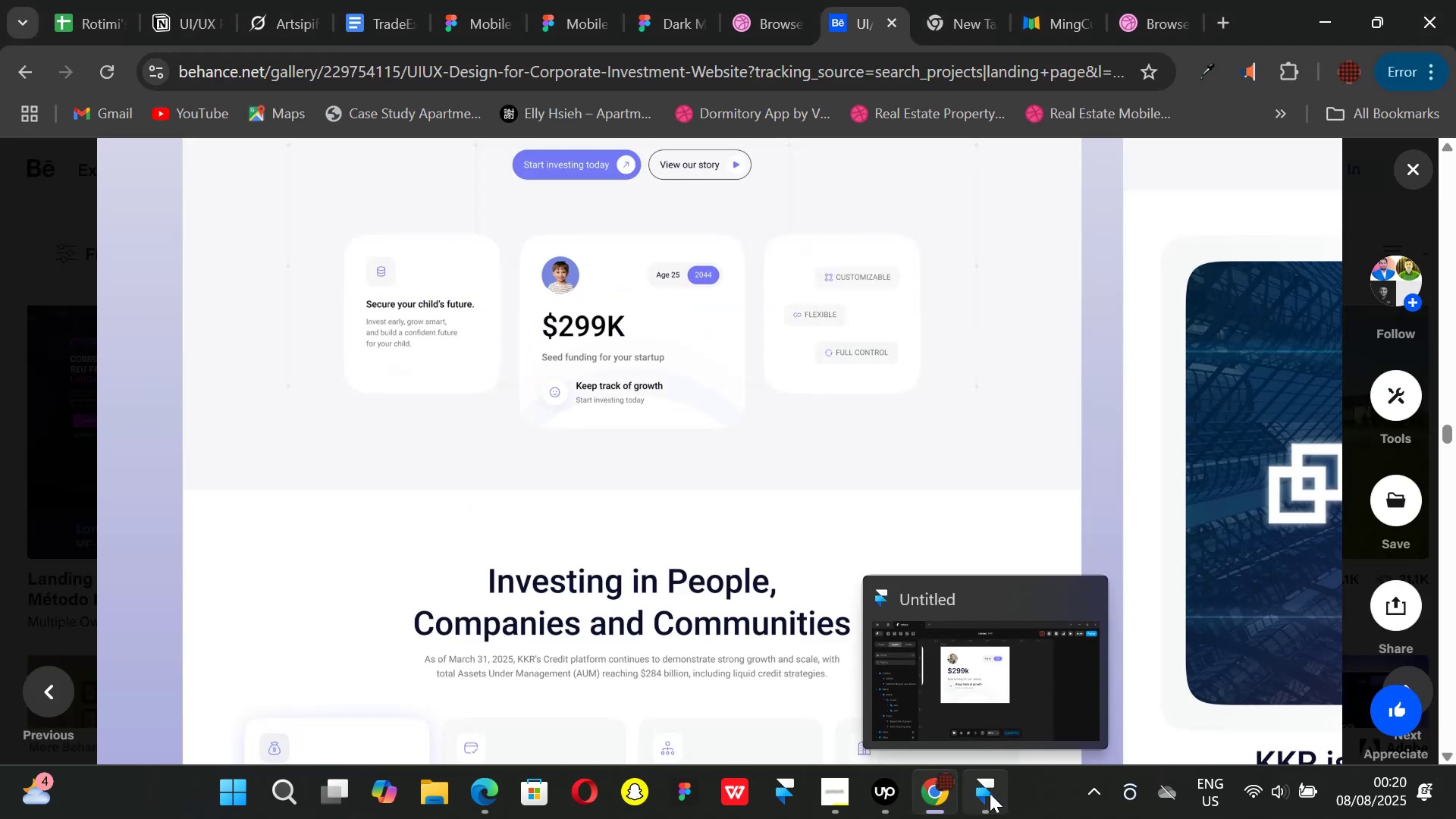 
left_click([990, 793])
 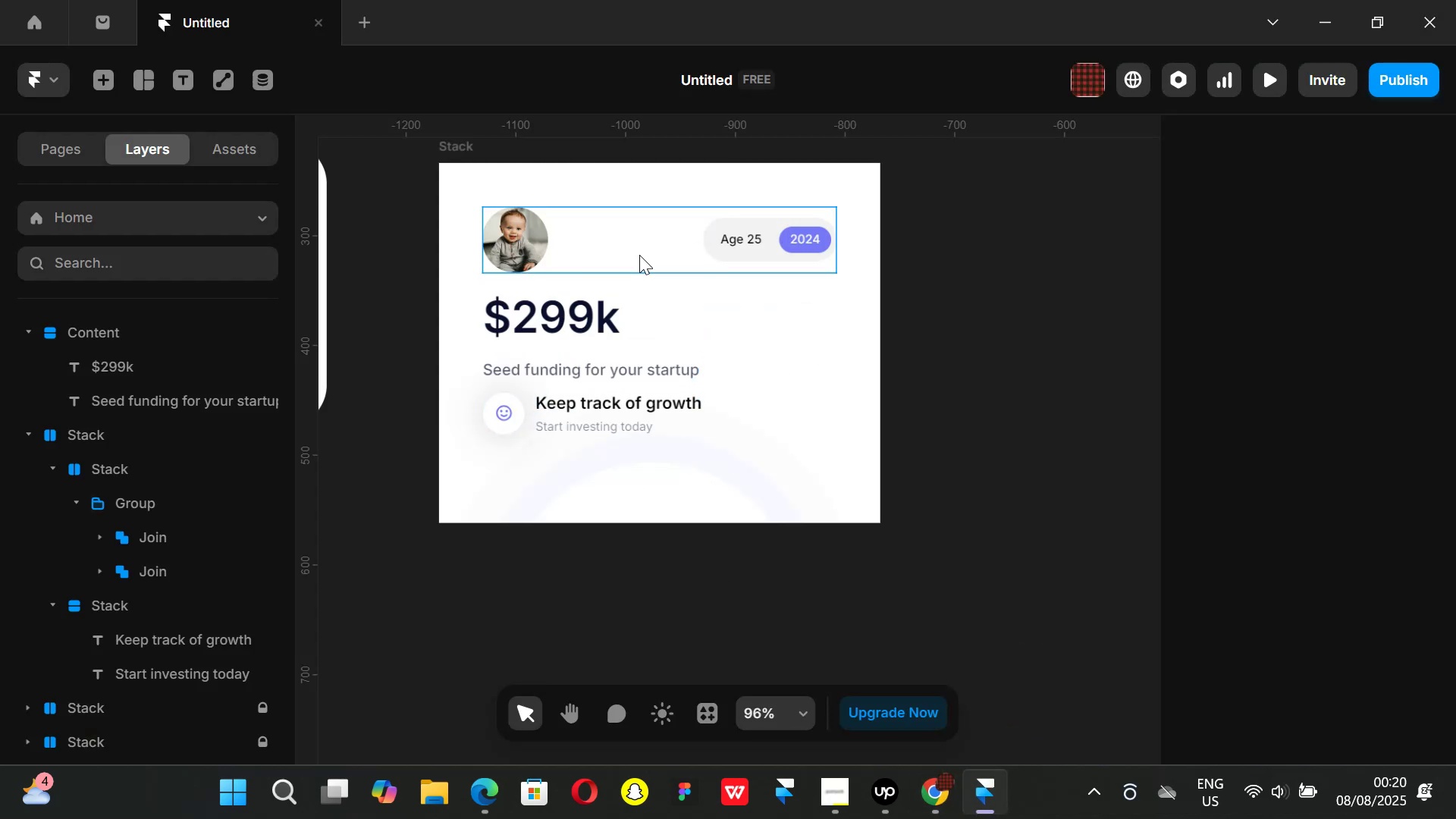 
left_click([948, 792])
 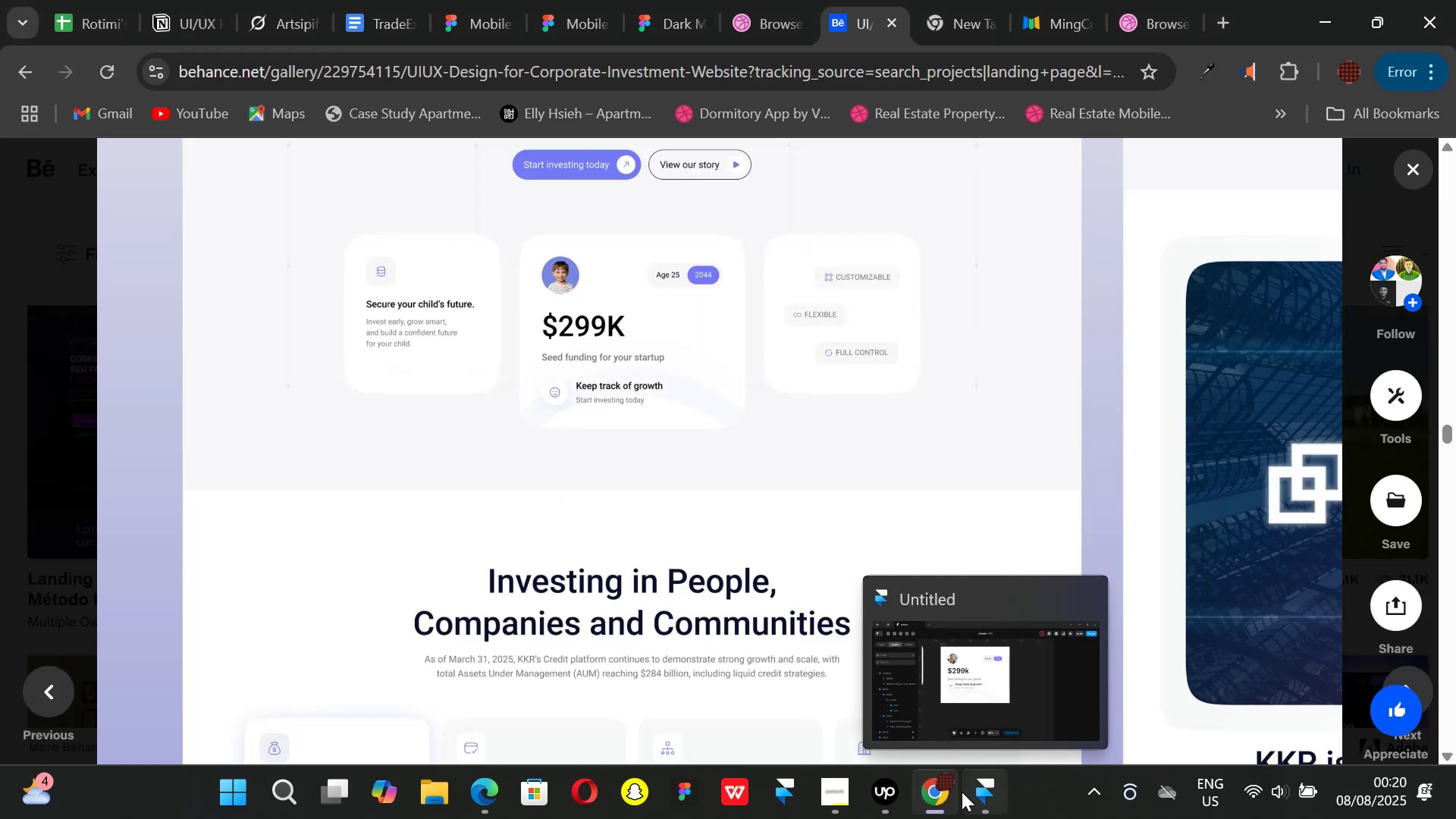 
left_click([972, 792])
 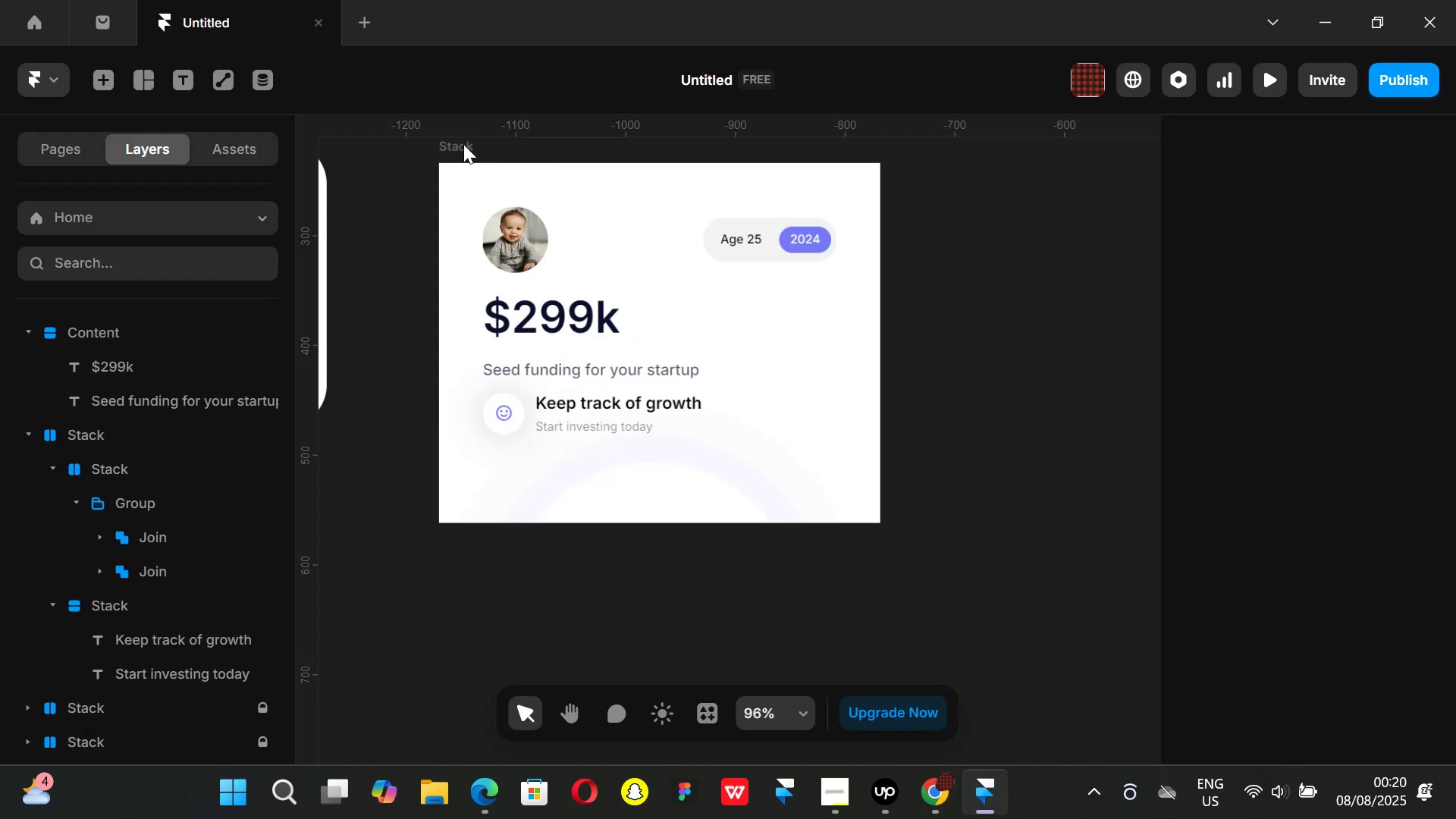 
left_click([463, 144])
 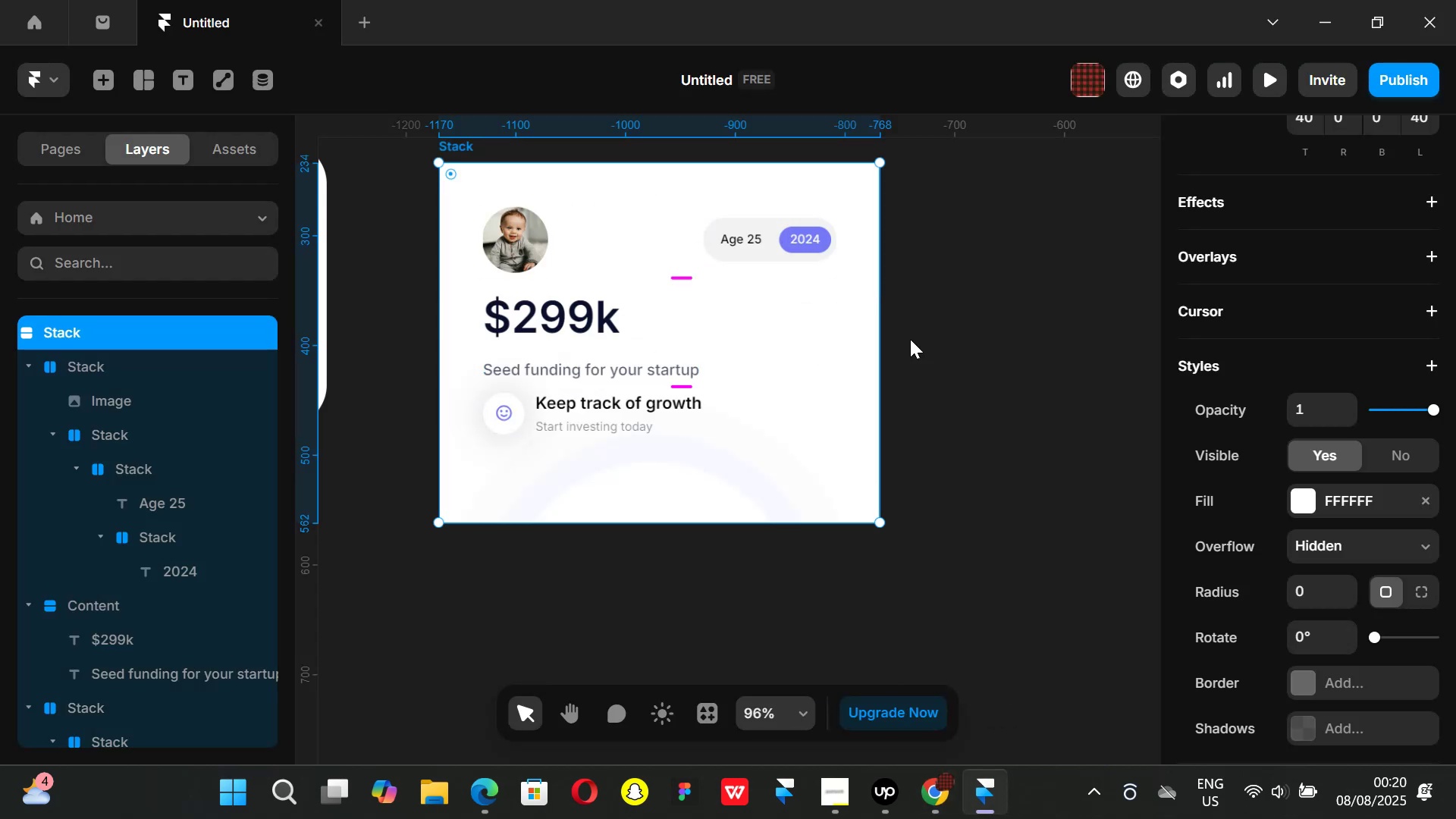 
hold_key(key=ControlLeft, duration=0.66)
scroll: coordinate [1370, 583], scroll_direction: down, amount: 5.0
 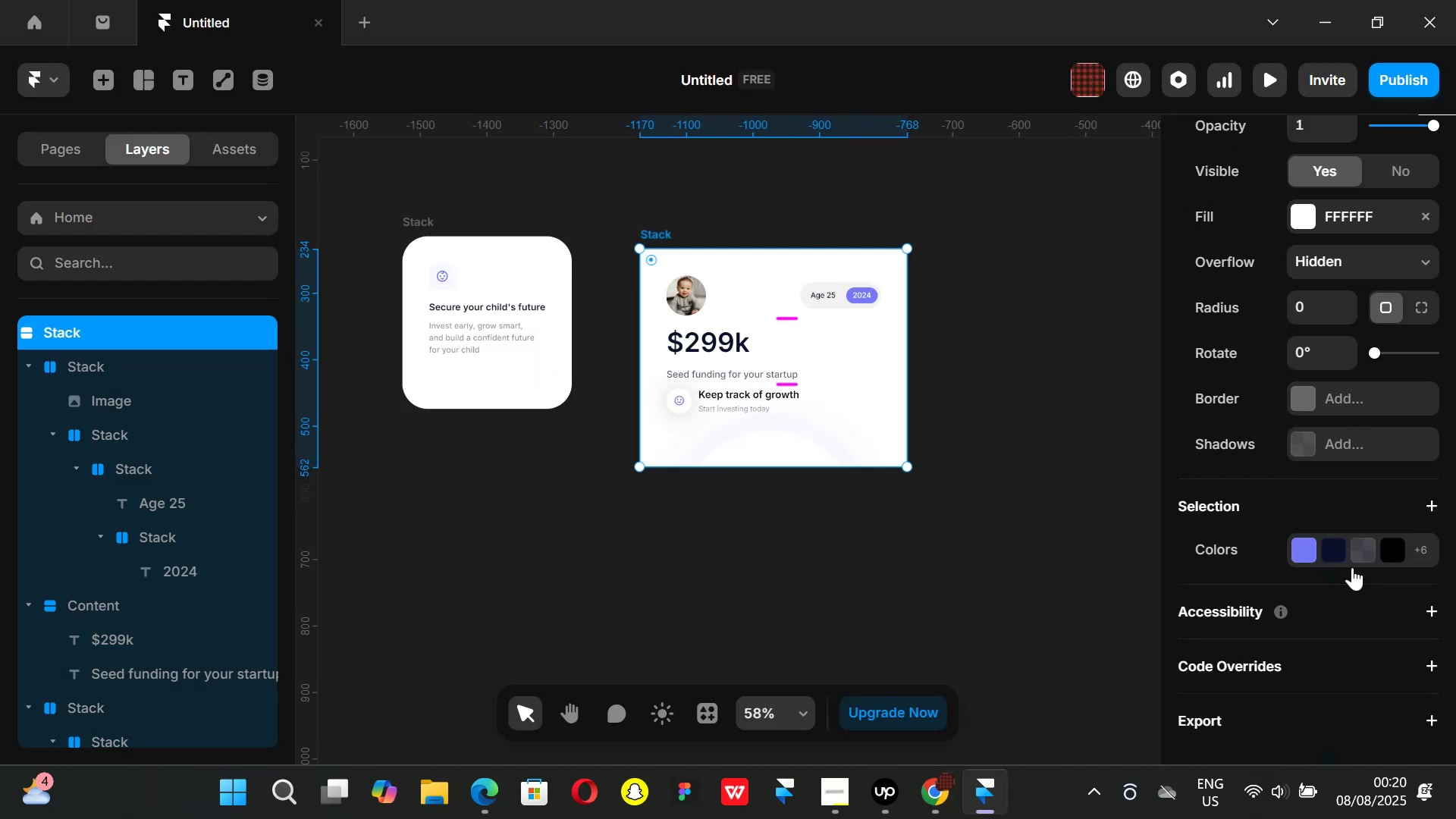 
scroll: coordinate [1368, 424], scroll_direction: up, amount: 3.0
 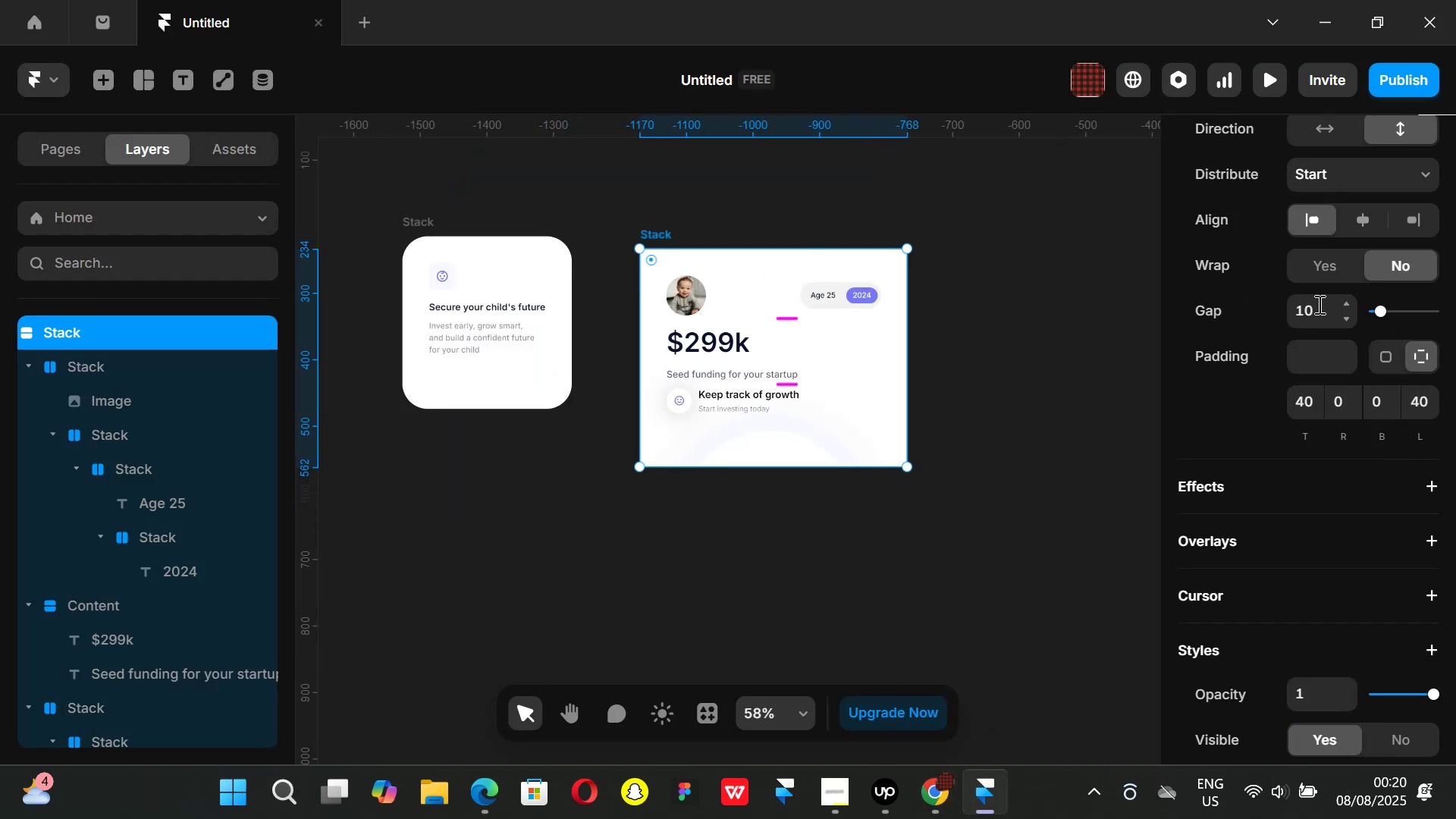 
left_click([1318, 304])
 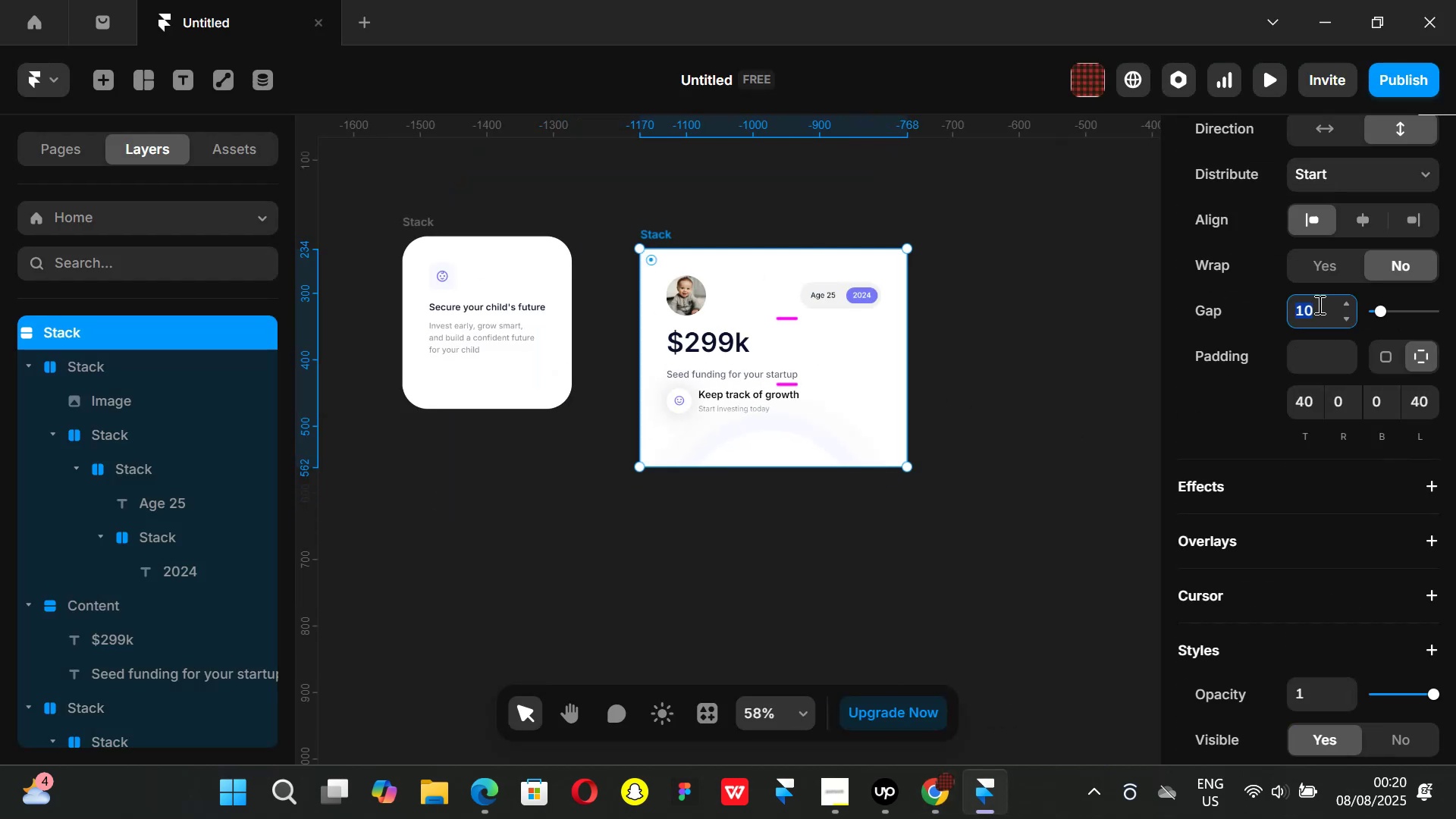 
type(16)
 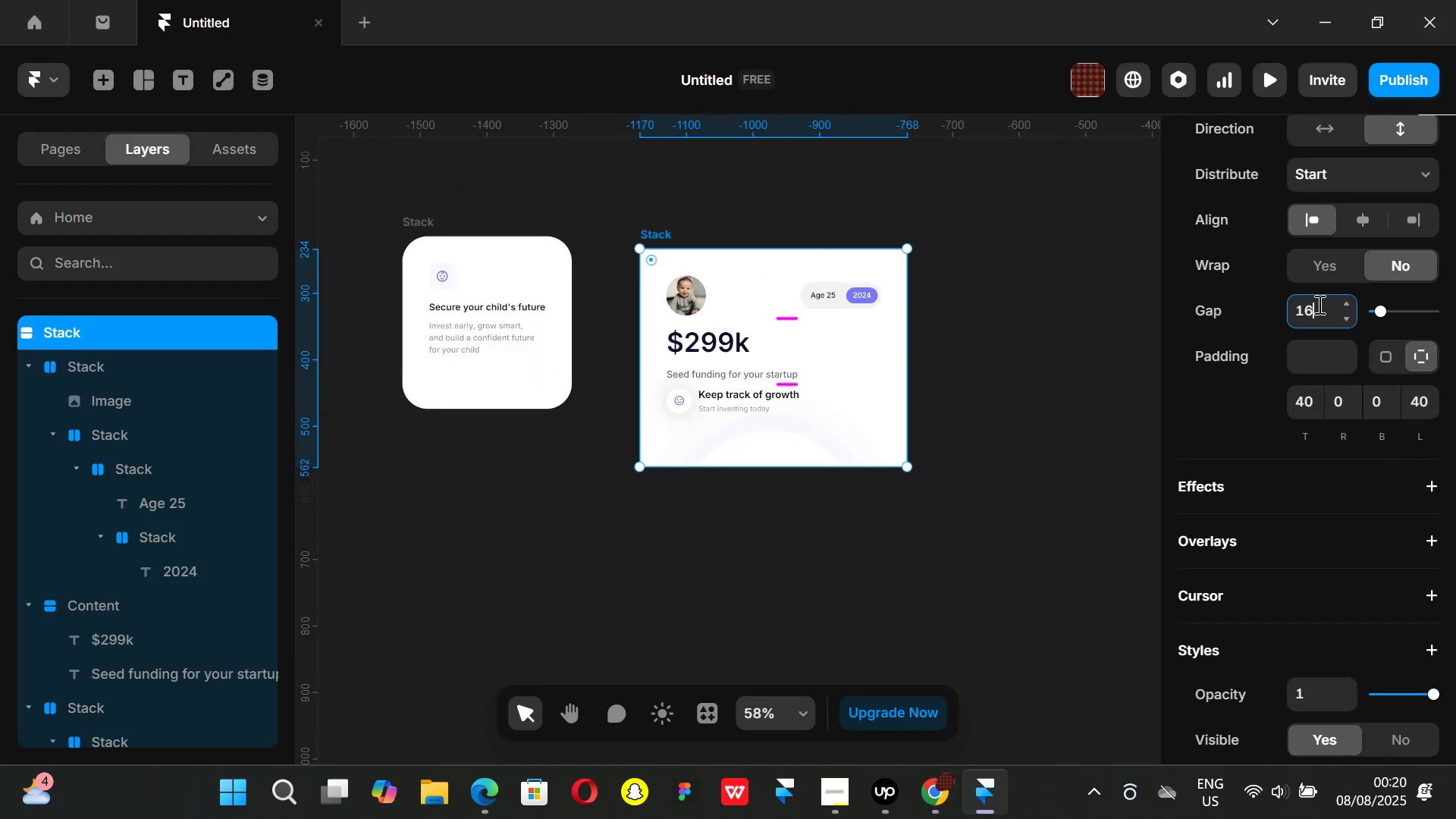 
key(Enter)
 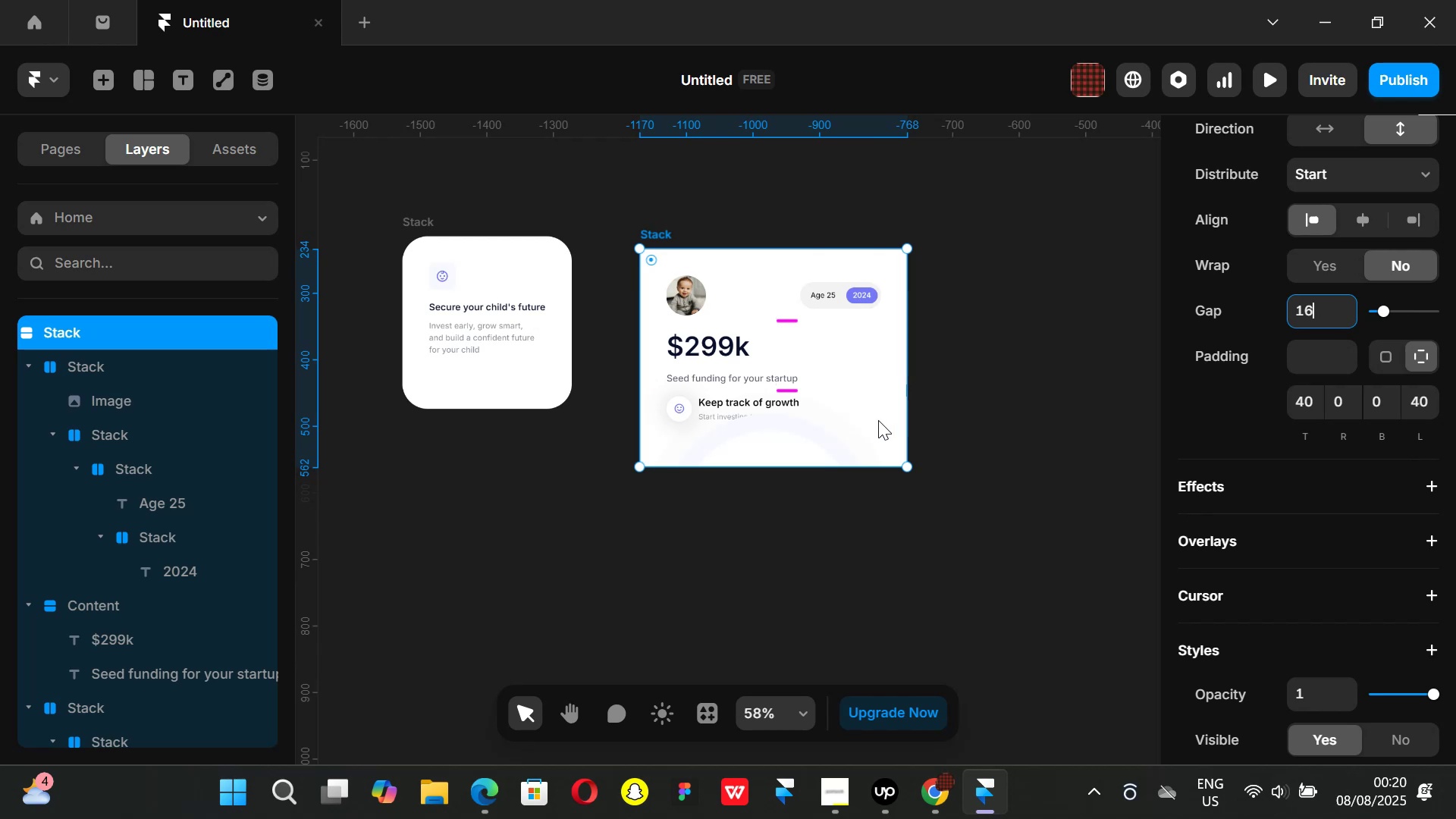 
hold_key(key=ControlLeft, duration=0.38)
 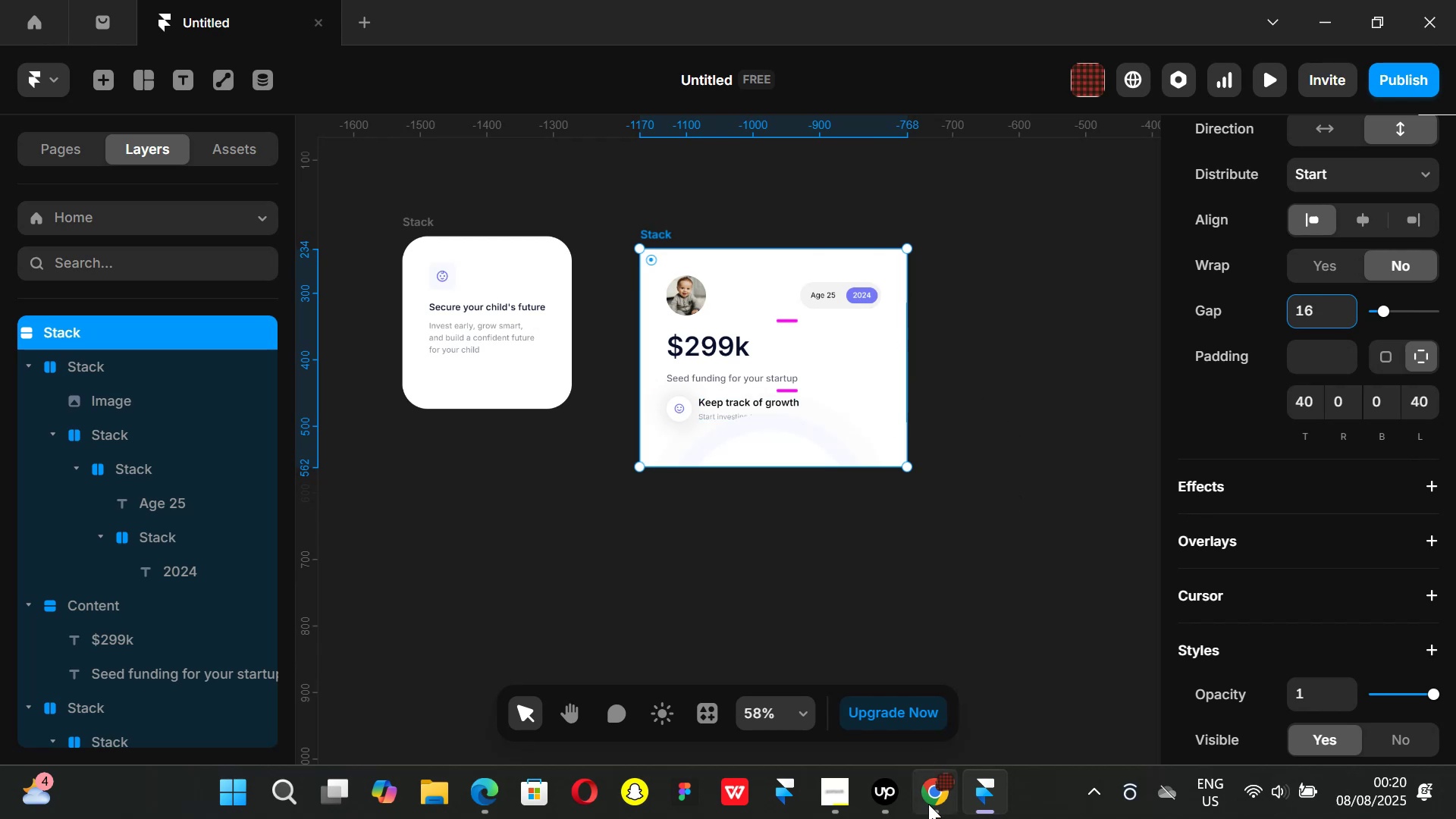 
left_click([928, 804])
 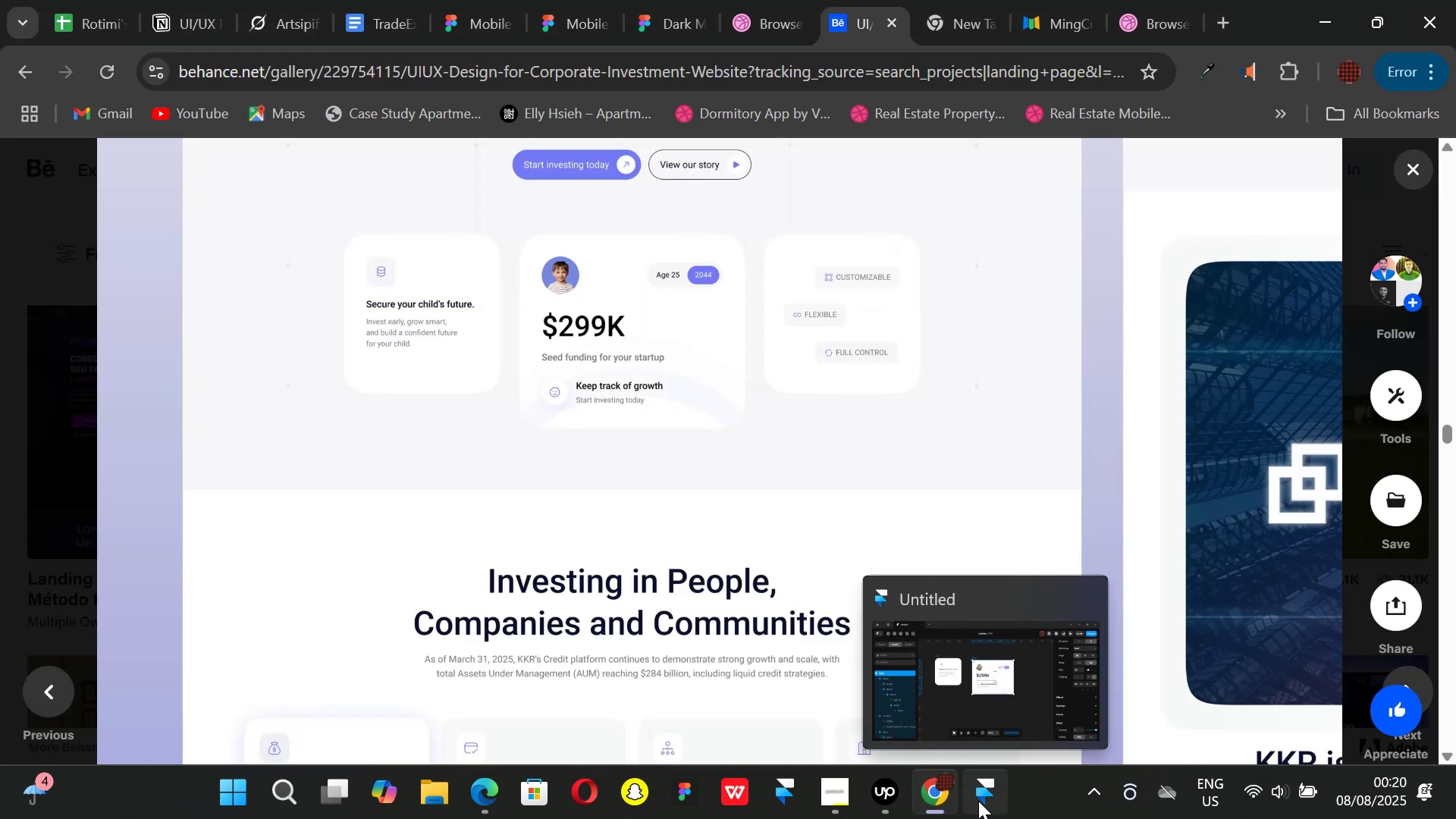 
left_click([978, 801])
 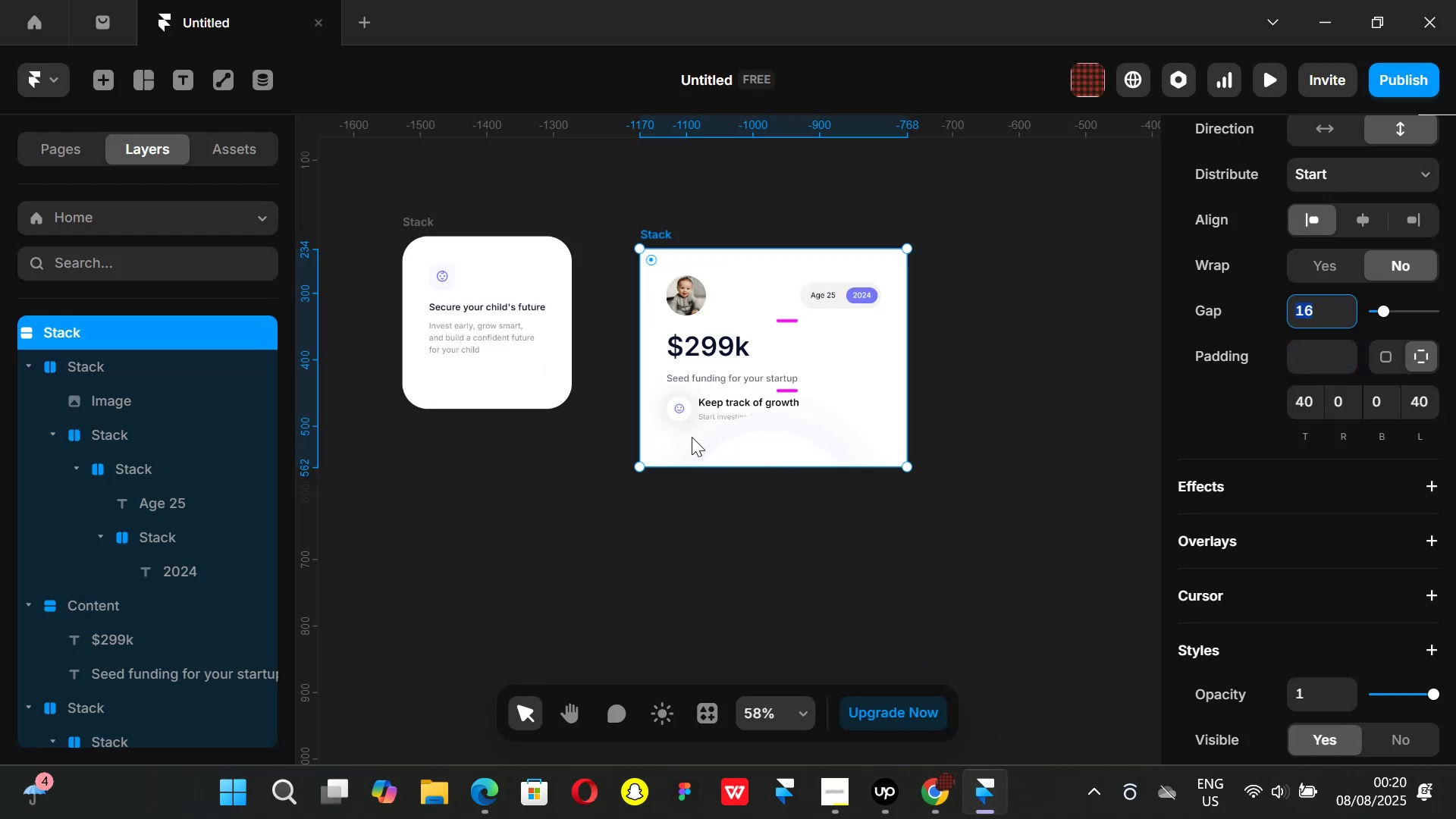 
scroll: coordinate [167, 526], scroll_direction: down, amount: 3.0
 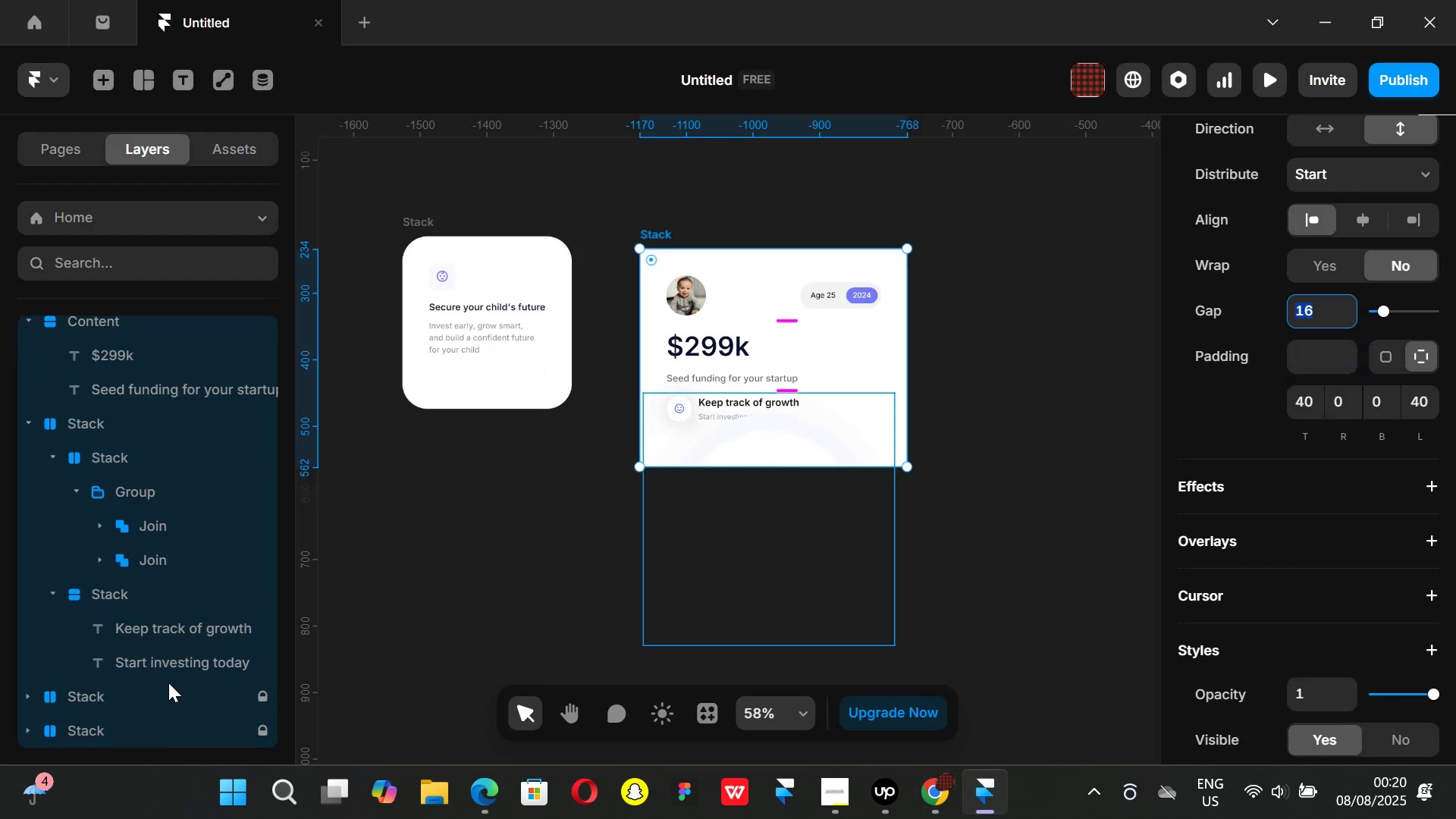 
left_click([168, 682])
 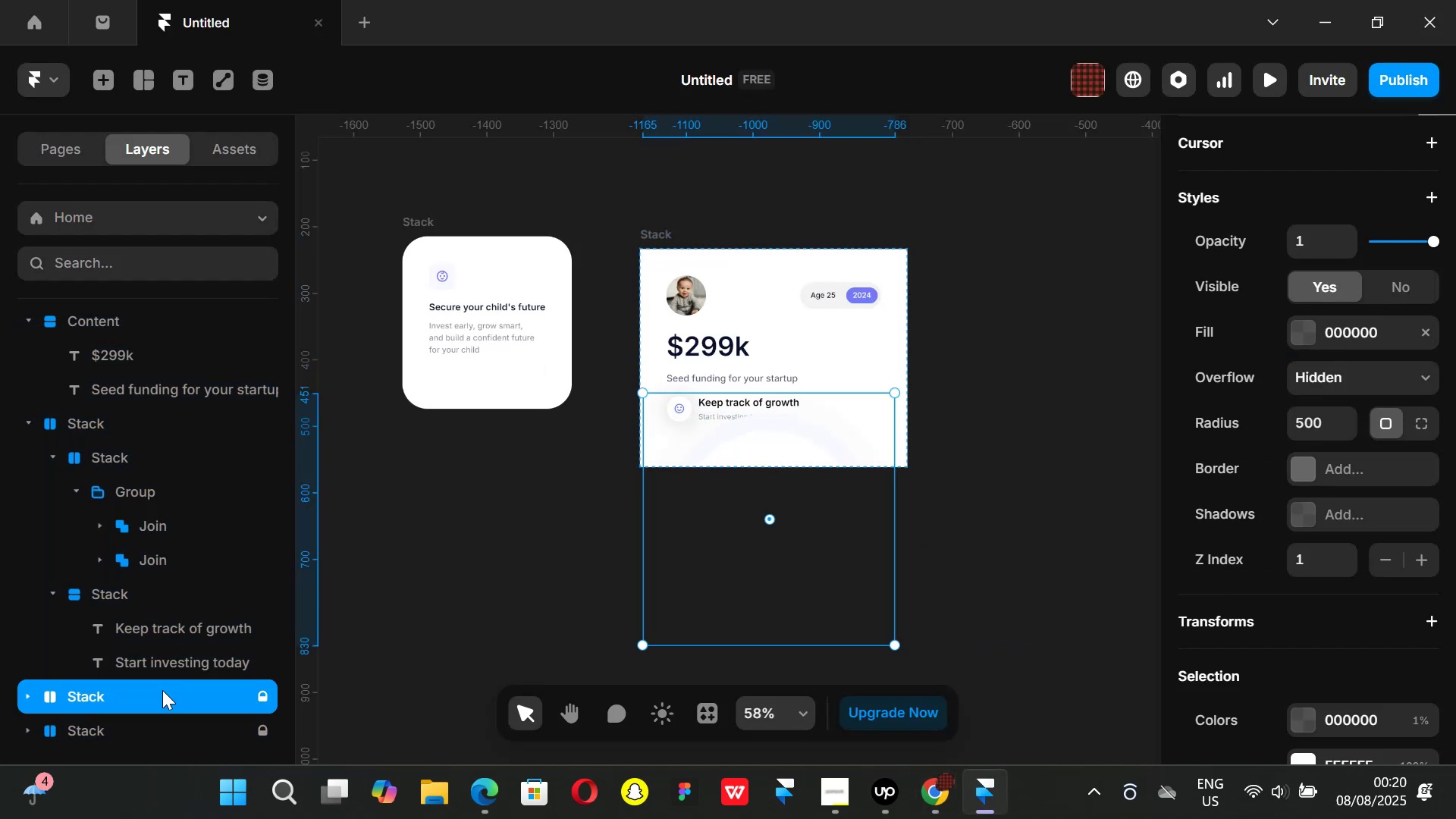 
hold_key(key=ShiftLeft, duration=0.87)
left_click([146, 720])
 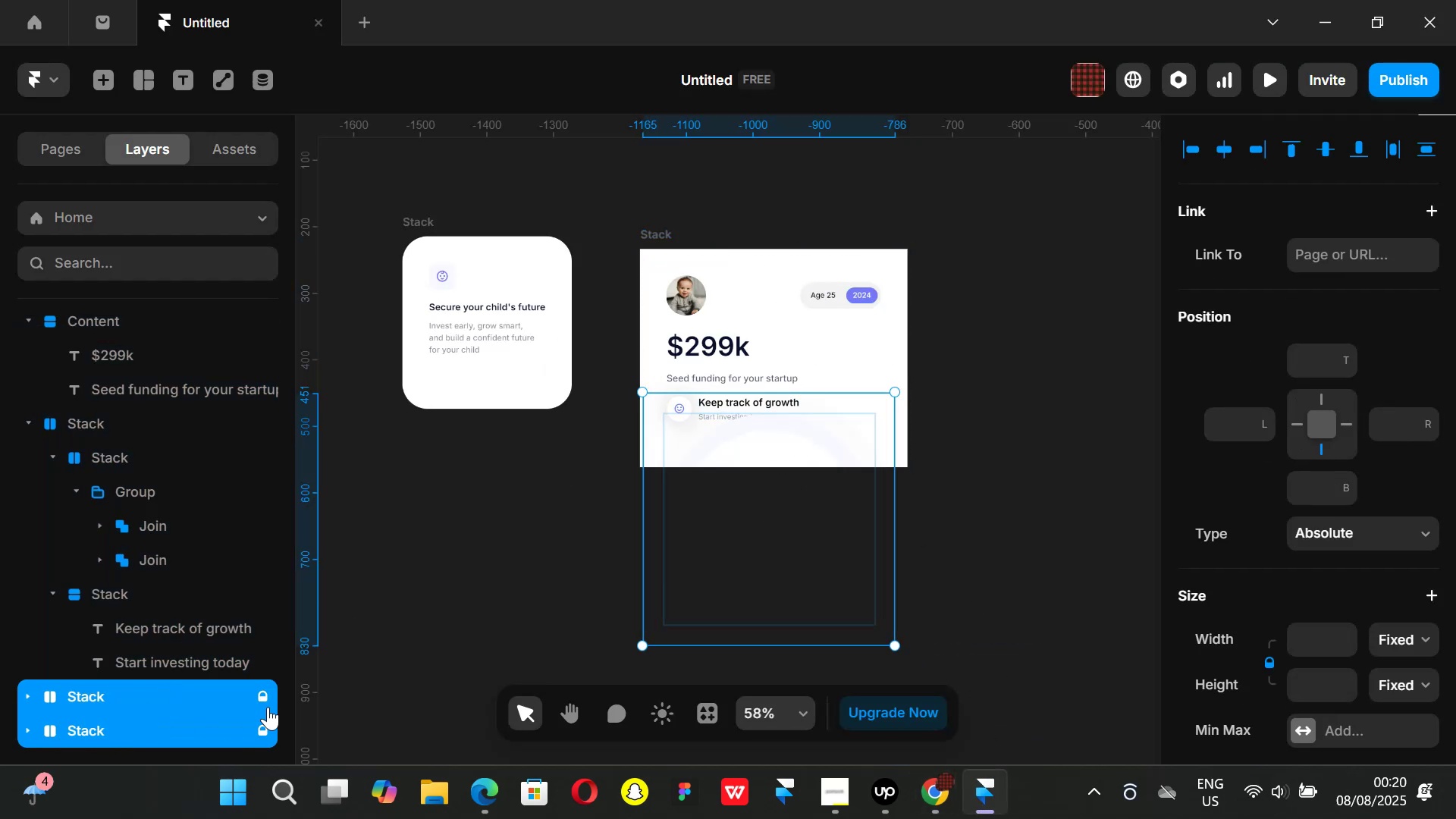 
key(Control+ControlLeft)
 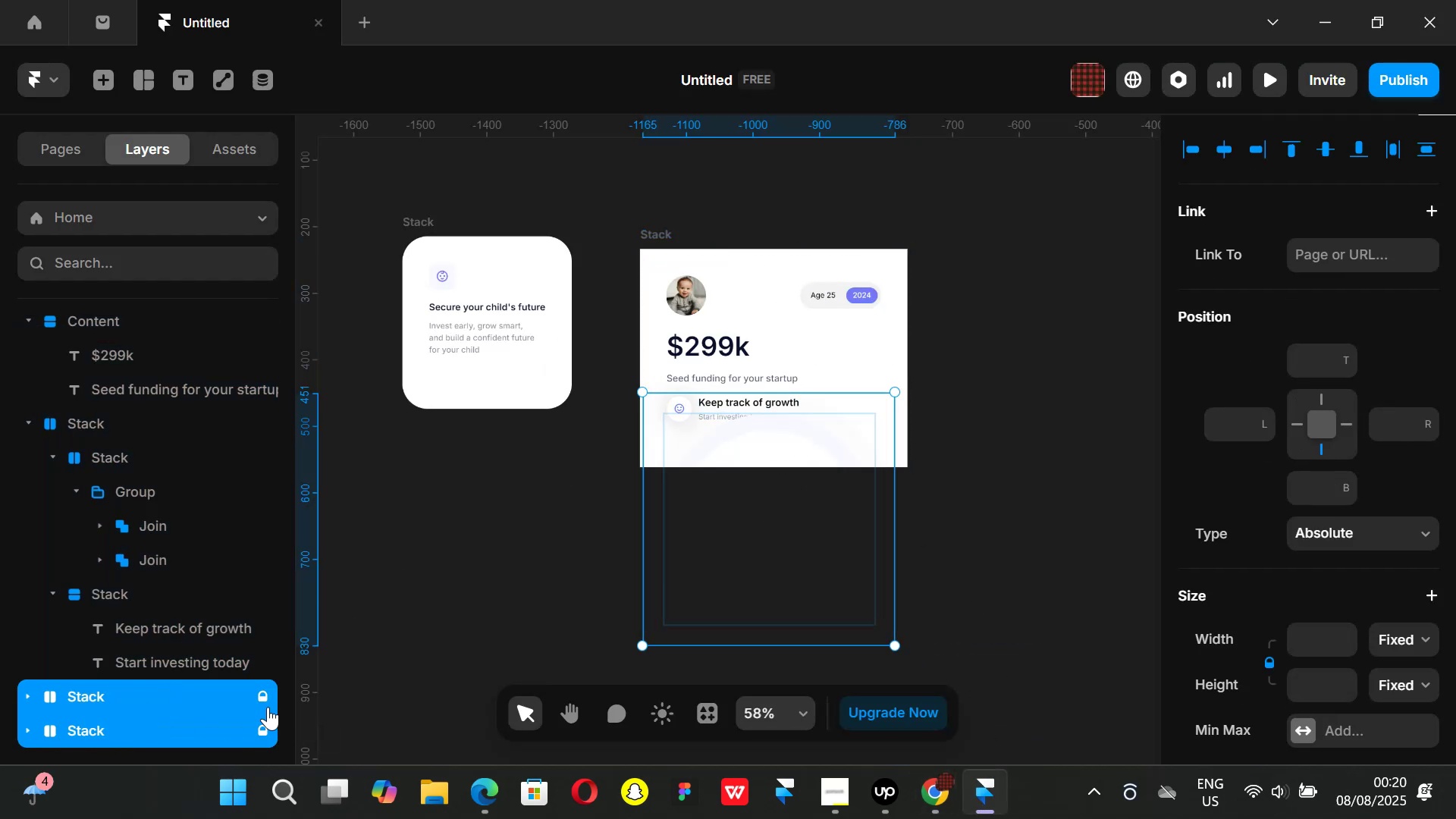 
key(Control+L)
 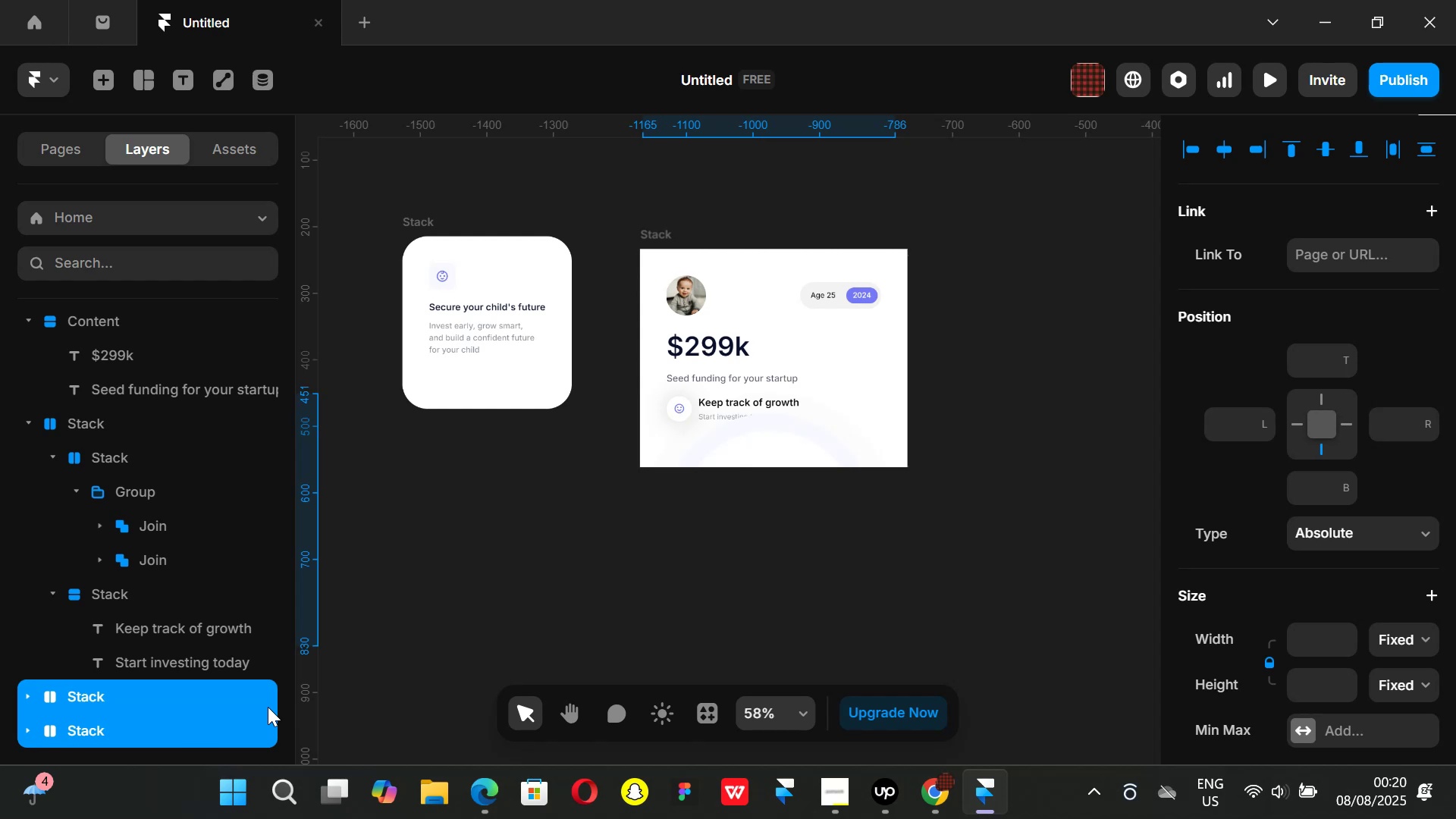 
hold_key(key=ArrowDown, duration=1.25)
 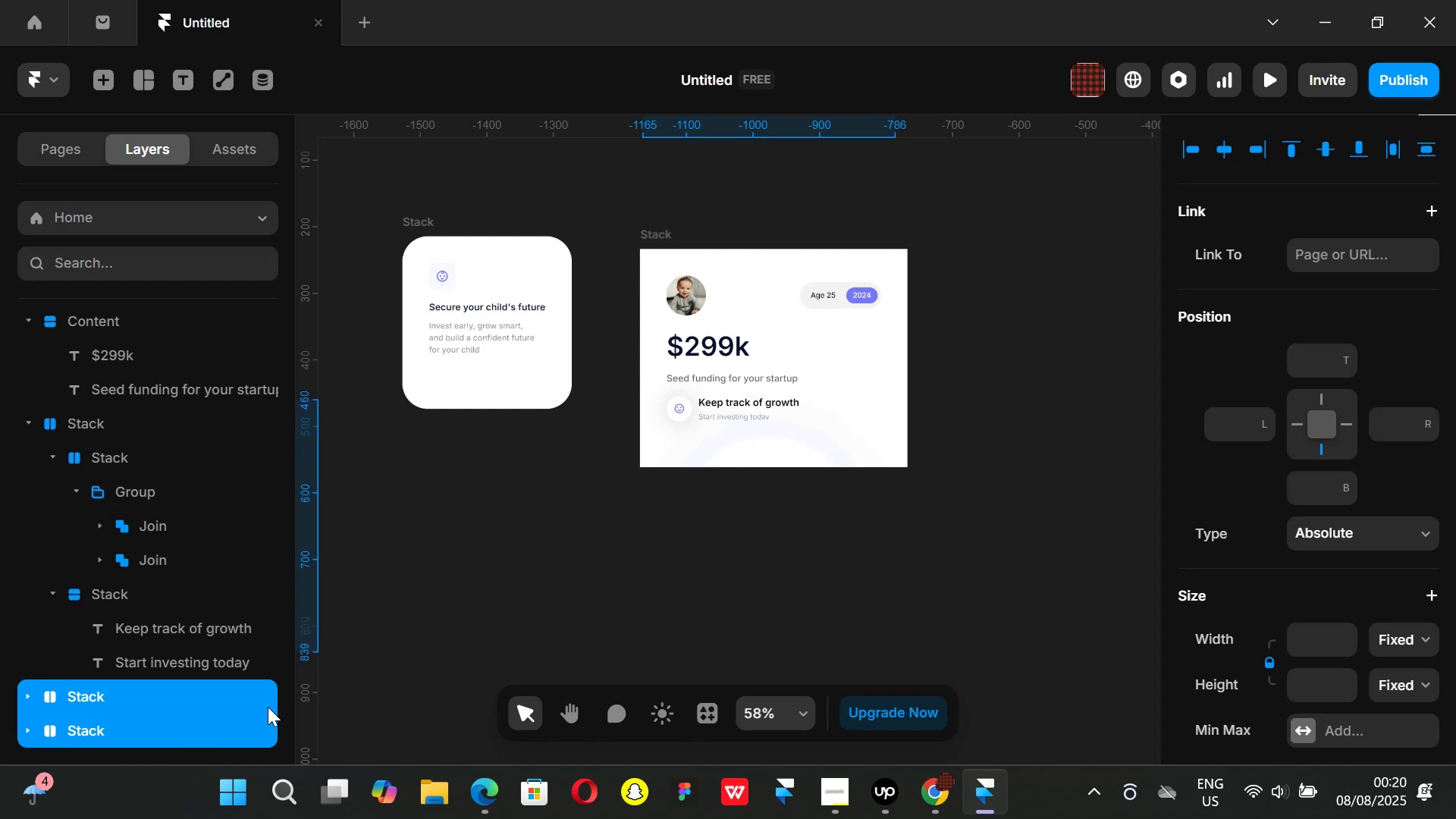 
key(ArrowDown)
 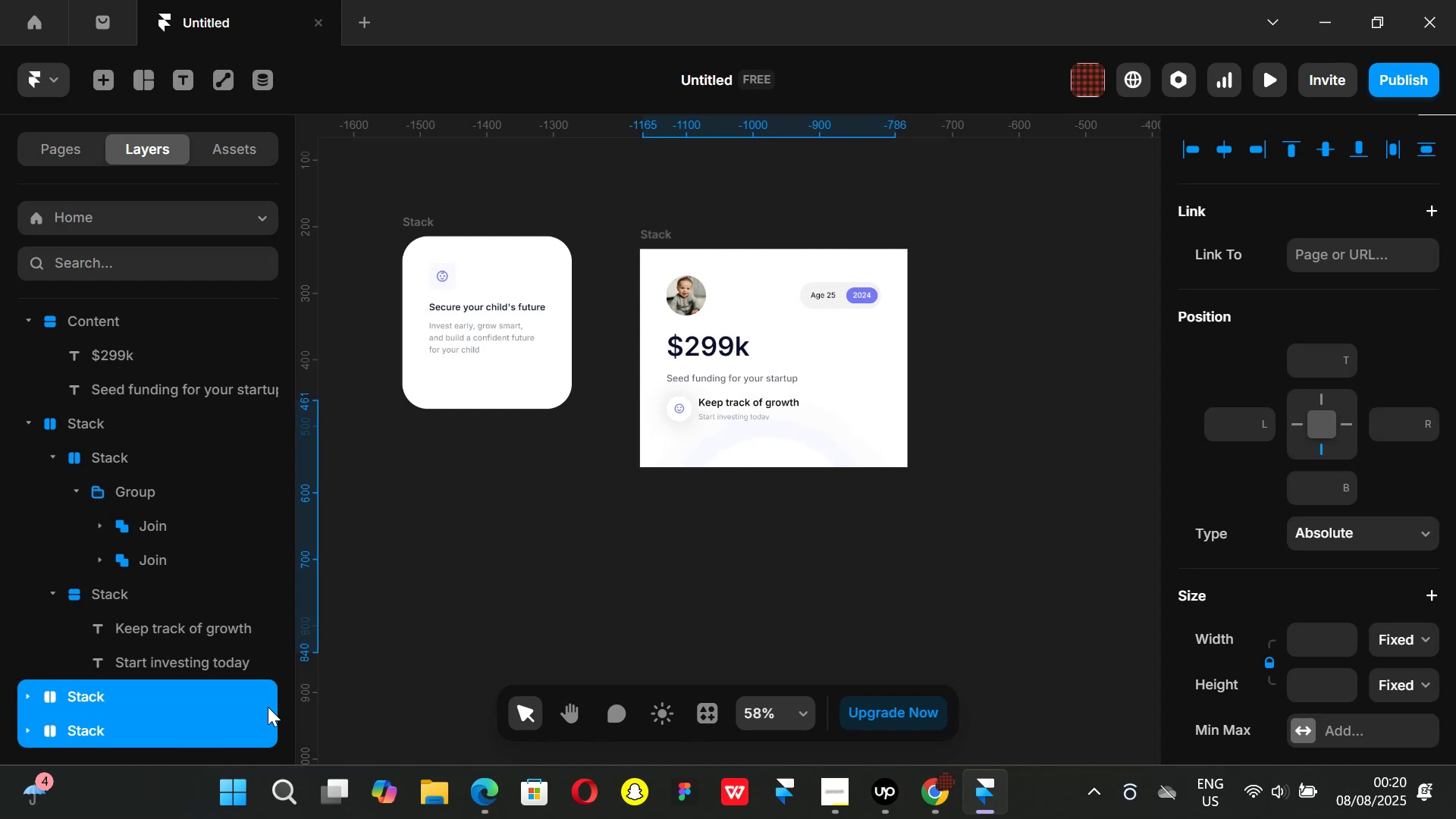 
key(ArrowDown)
 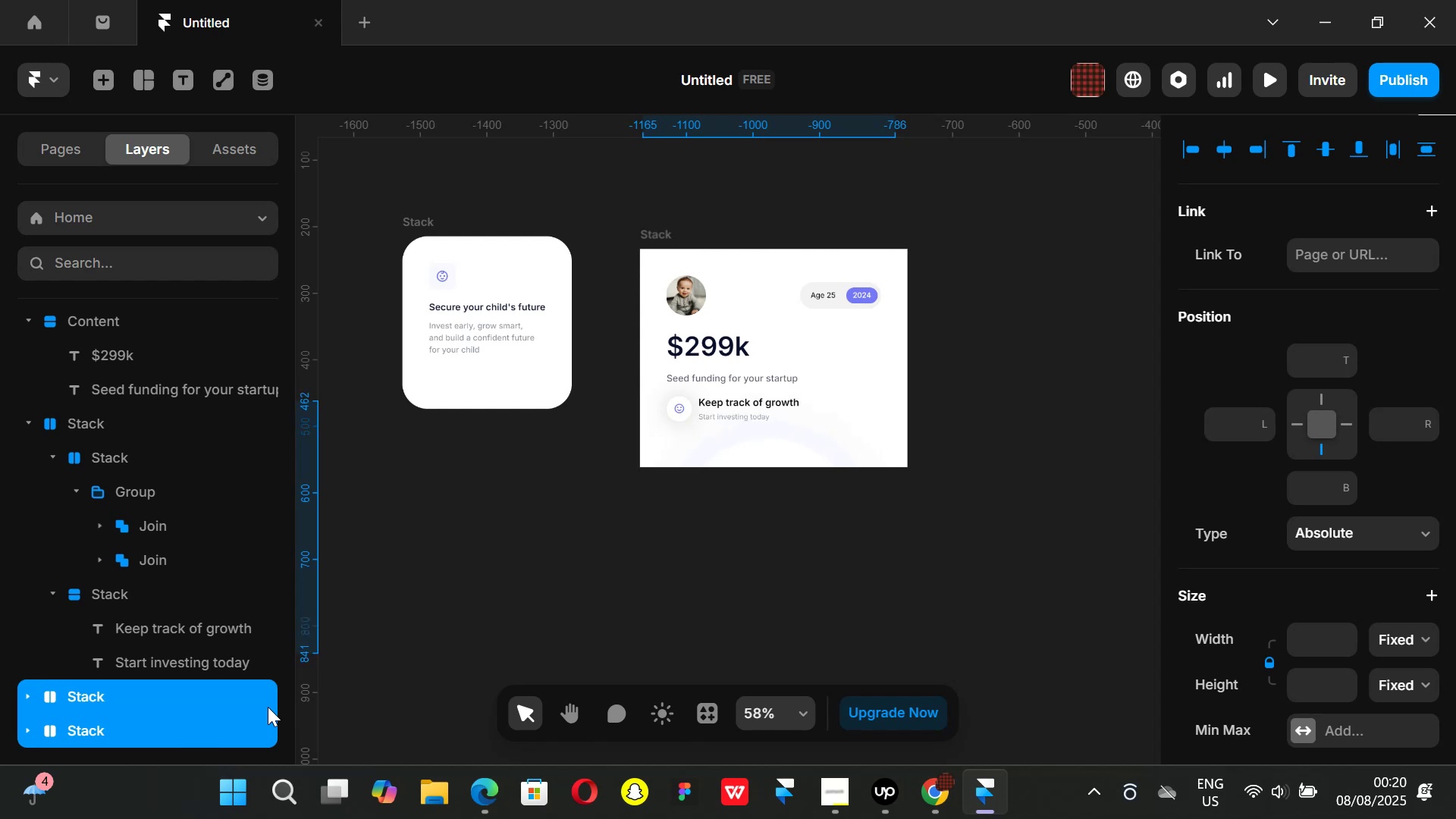 
key(ArrowDown)
 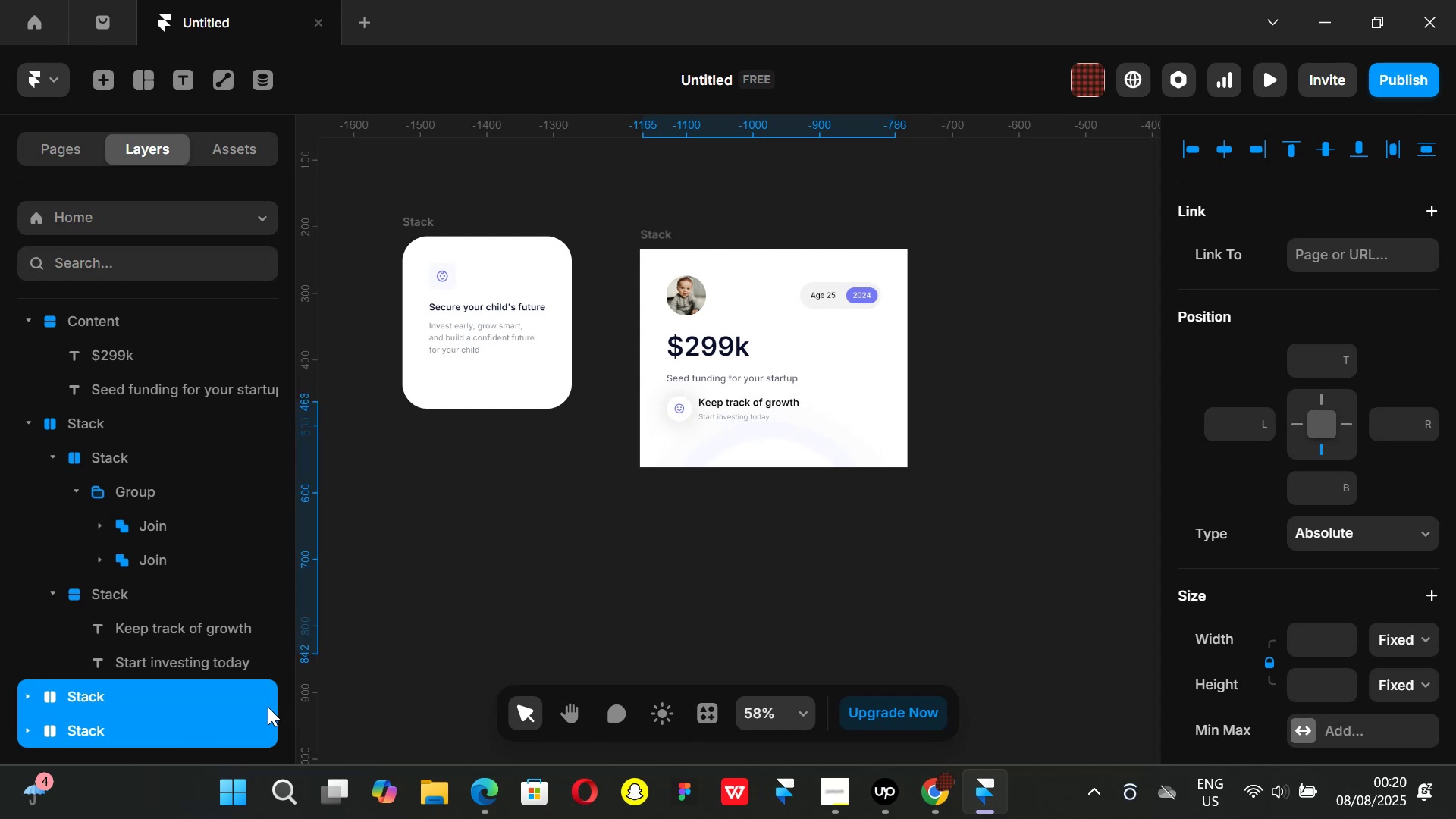 
key(ArrowDown)
 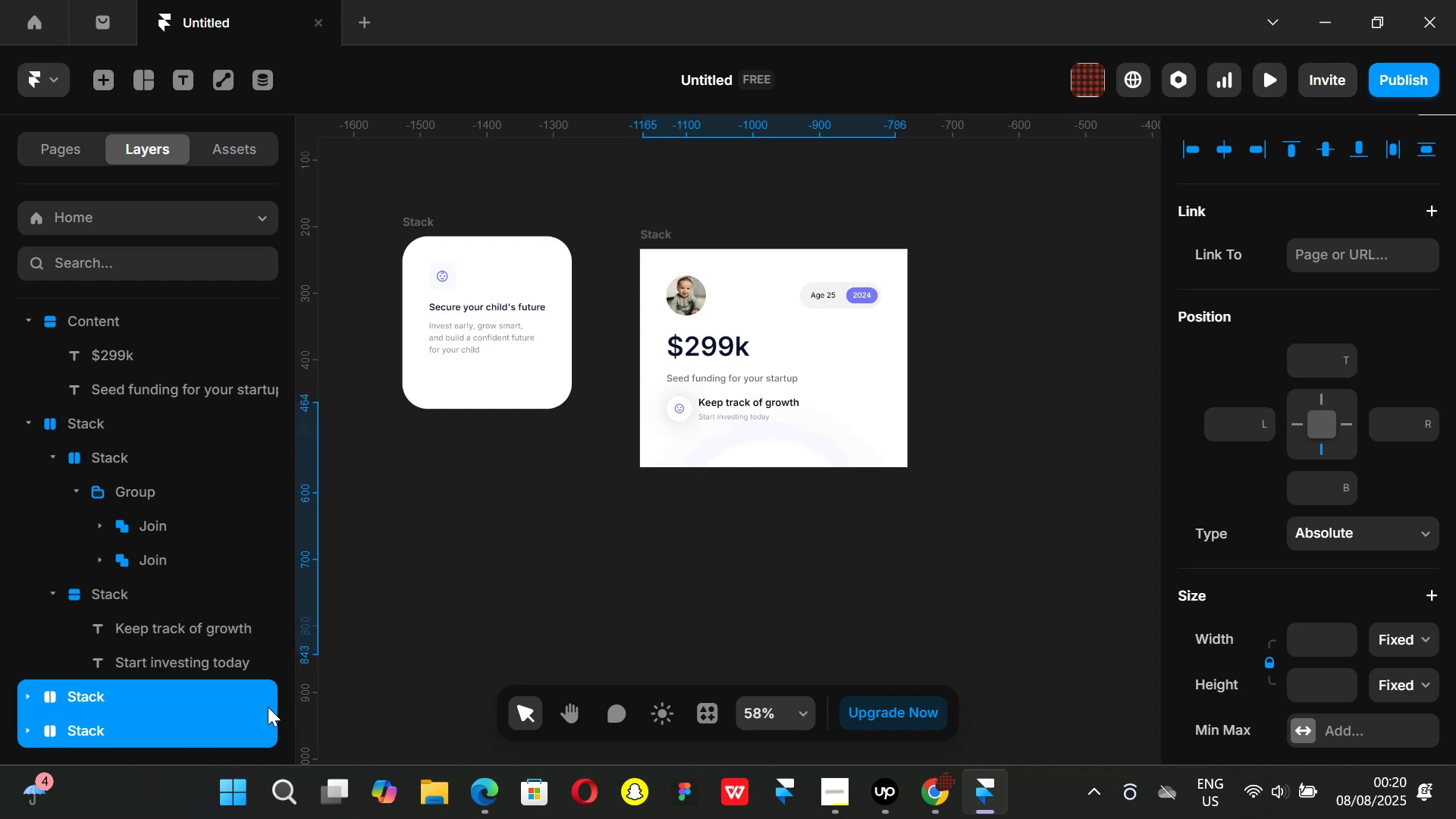 
key(ArrowDown)
 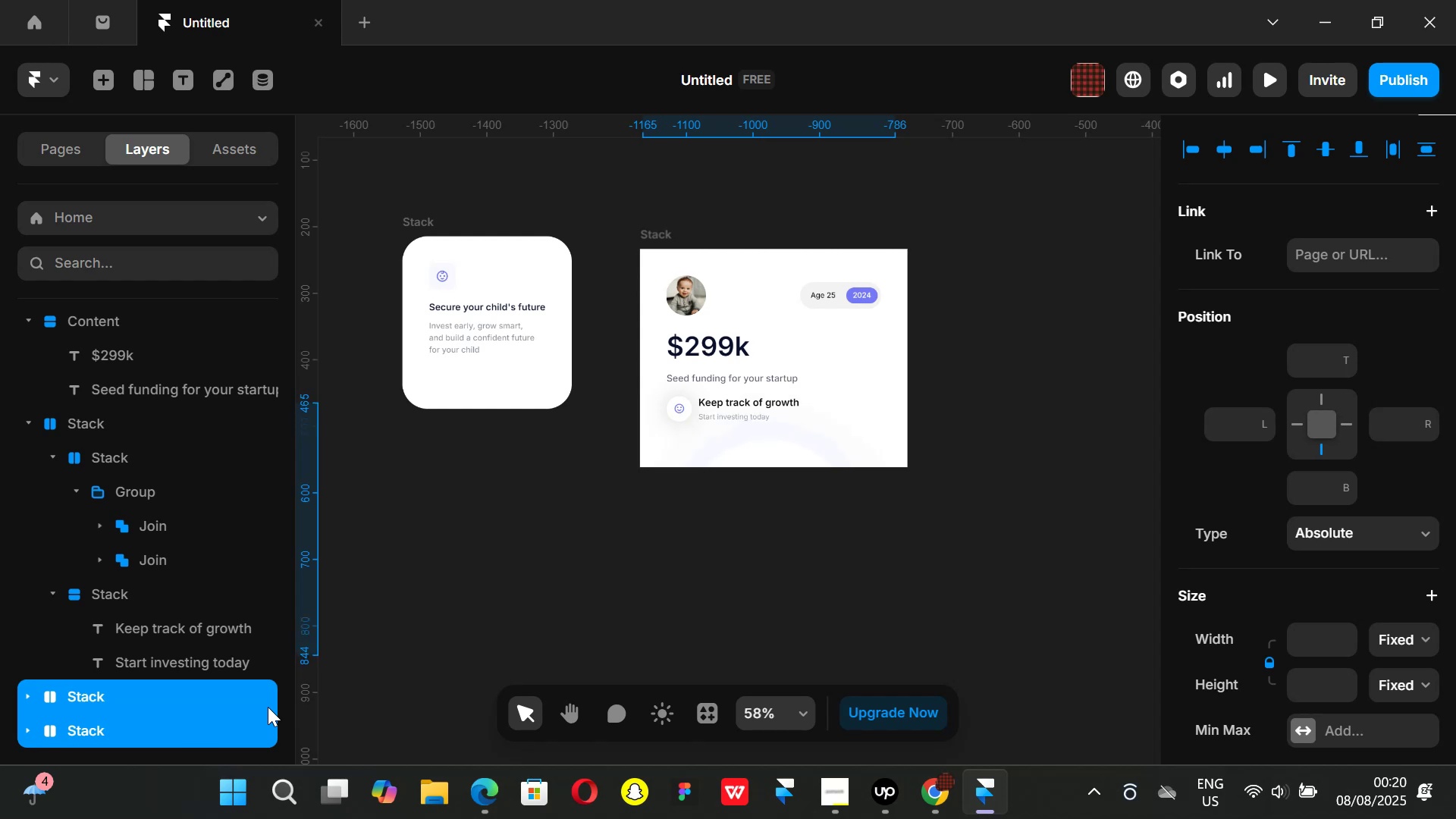 
key(ArrowDown)
 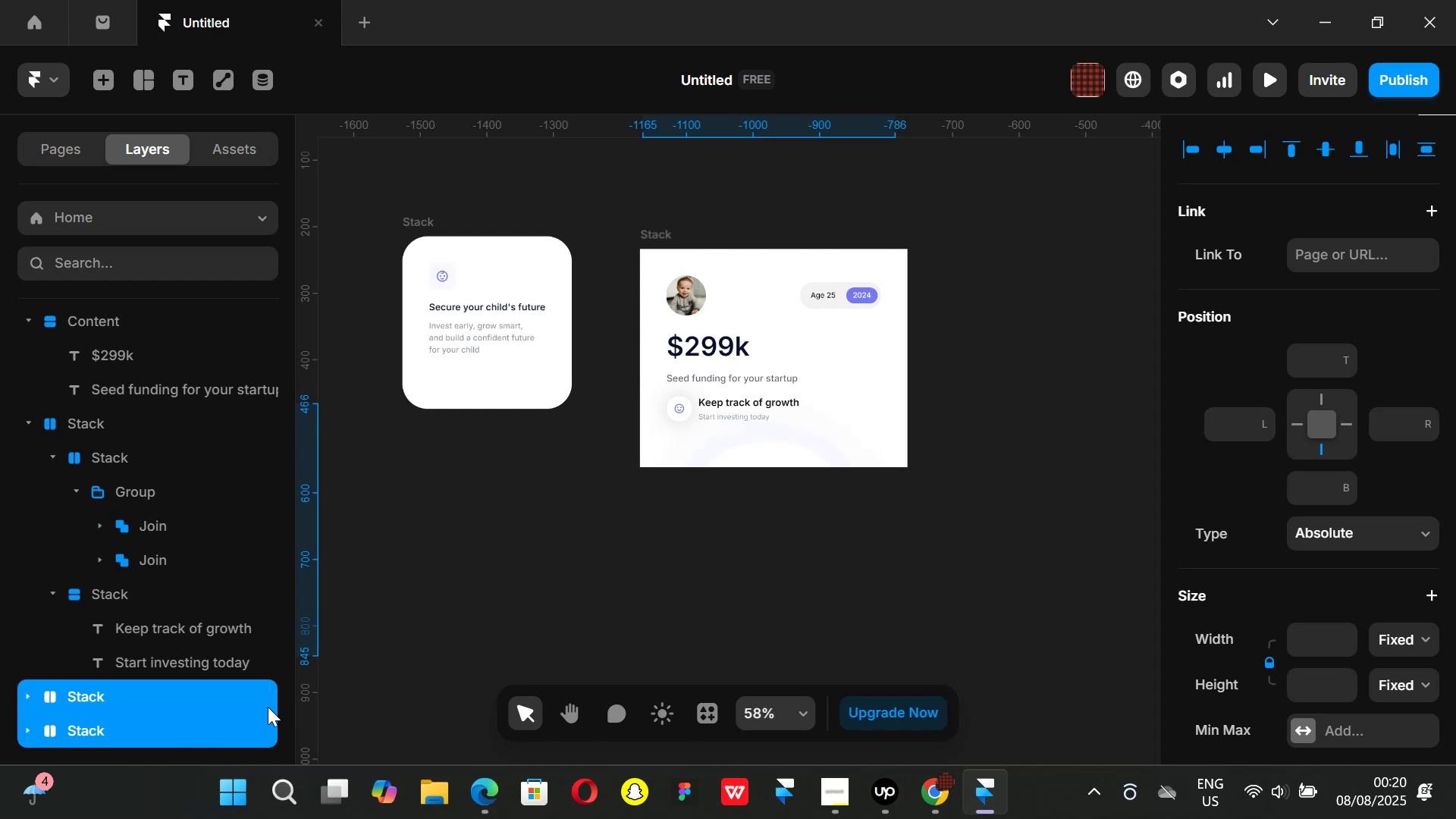 
key(Control+ControlLeft)
 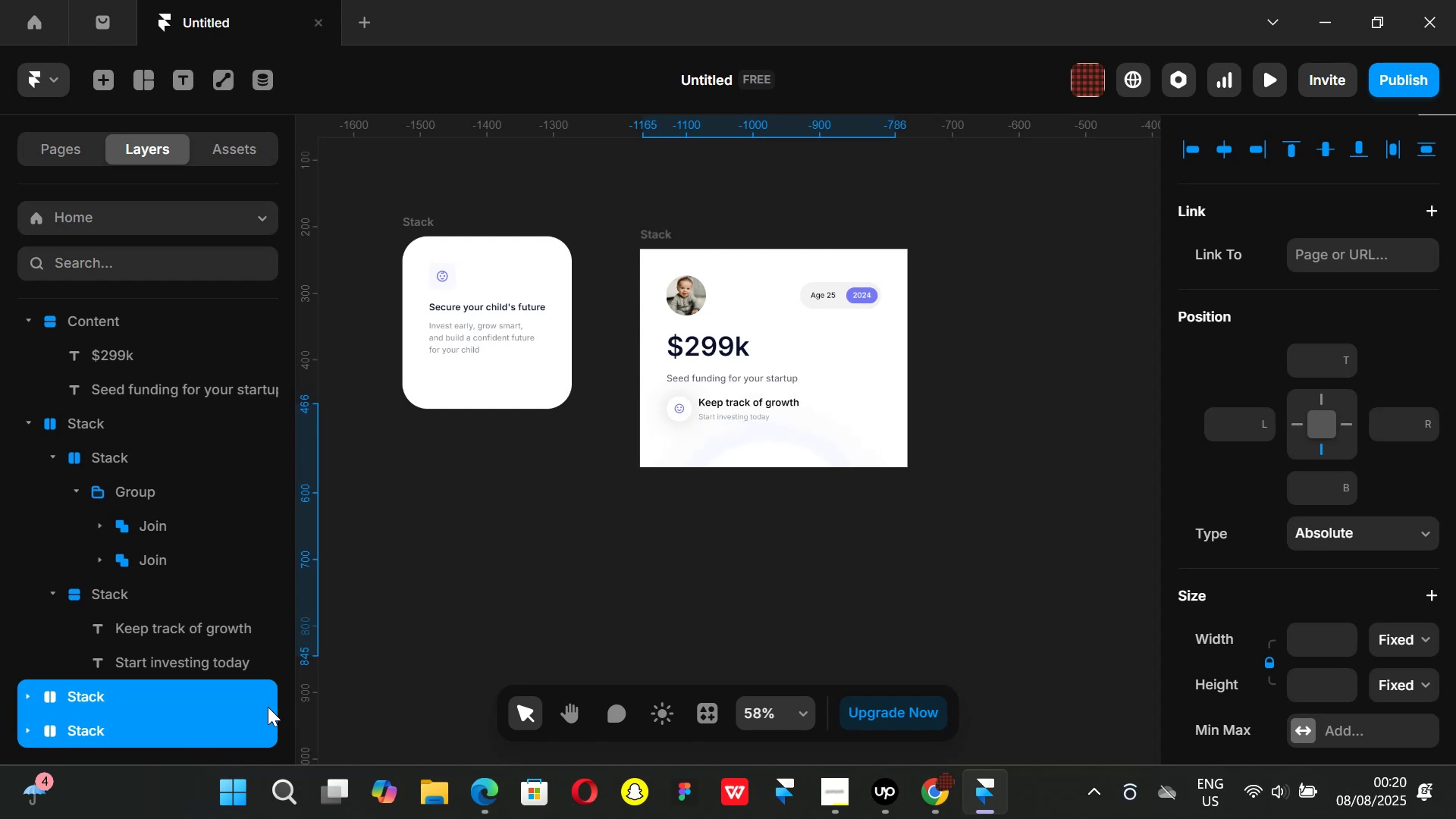 
key(Control+L)
 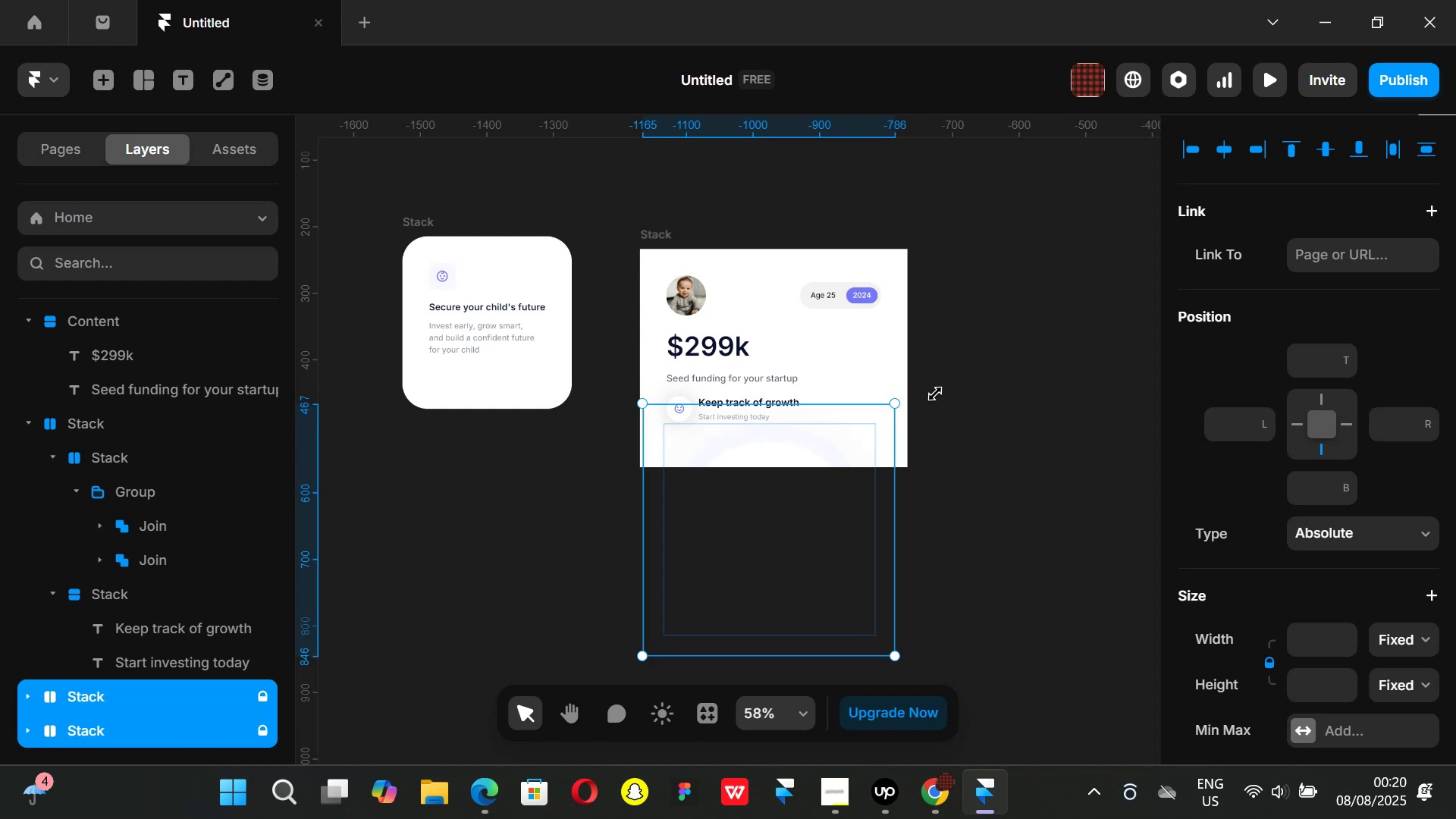 
left_click([1183, 265])
 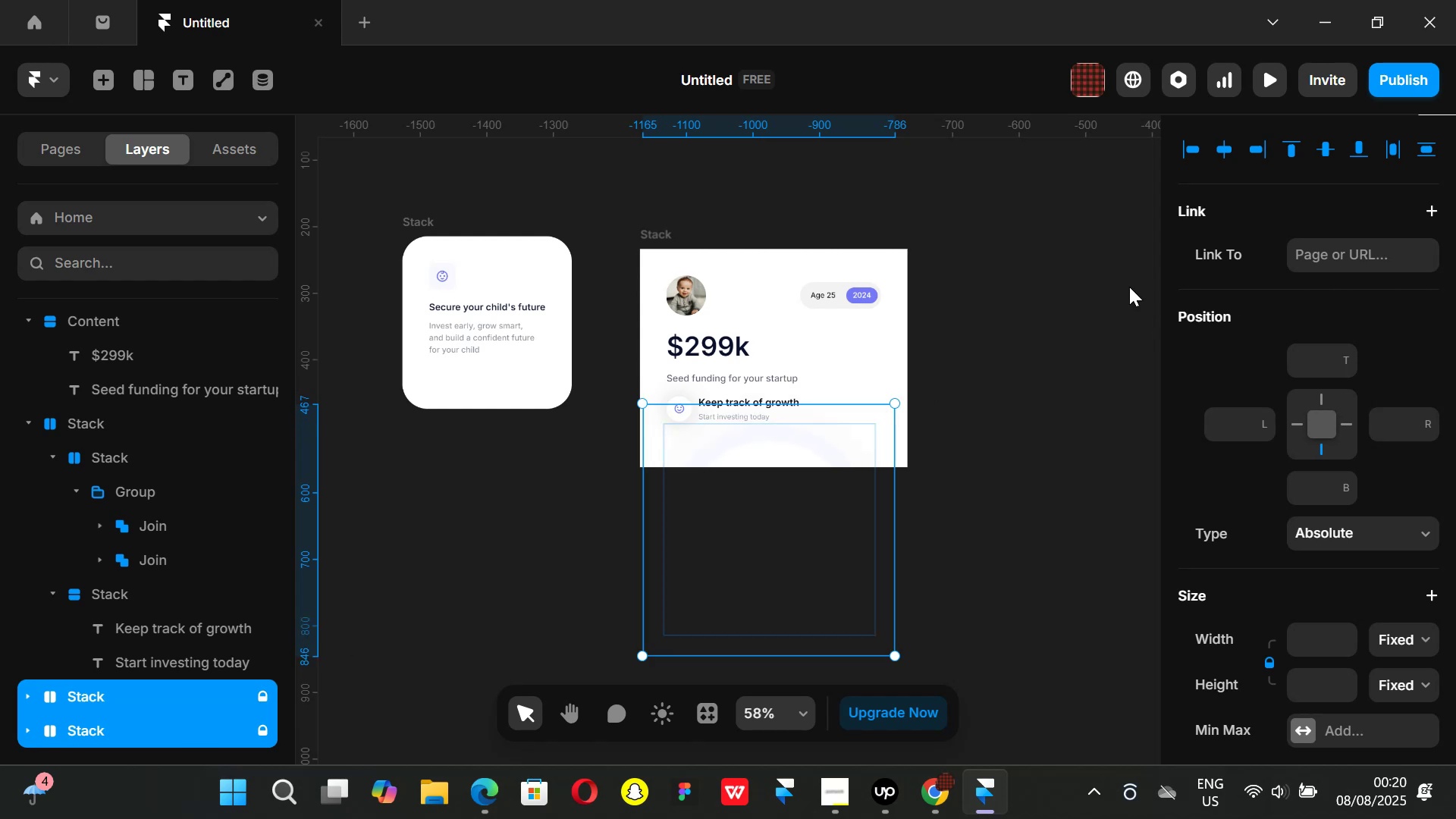 
left_click([1116, 282])
 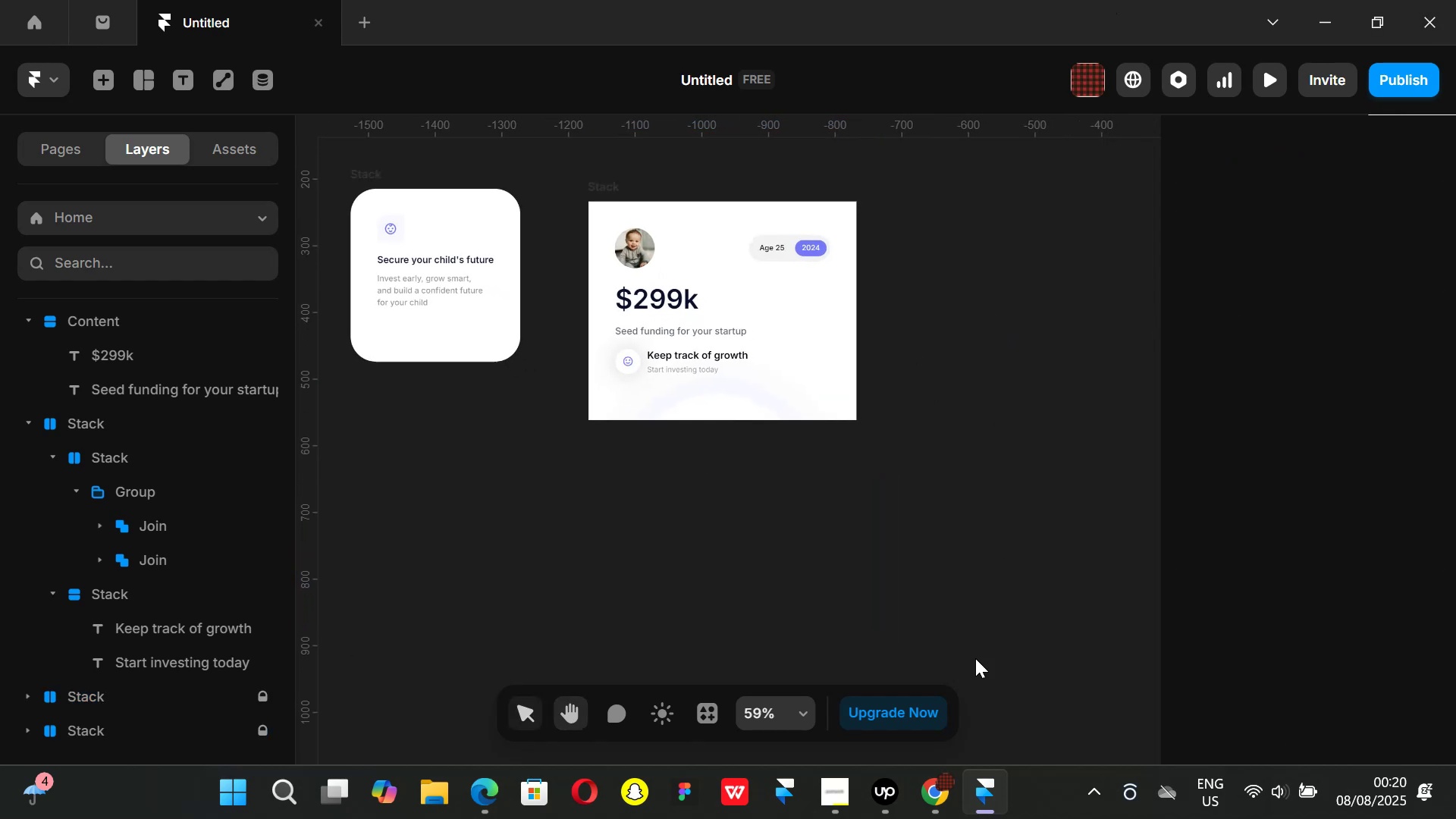 
left_click_drag(start_coordinate=[962, 802], to_coordinate=[956, 802])
 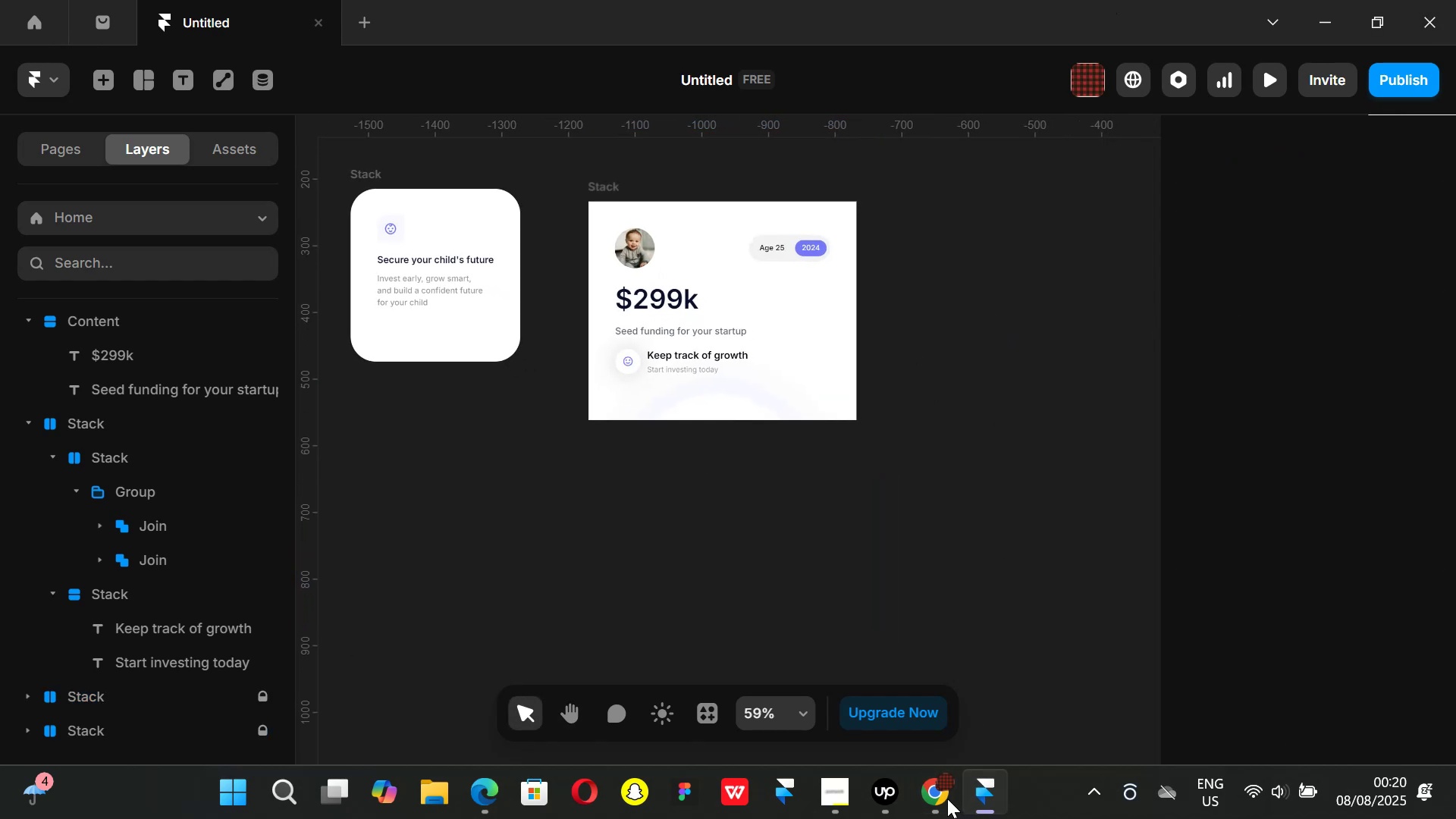 
double_click([947, 799])
 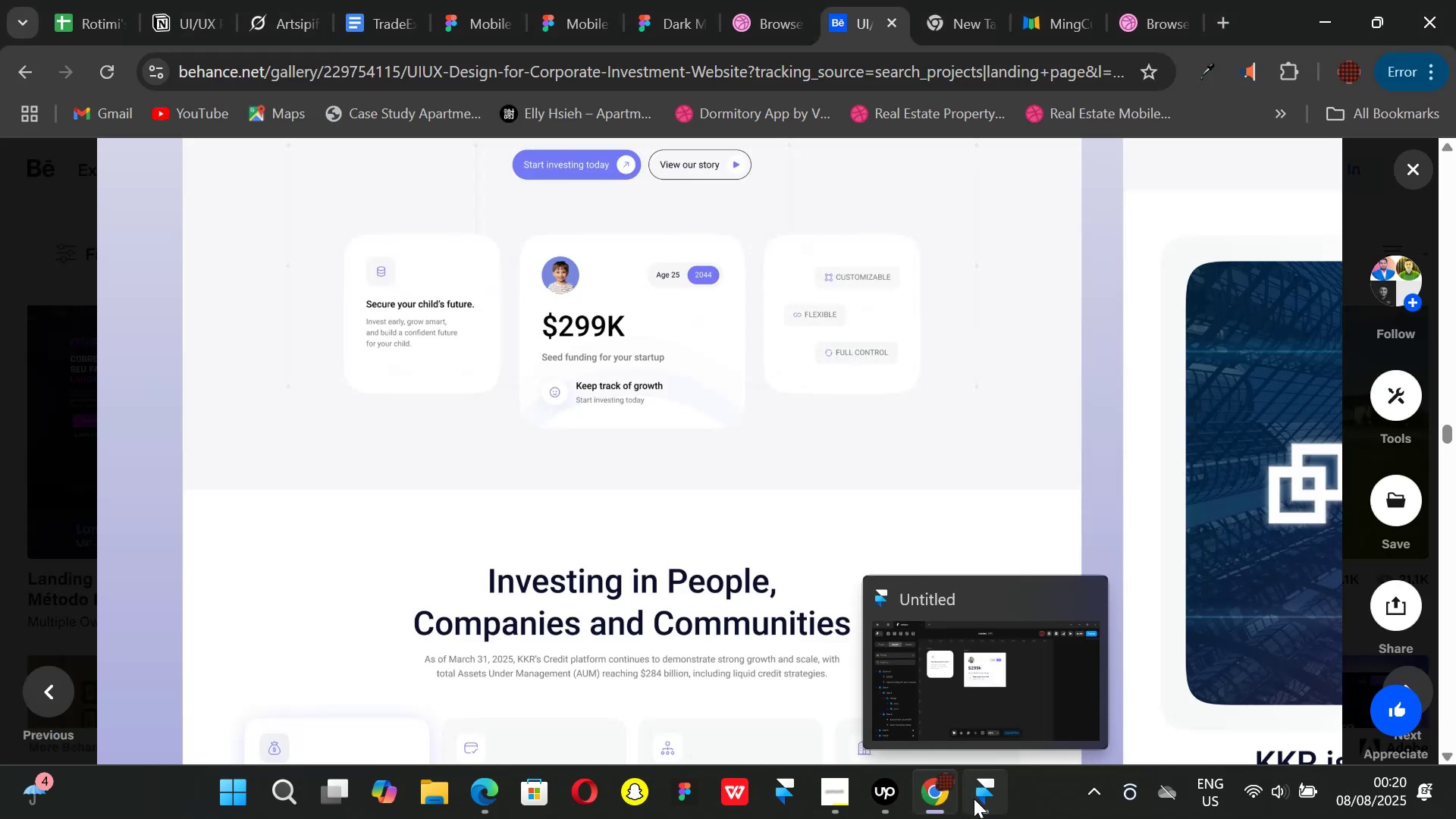 
left_click([974, 799])
 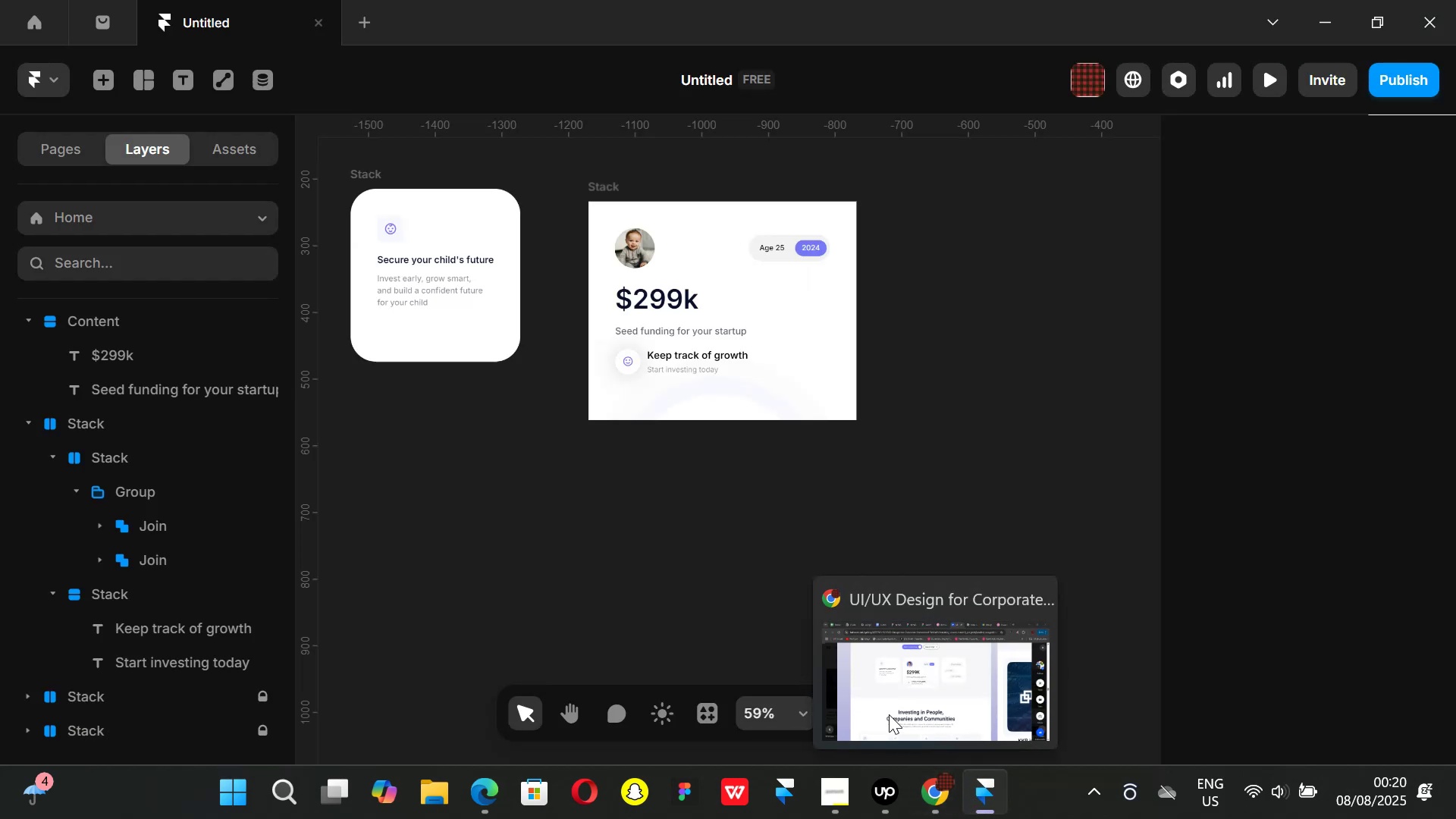 
left_click([945, 798])
 